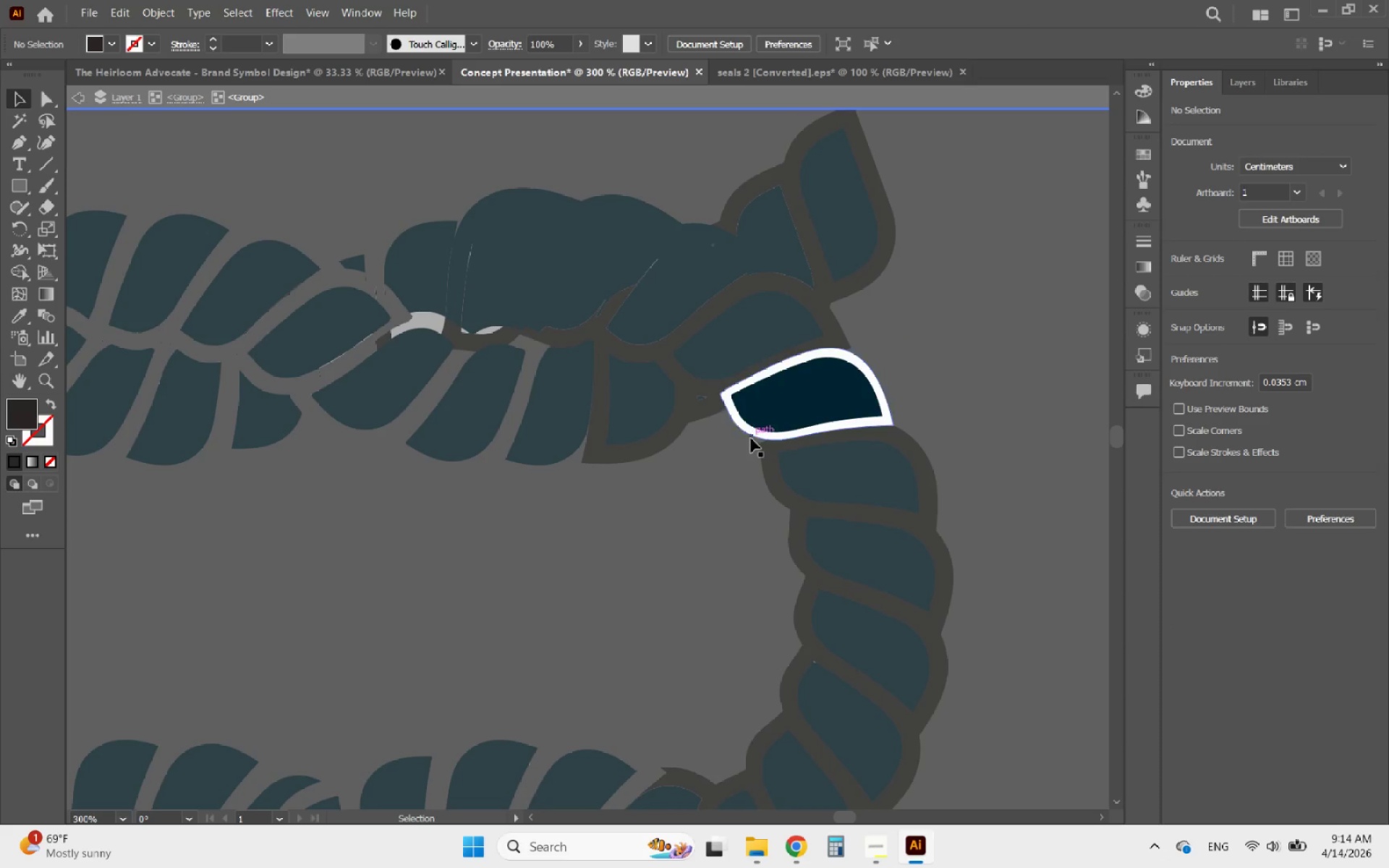 
left_click([749, 435])
 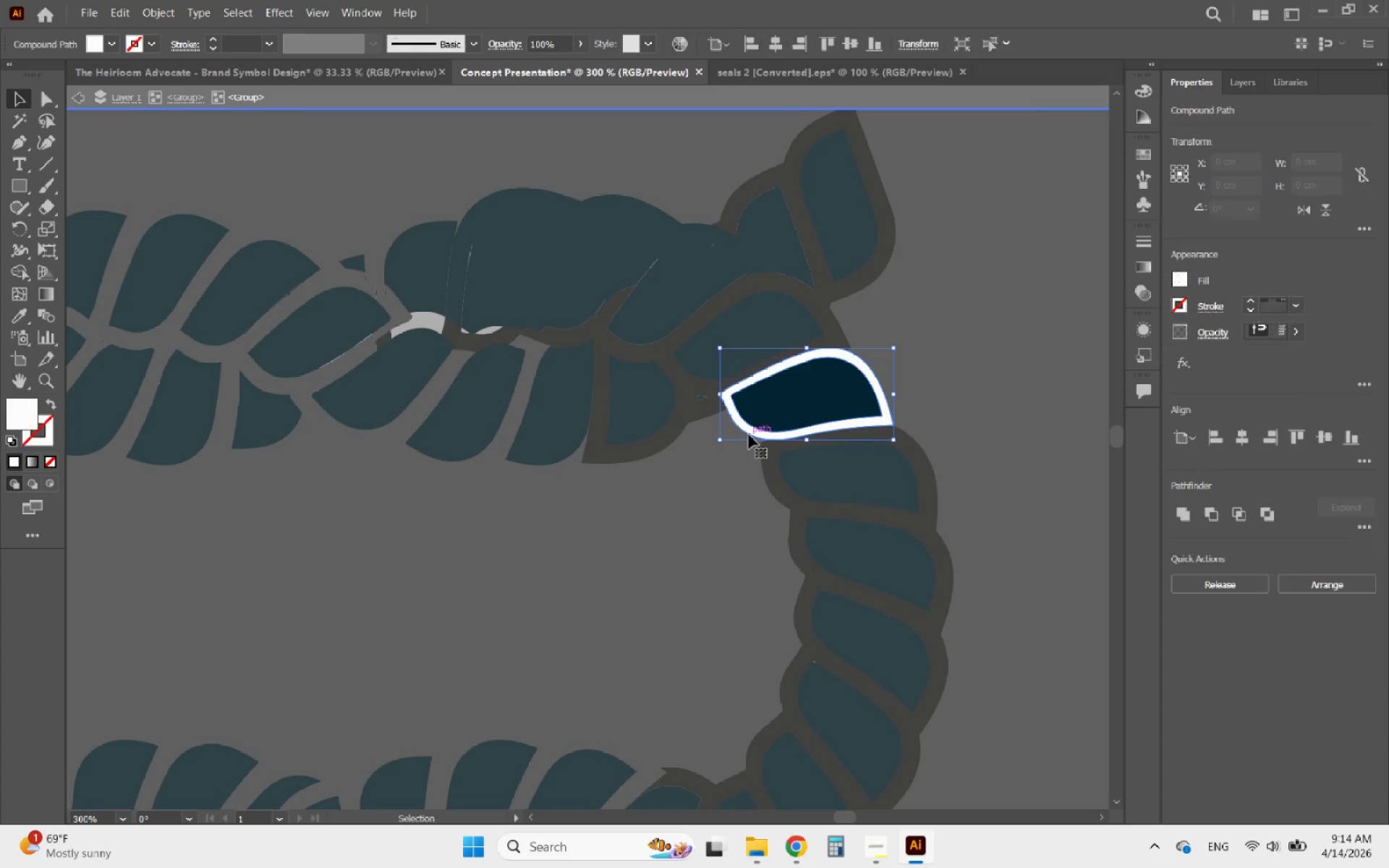 
key(Delete)
 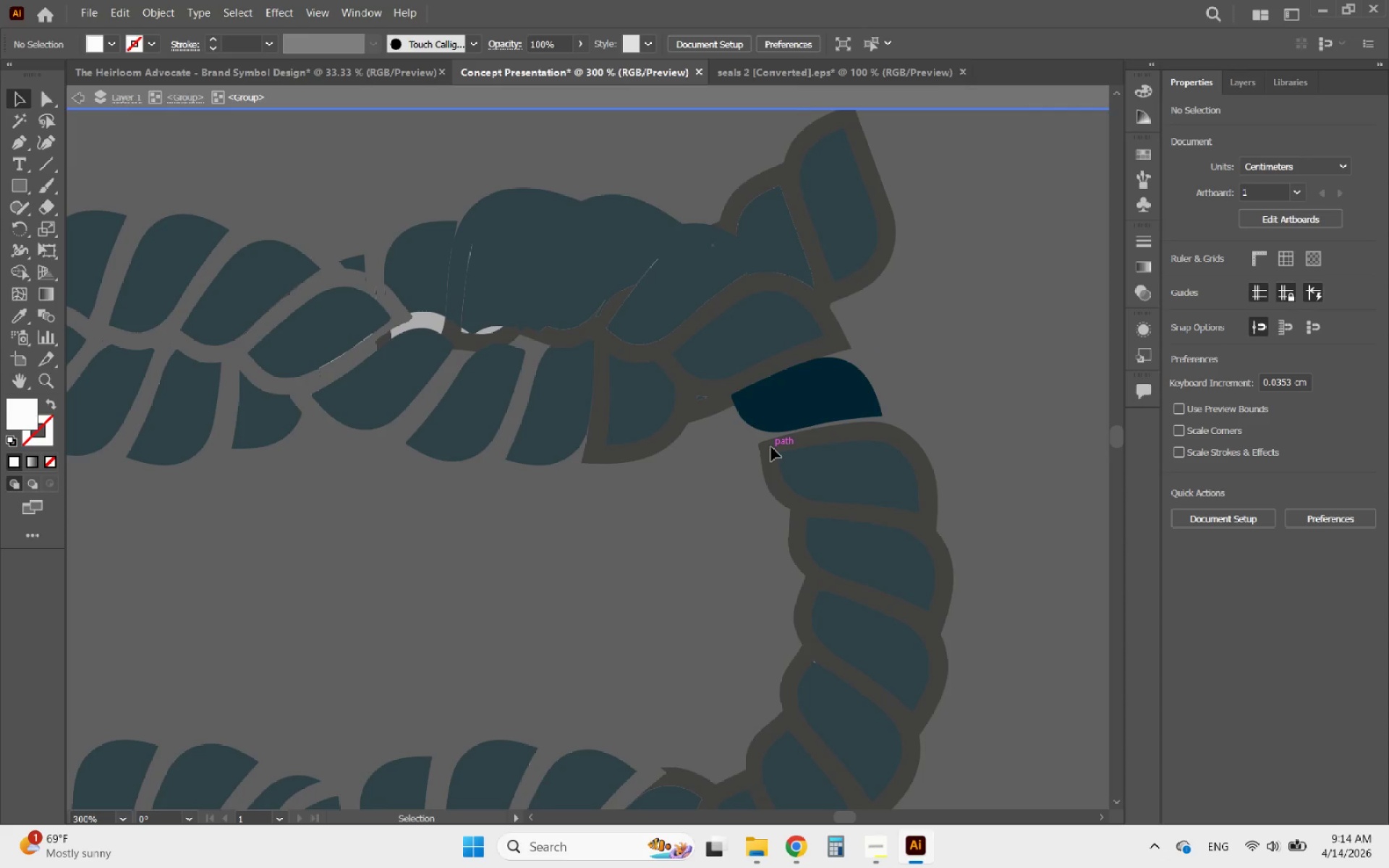 
double_click([771, 447])
 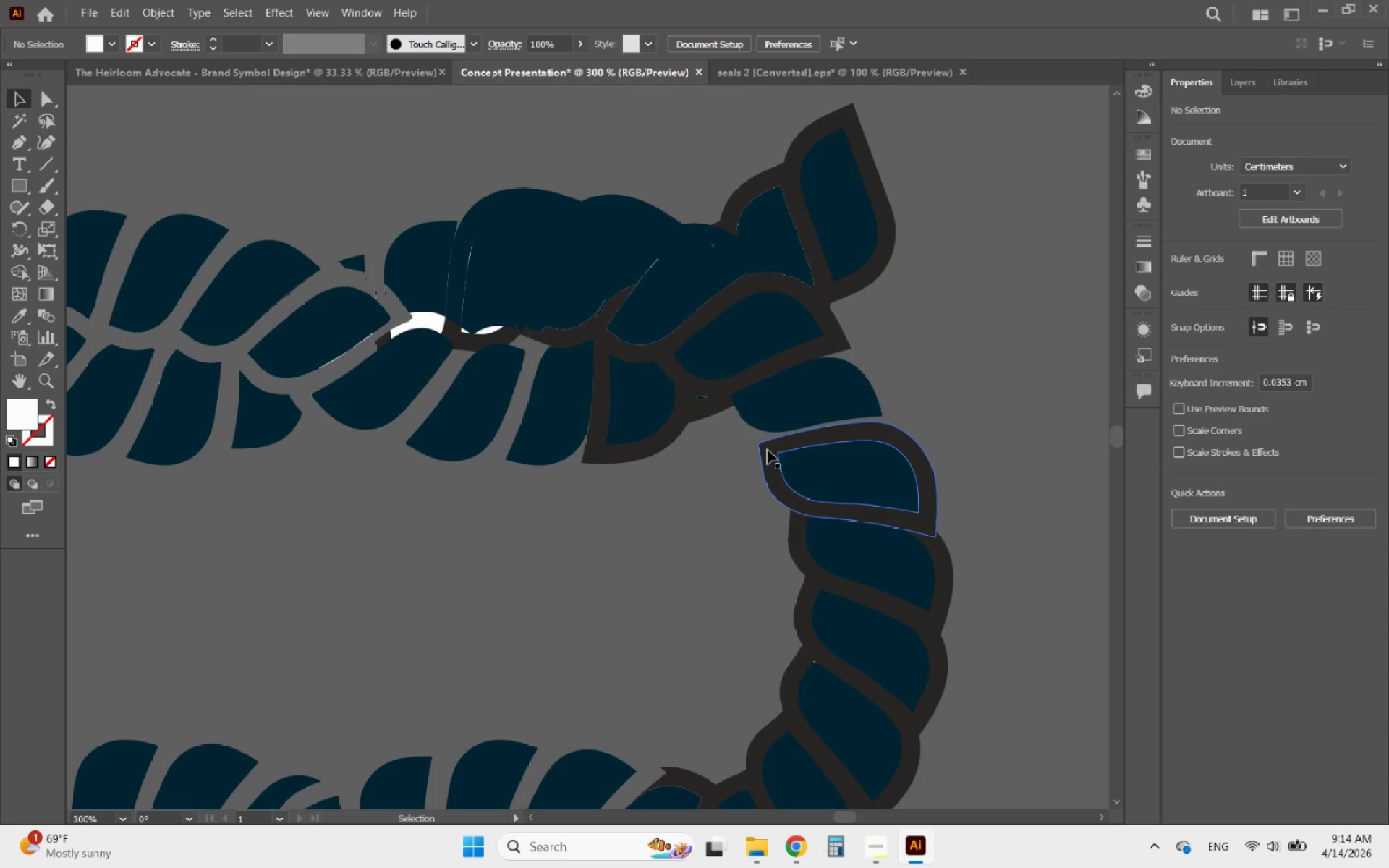 
triple_click([768, 450])
 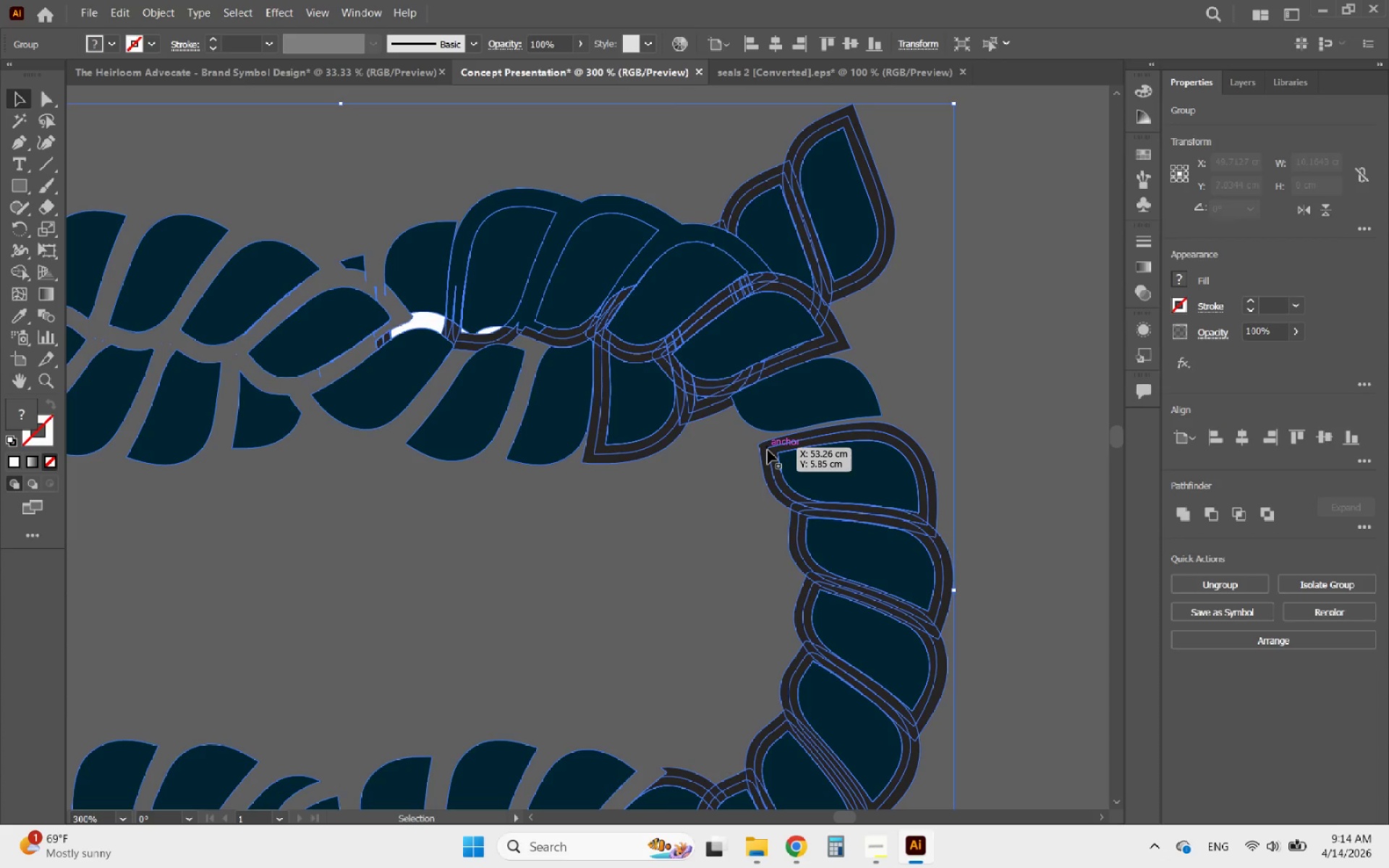 
triple_click([768, 450])
 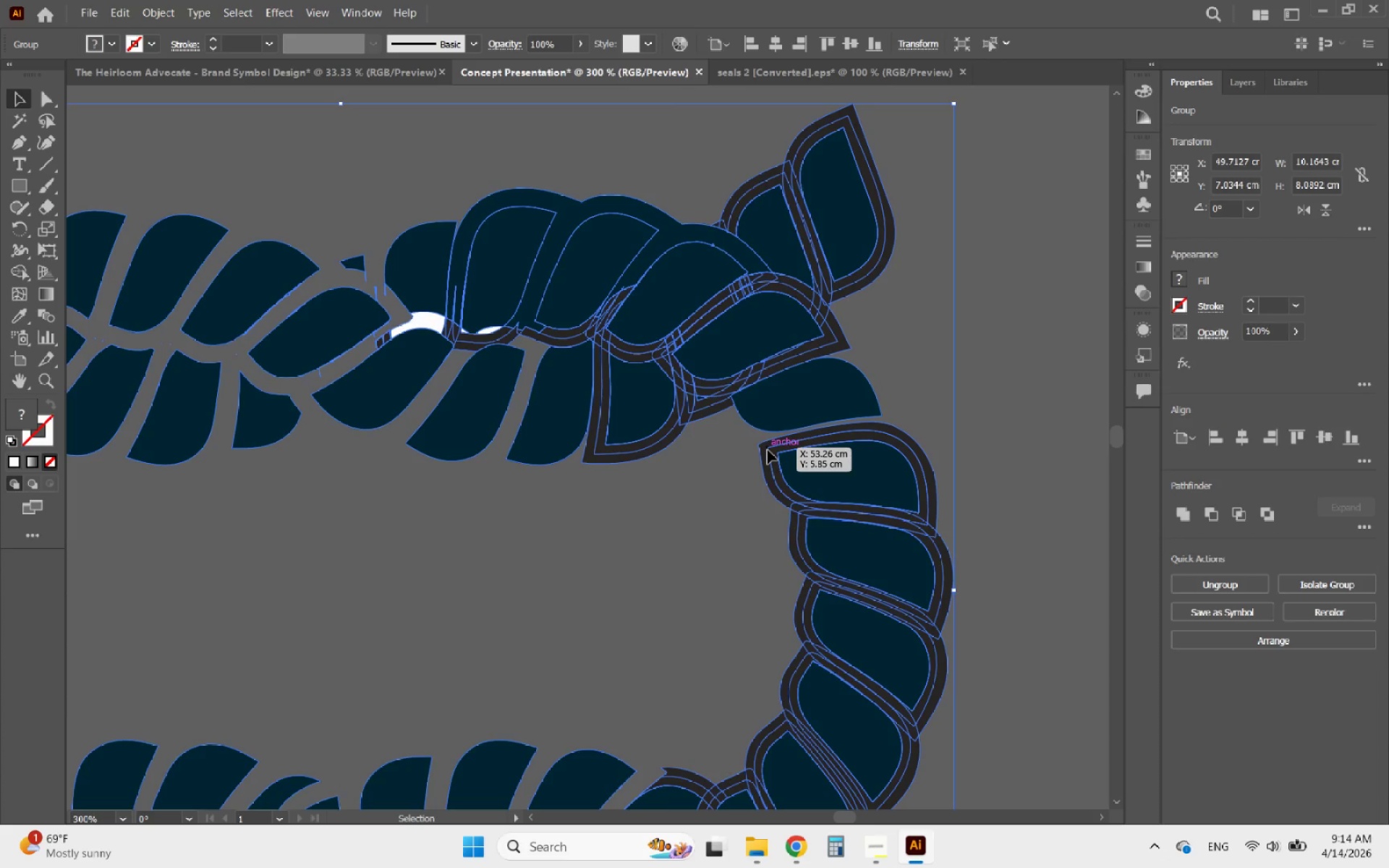 
triple_click([768, 450])
 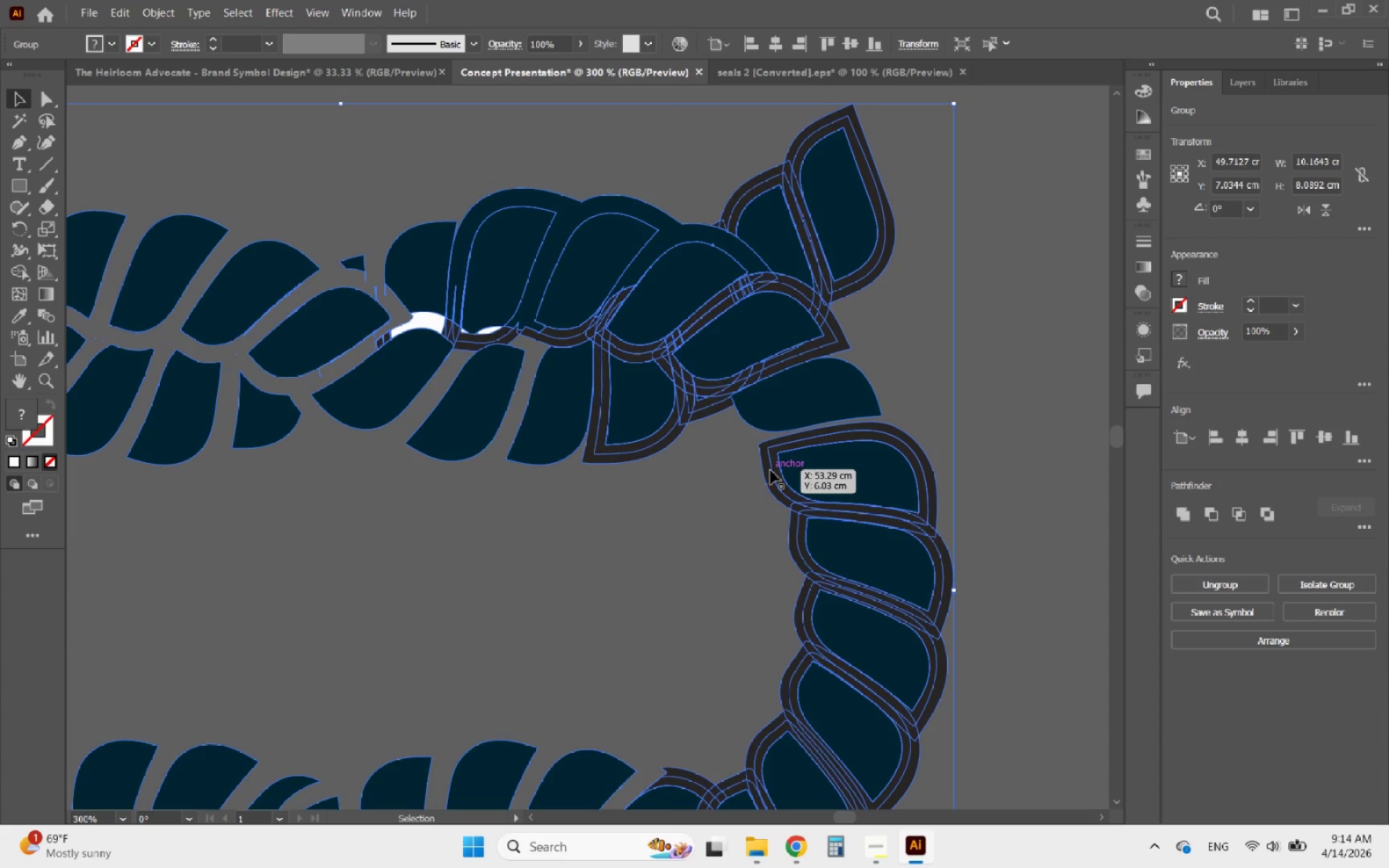 
triple_click([770, 470])
 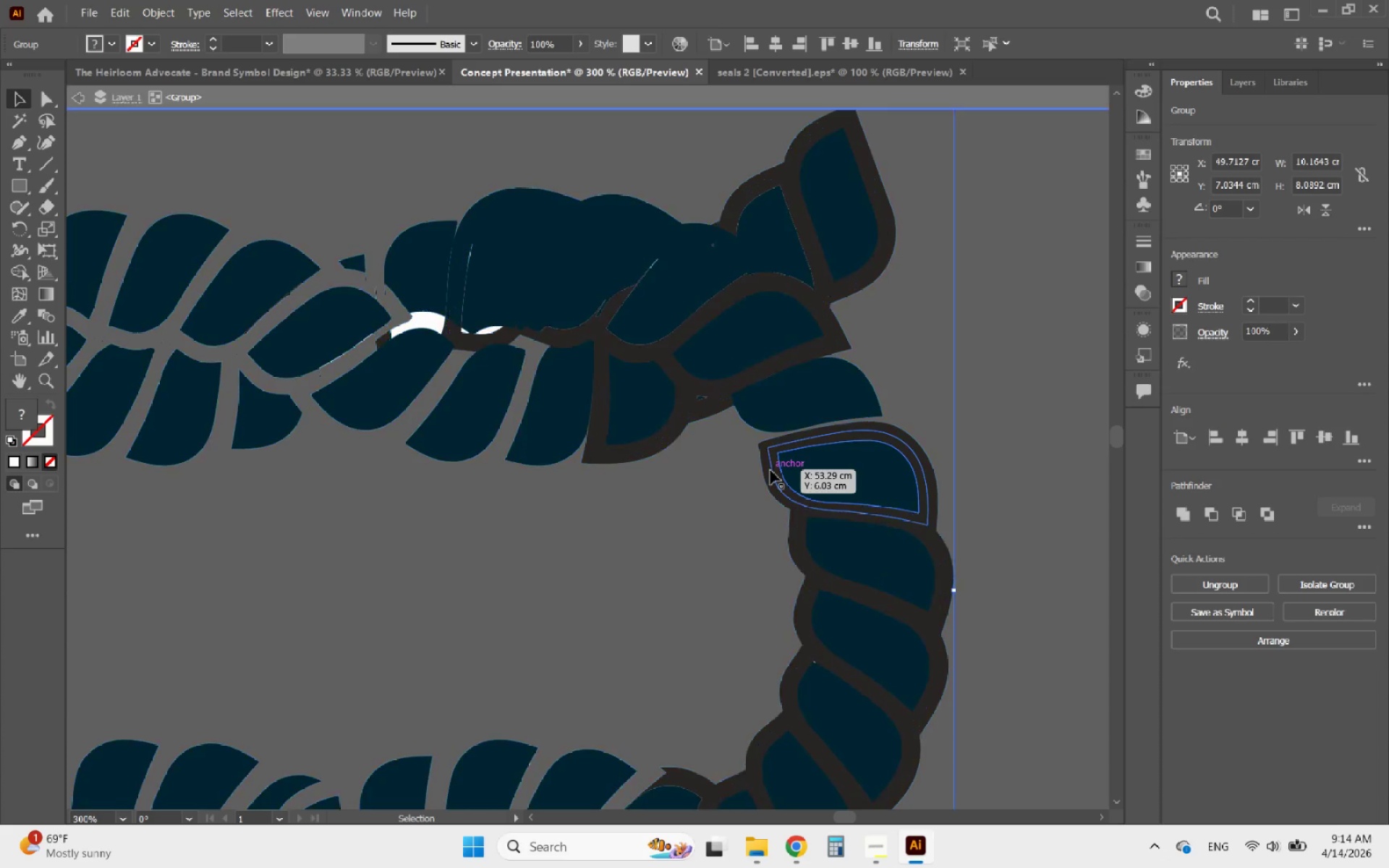 
triple_click([770, 470])
 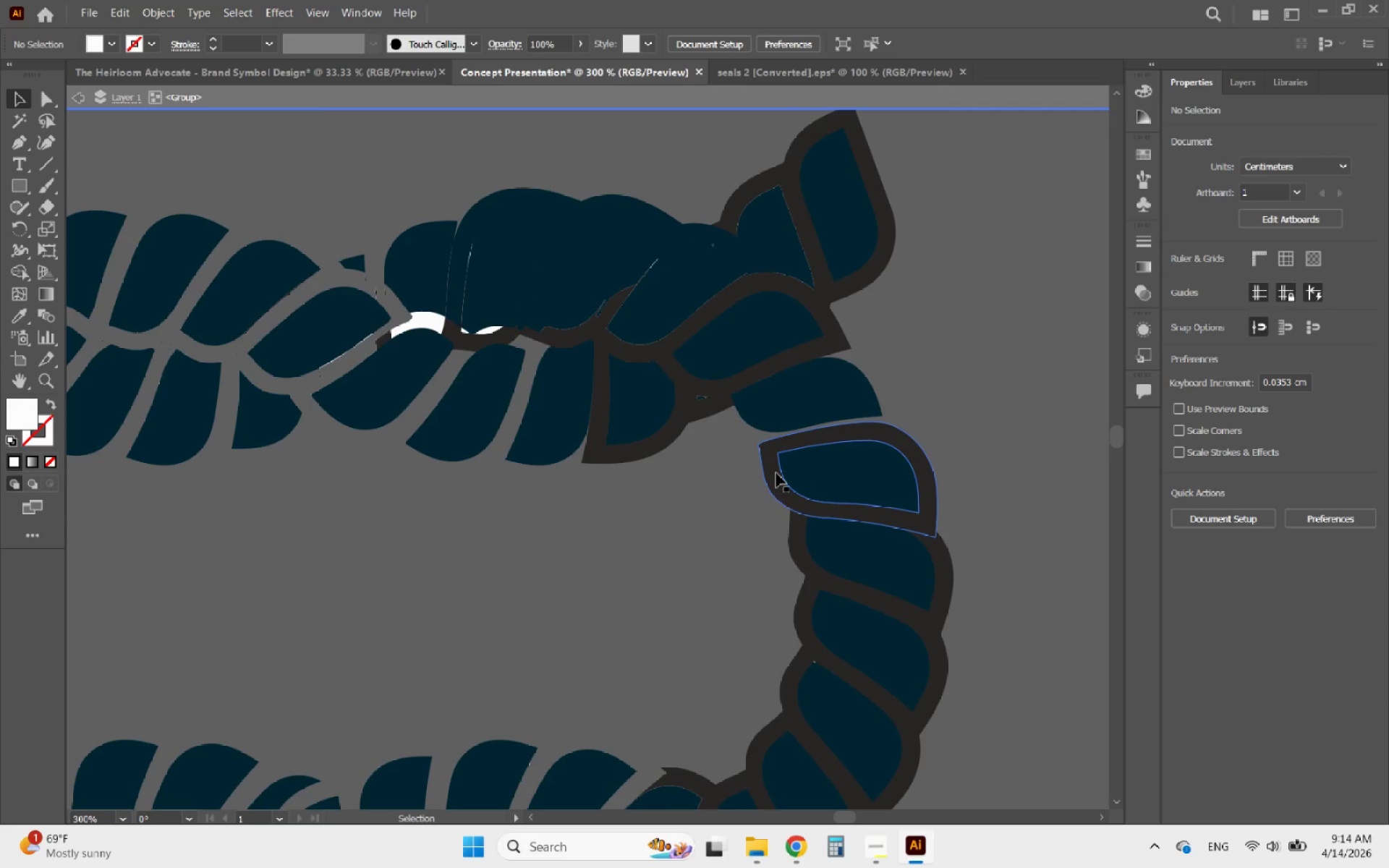 
triple_click([776, 473])
 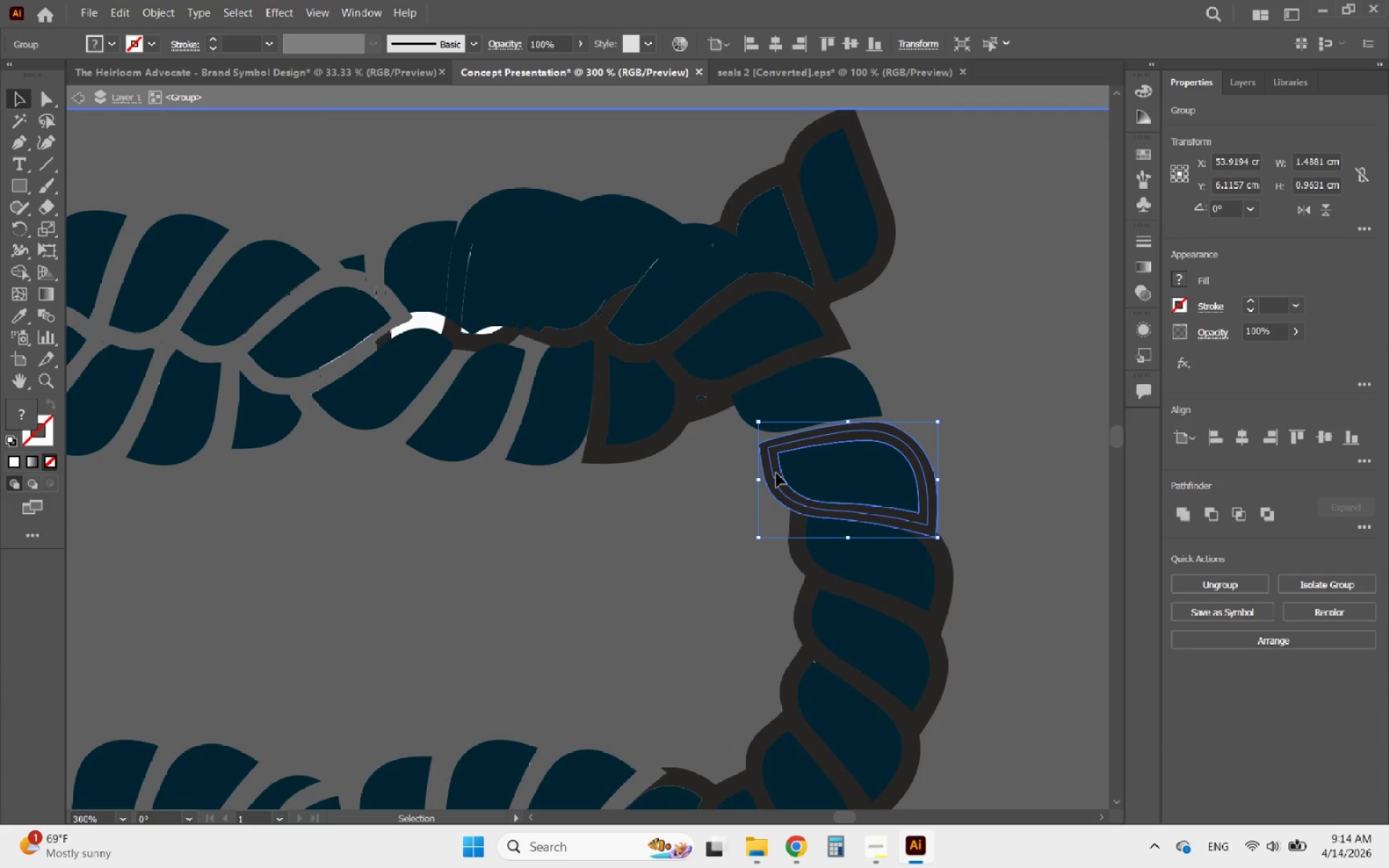 
double_click([776, 473])
 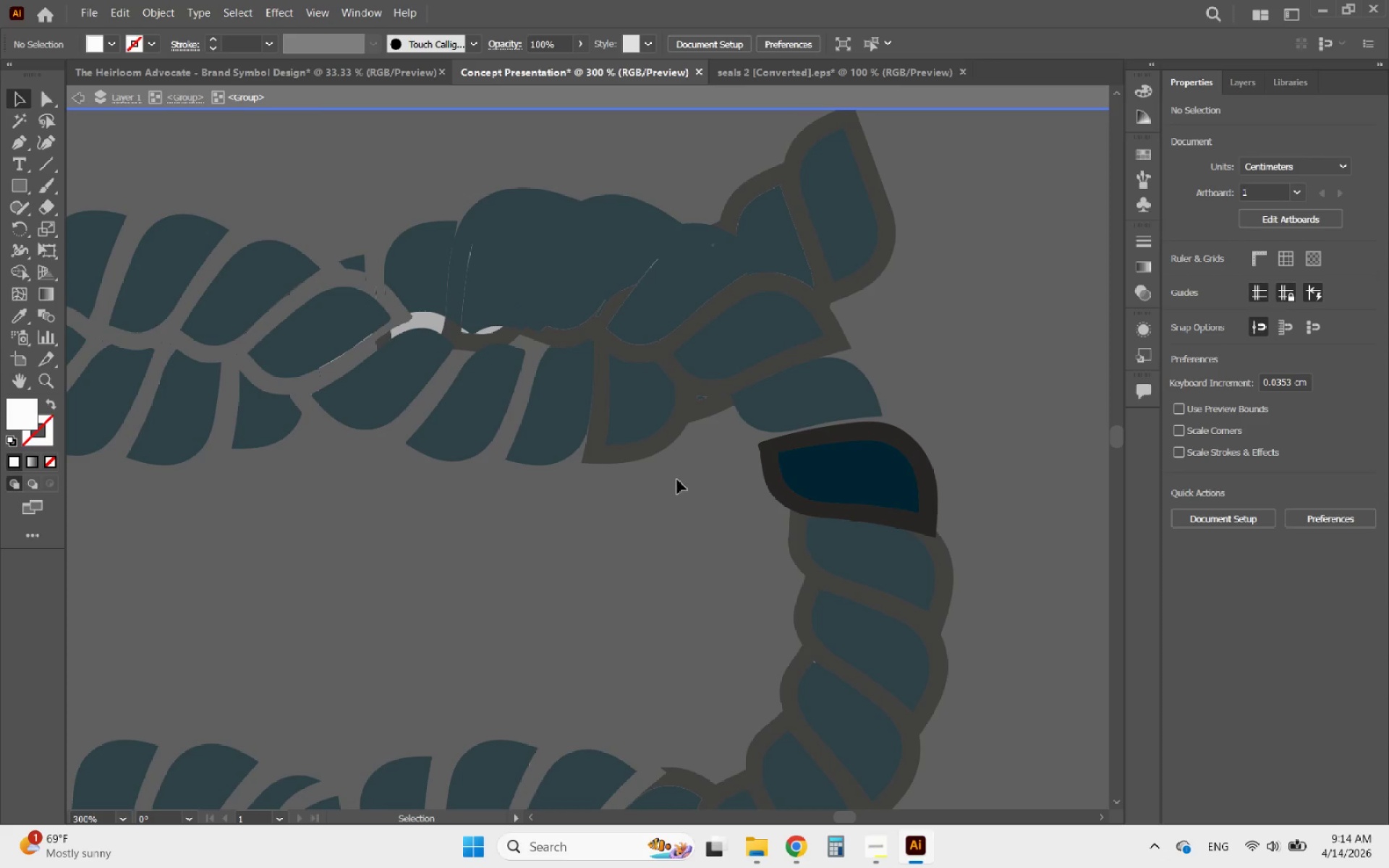 
double_click([677, 480])
 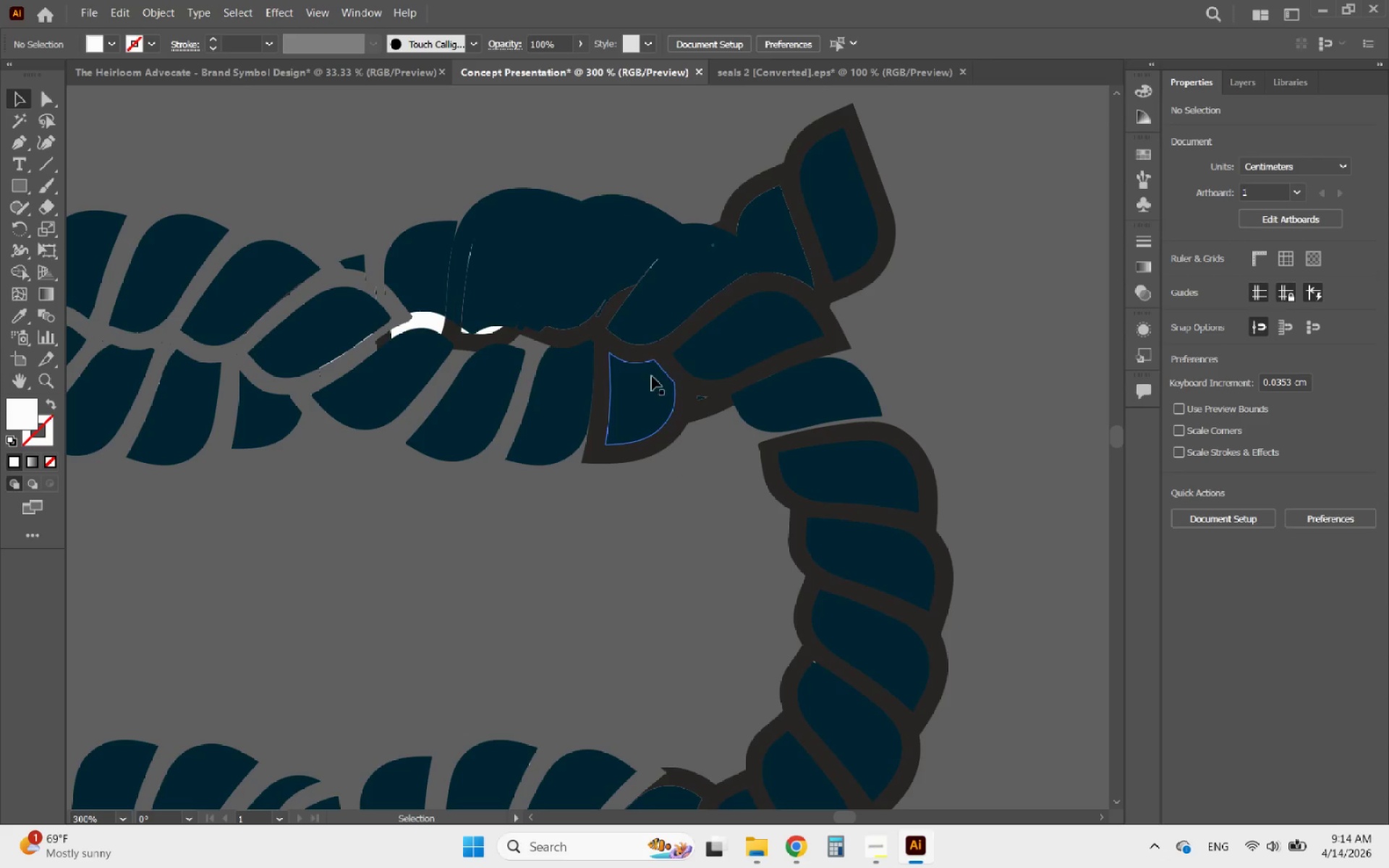 
key(Alt+AltLeft)
 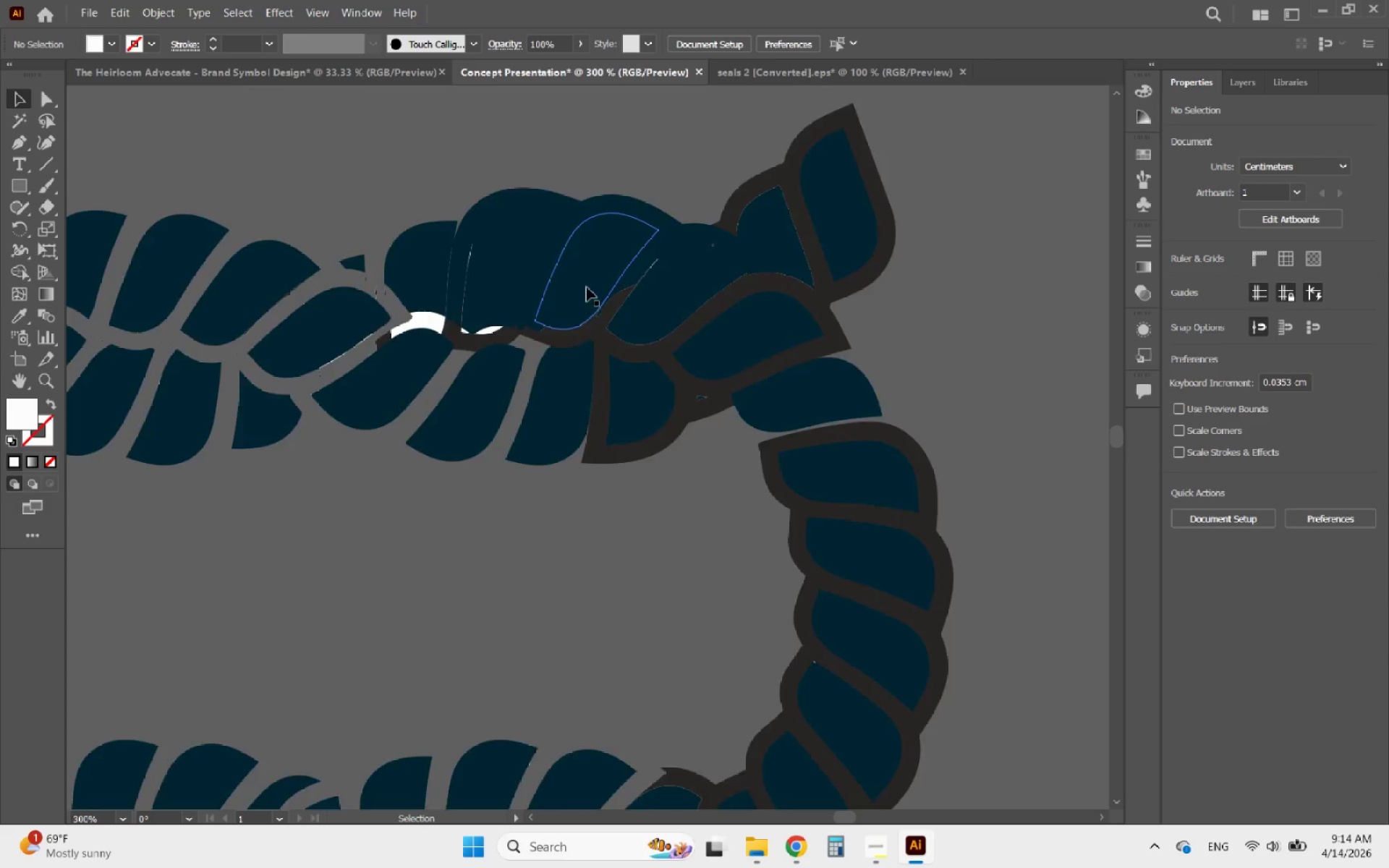 
left_click([583, 293])
 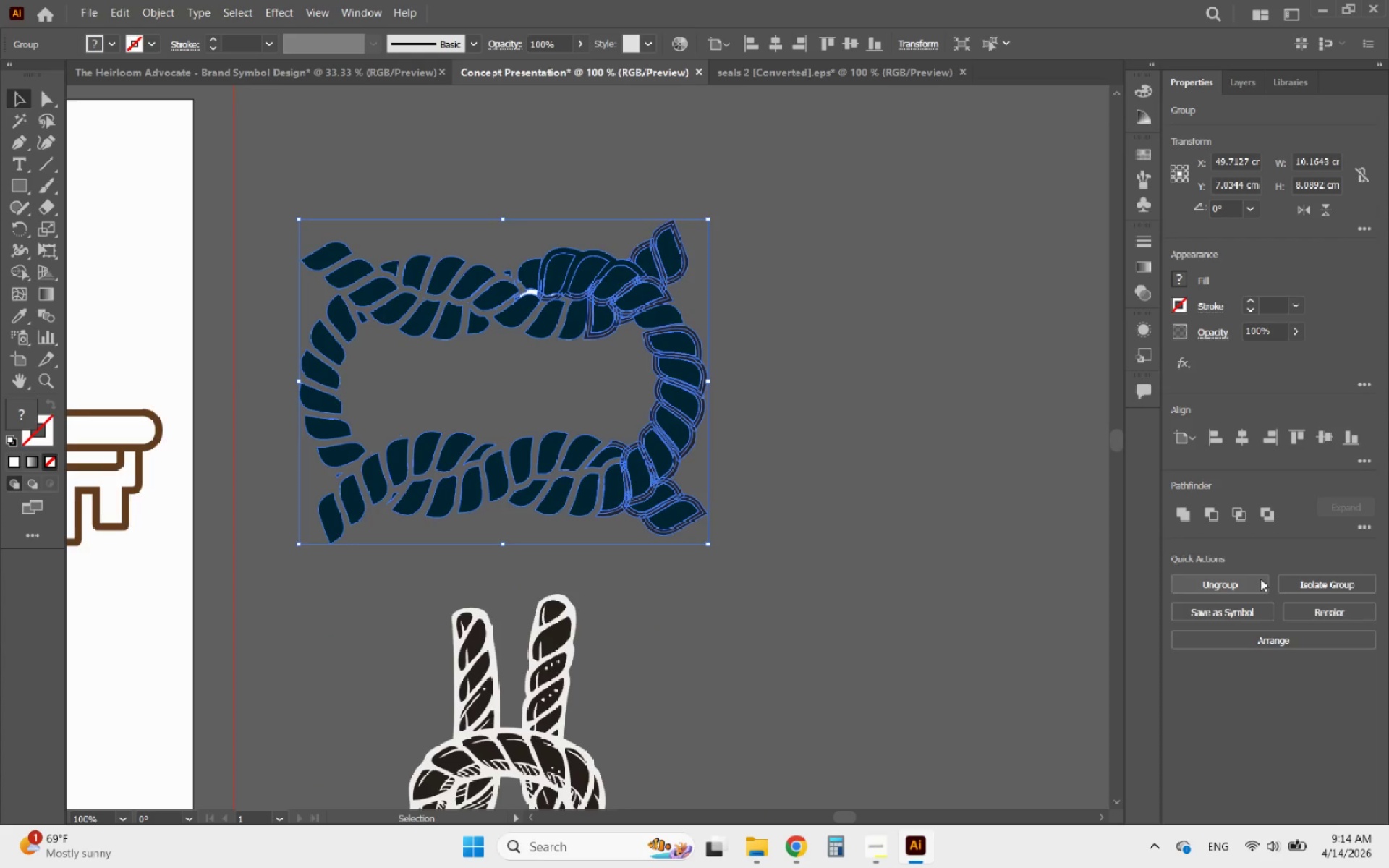 
scroll: coordinate [583, 288], scroll_direction: down, amount: 4.0
 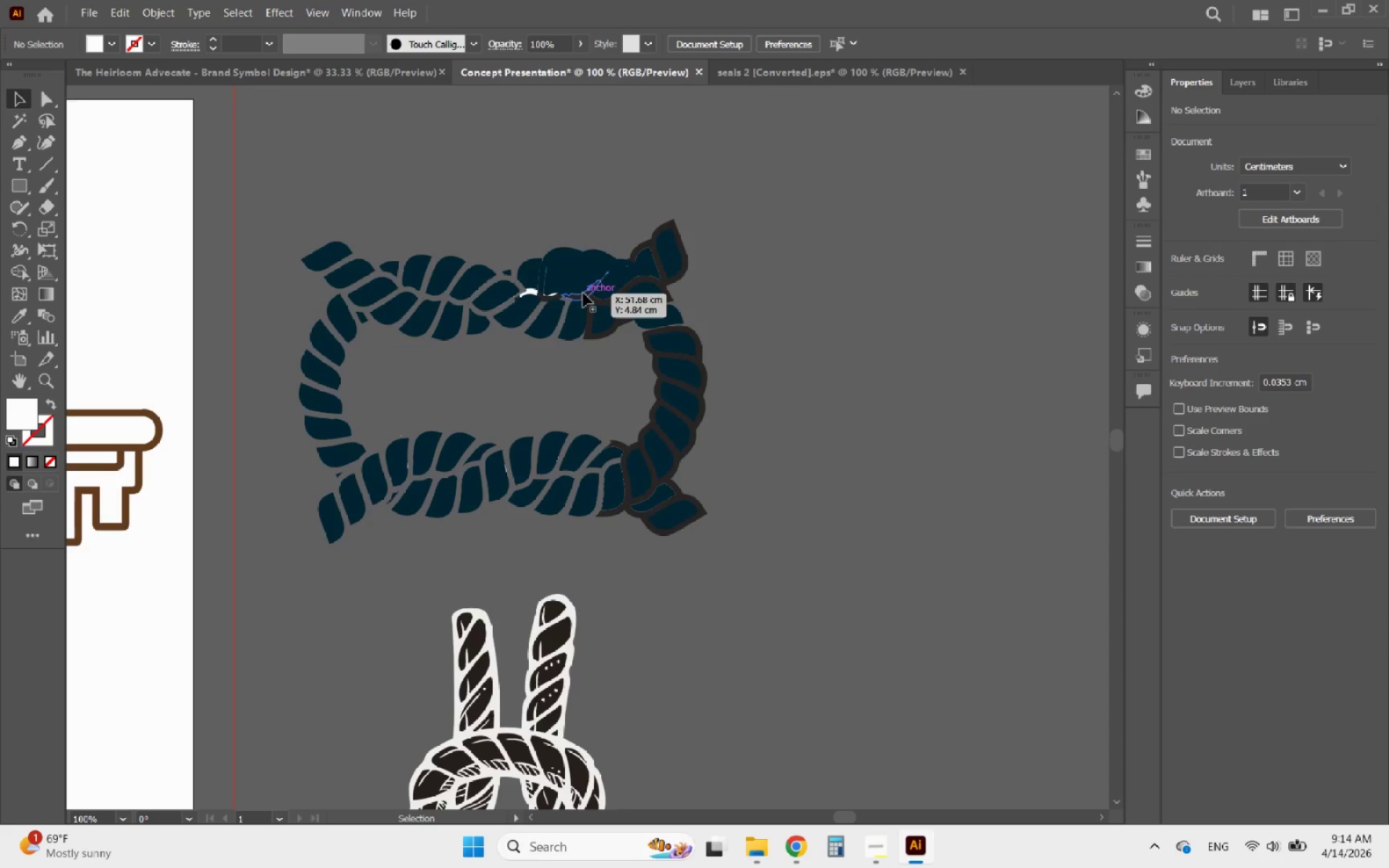 
left_click([1240, 576])
 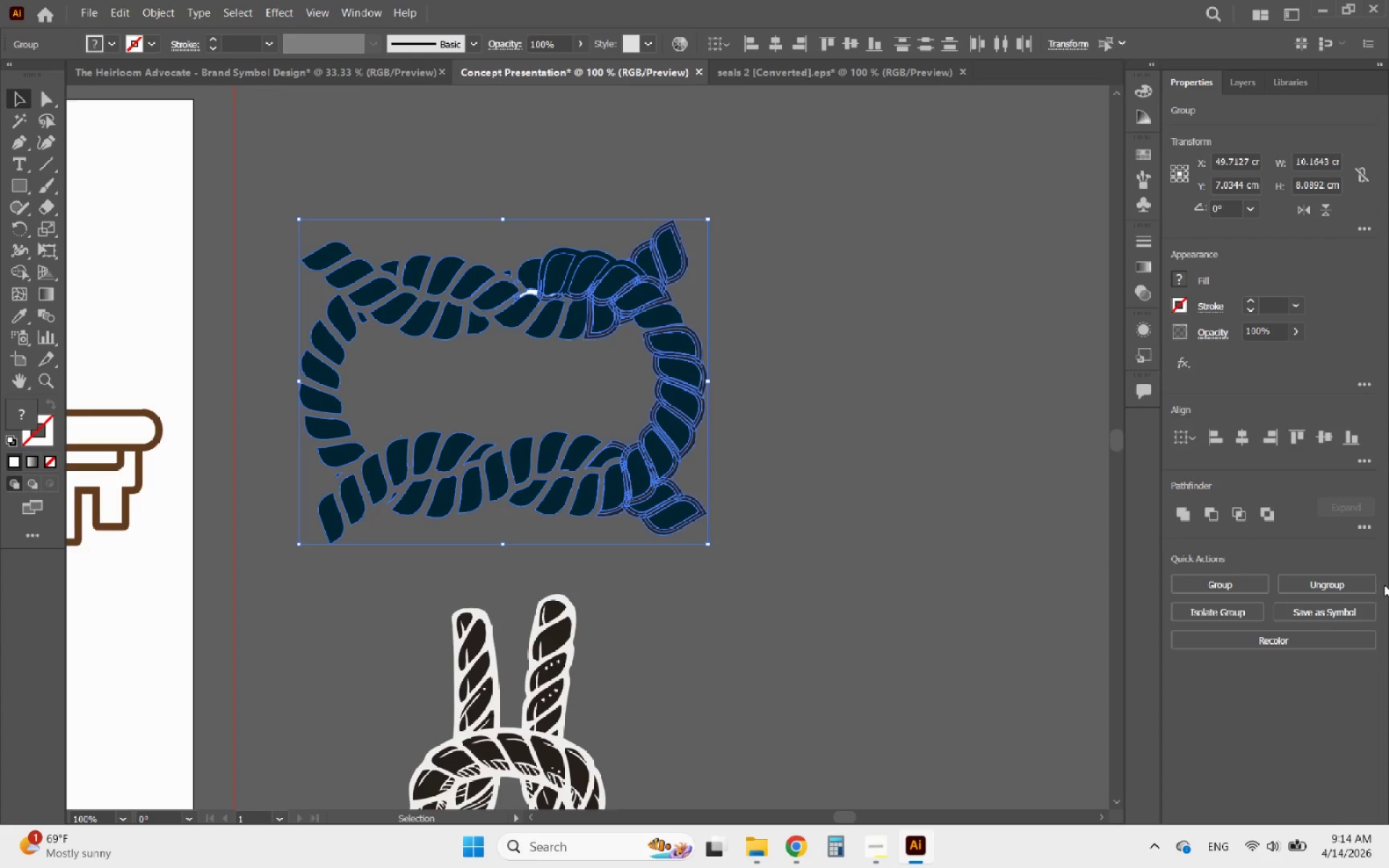 
left_click([1341, 580])
 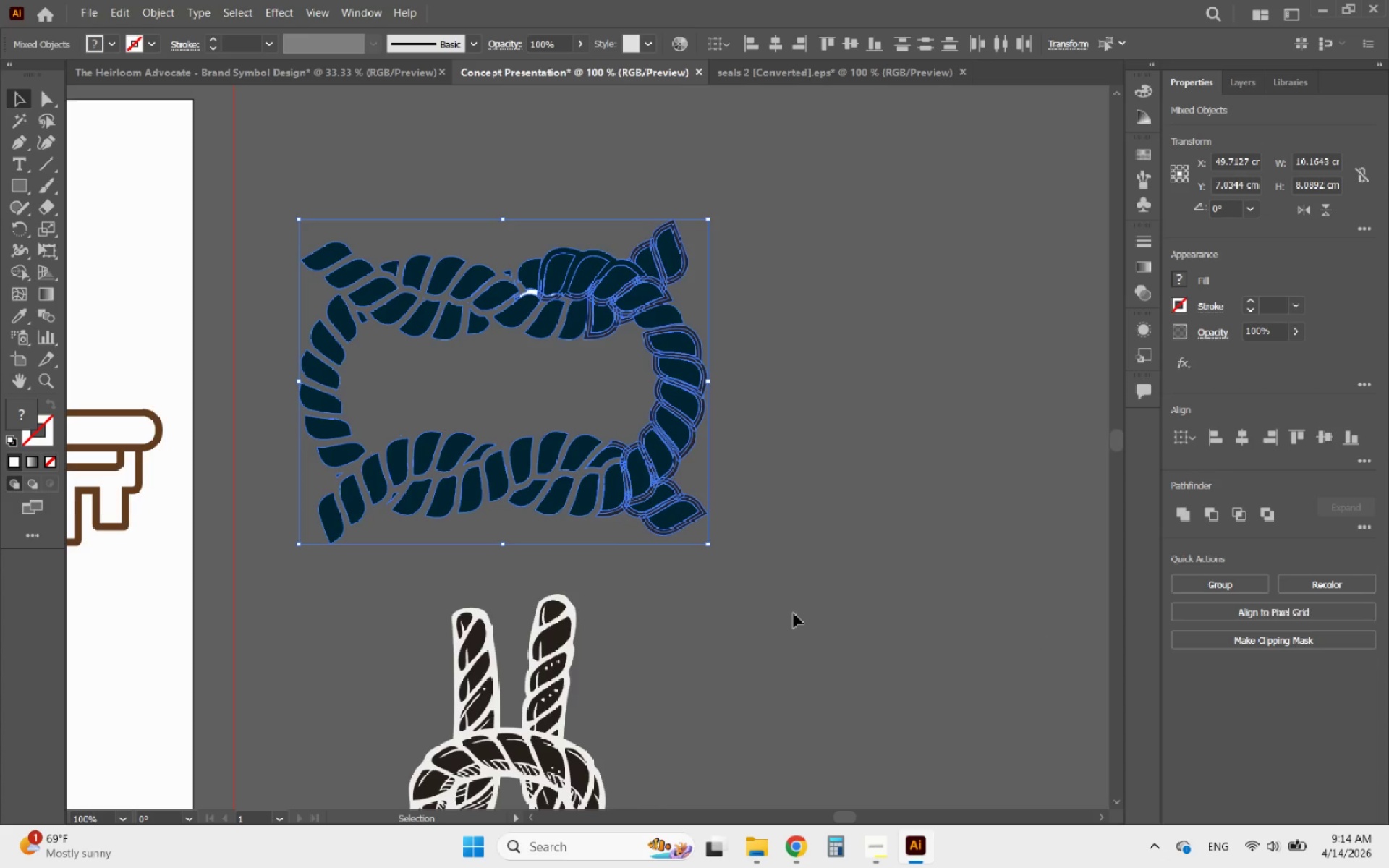 
left_click([718, 550])
 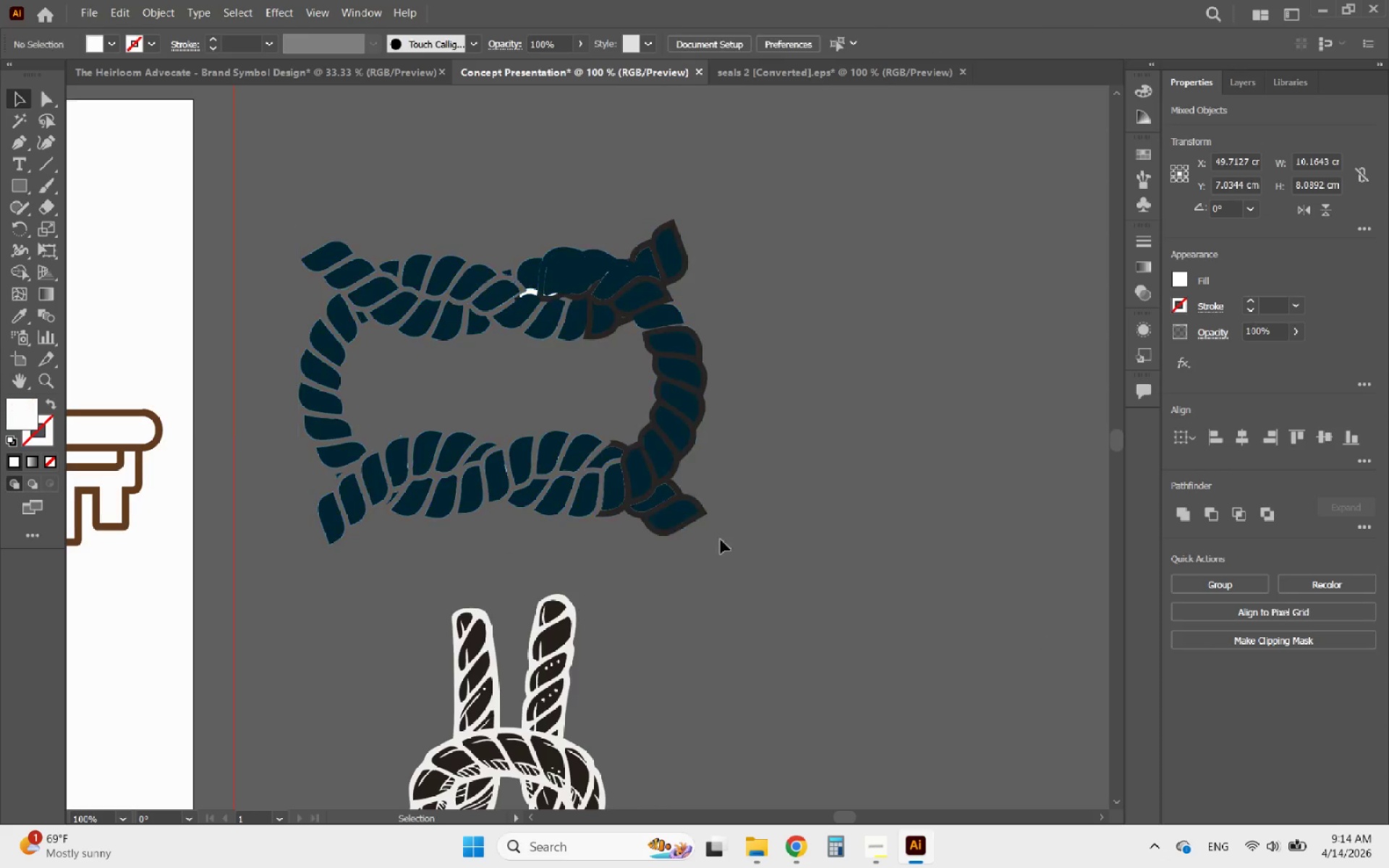 
hold_key(key=AltLeft, duration=0.47)
scroll: coordinate [683, 433], scroll_direction: up, amount: 4.0
 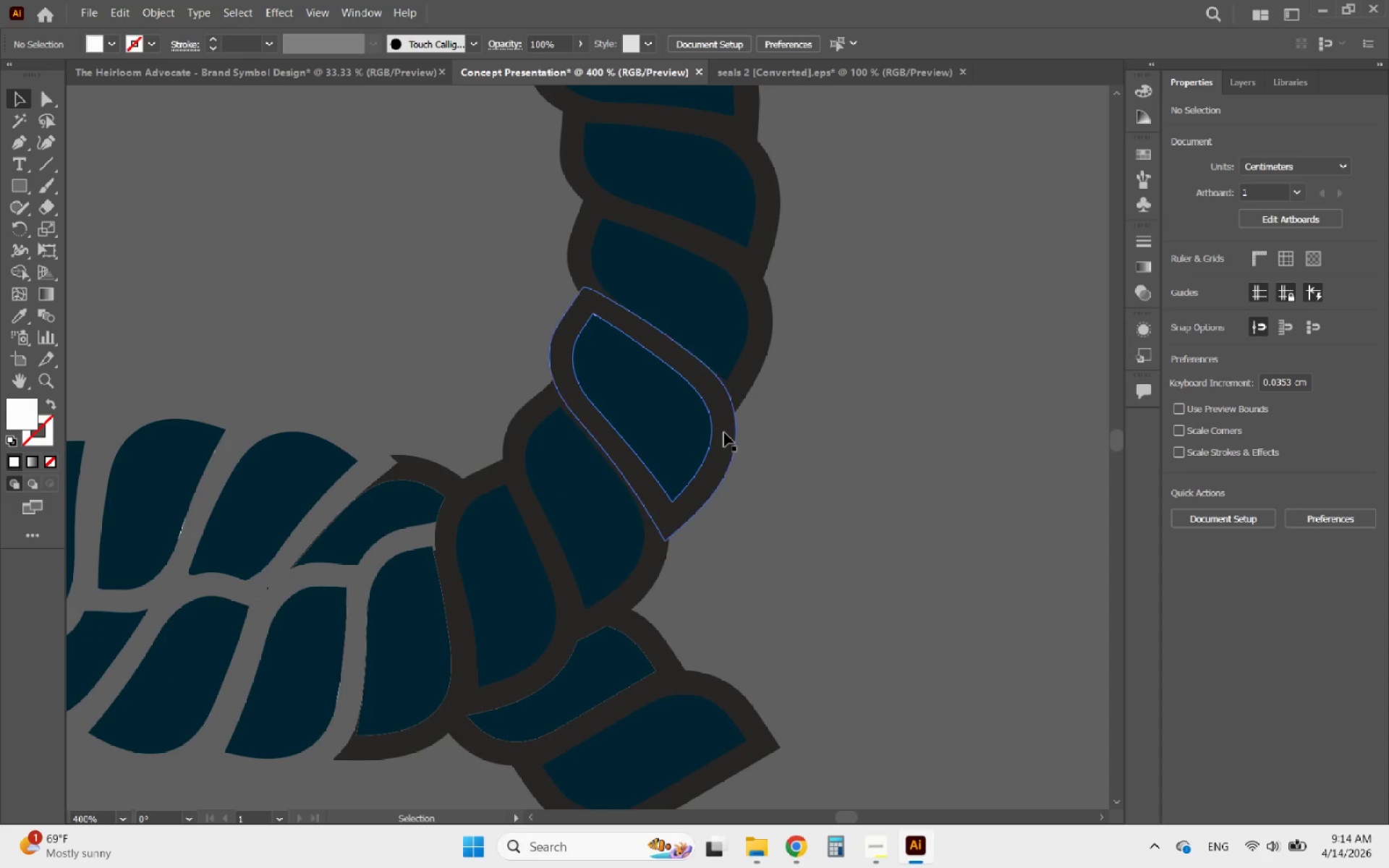 
left_click([724, 433])
 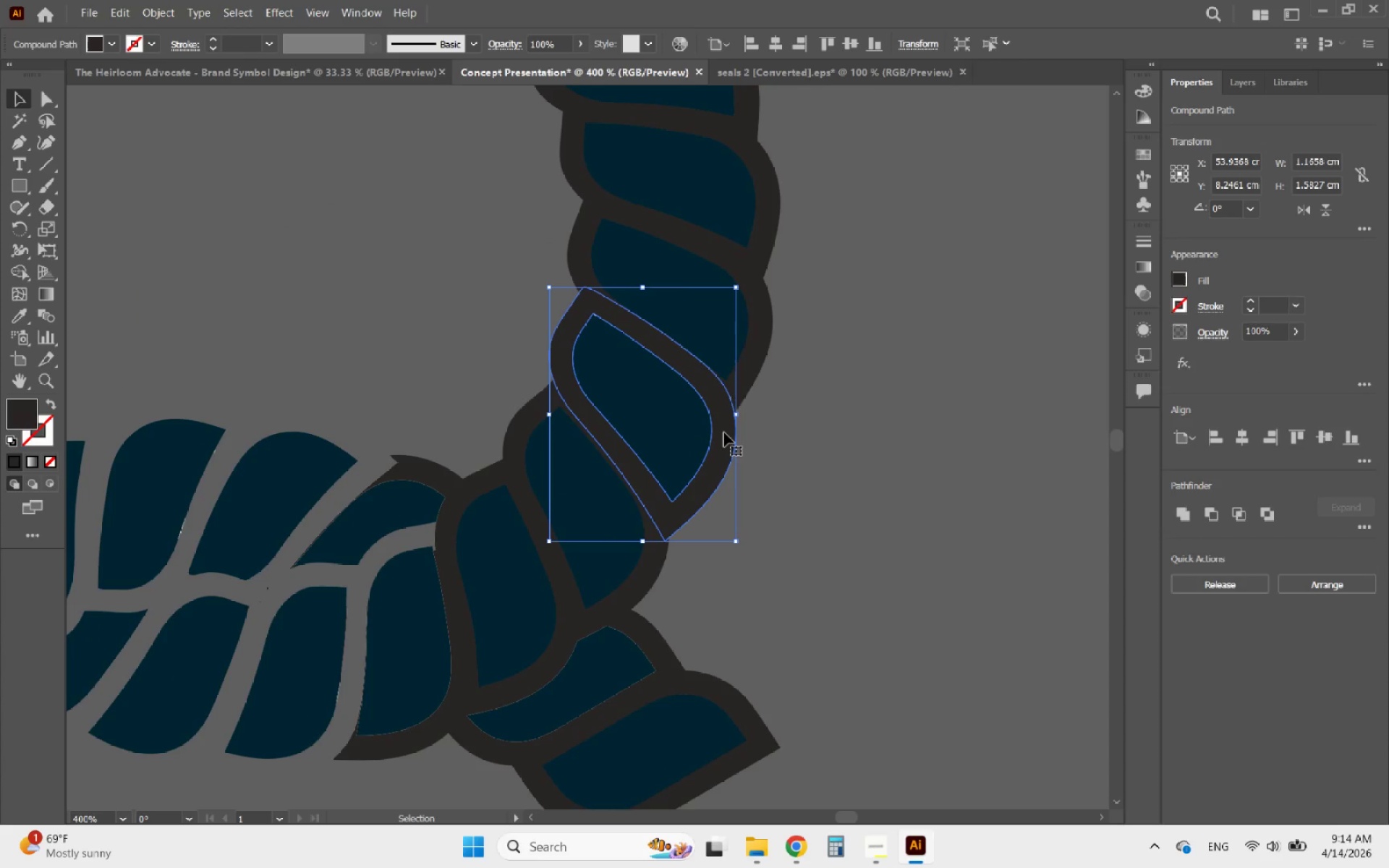 
left_click([724, 433])
 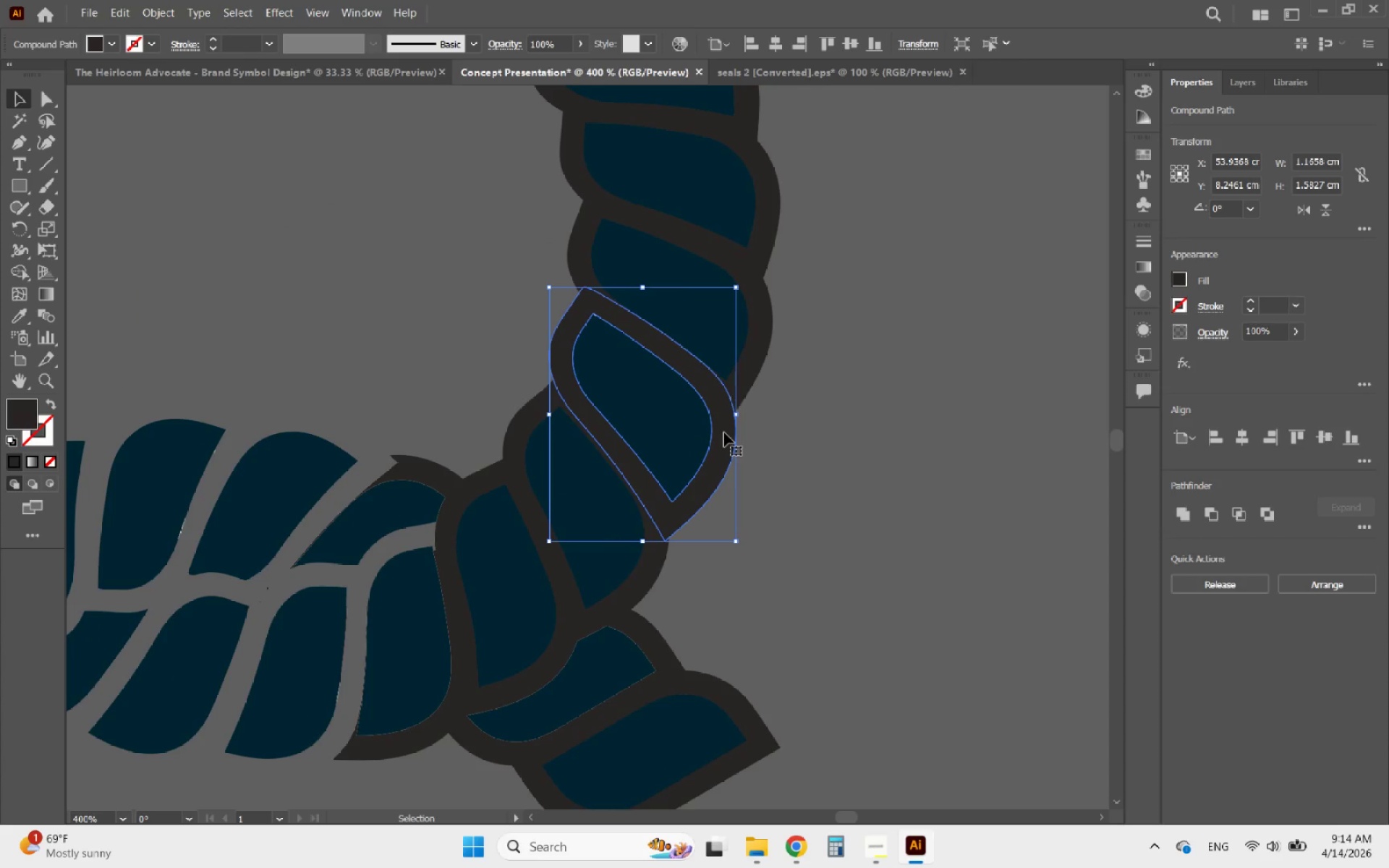 
key(Delete)
 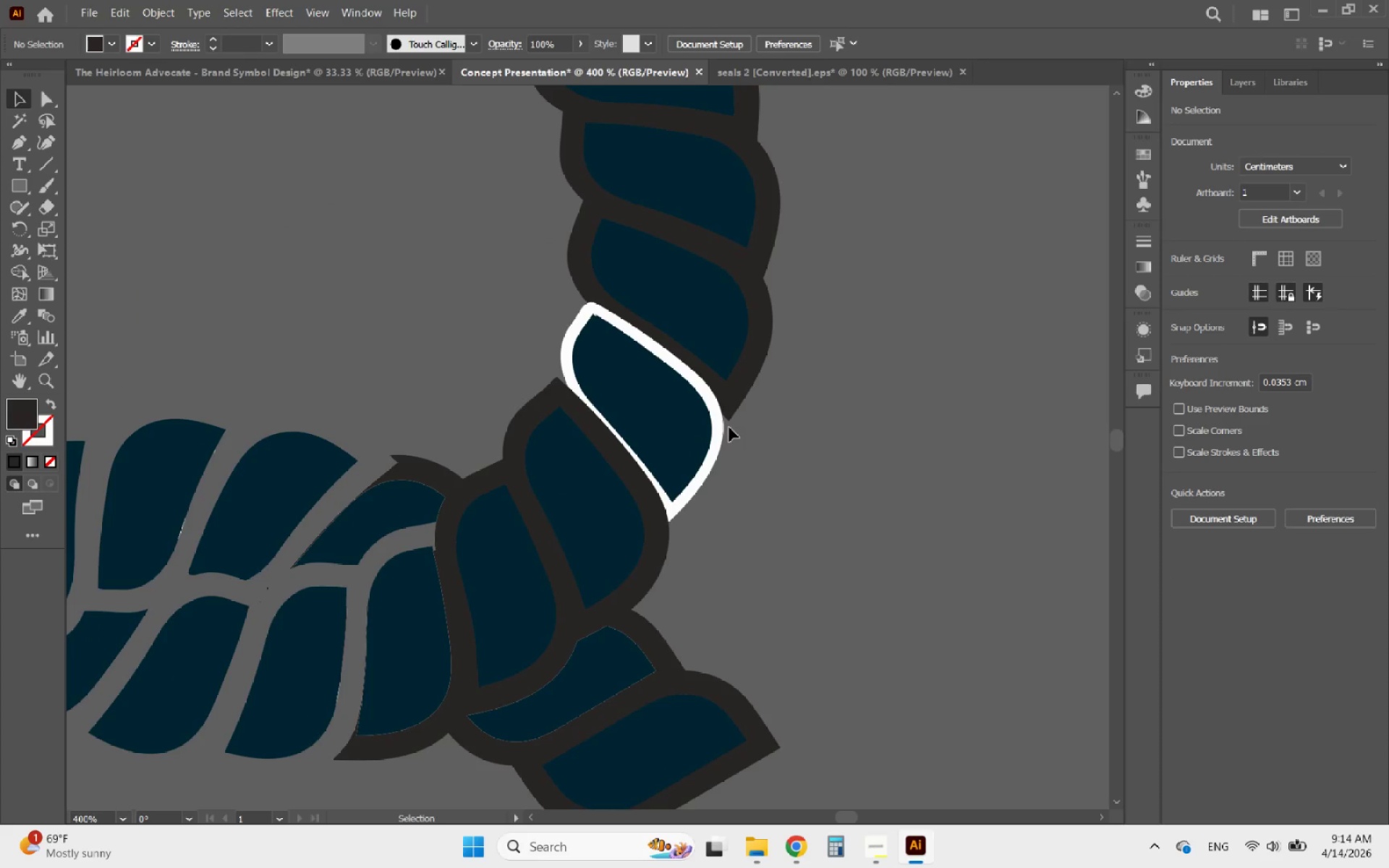 
left_click([724, 427])
 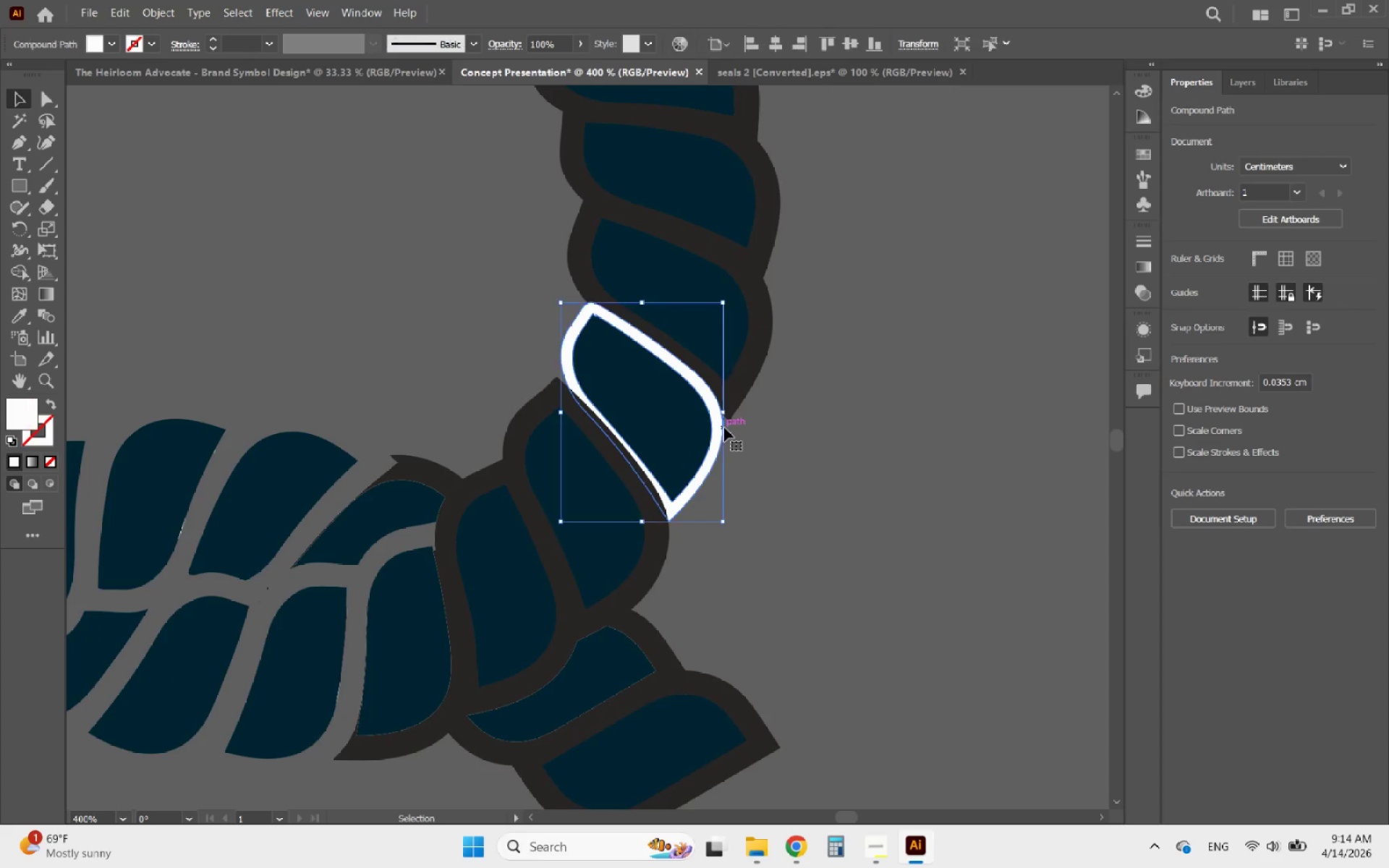 
key(Delete)
 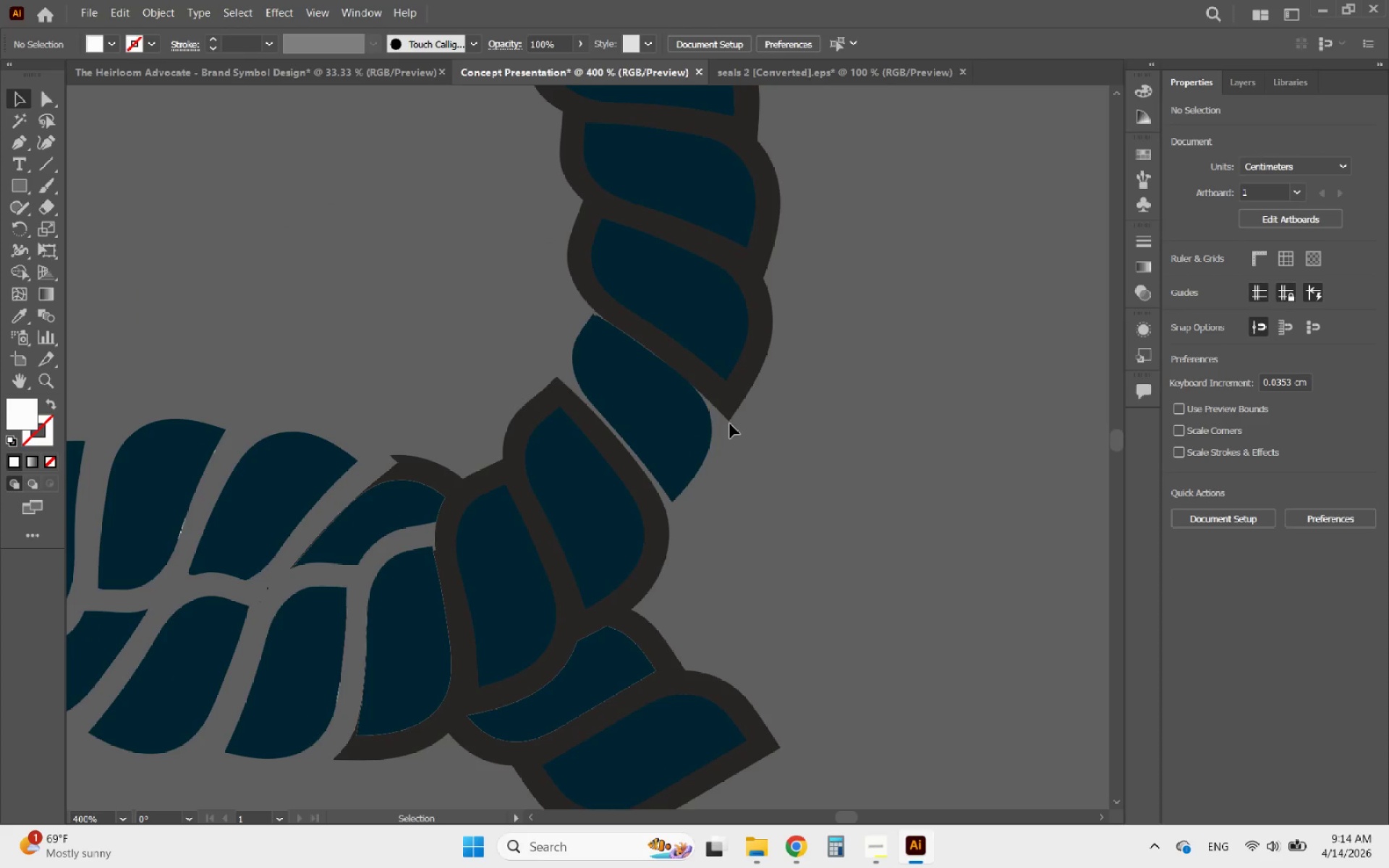 
left_click([730, 424])
 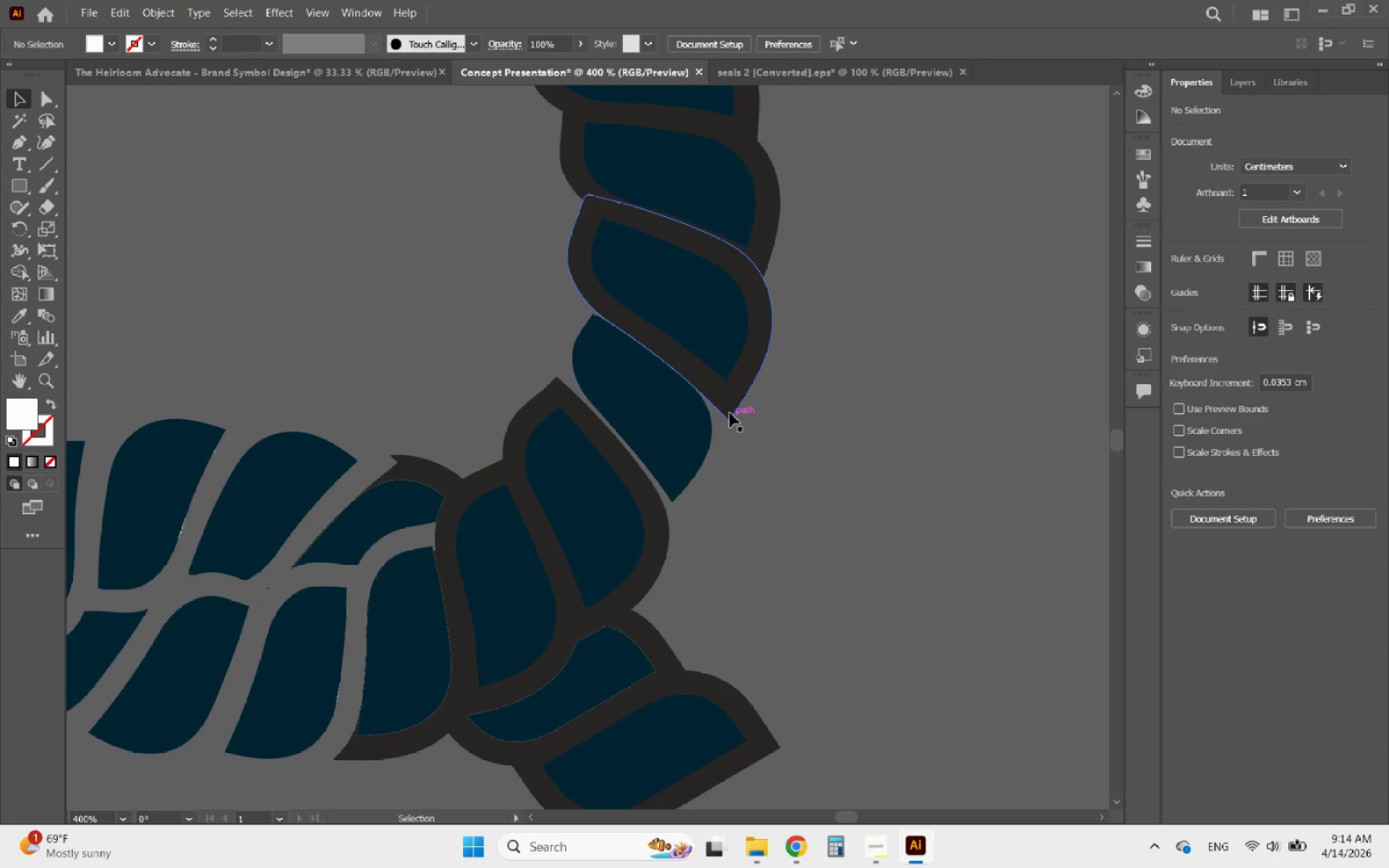 
double_click([730, 413])
 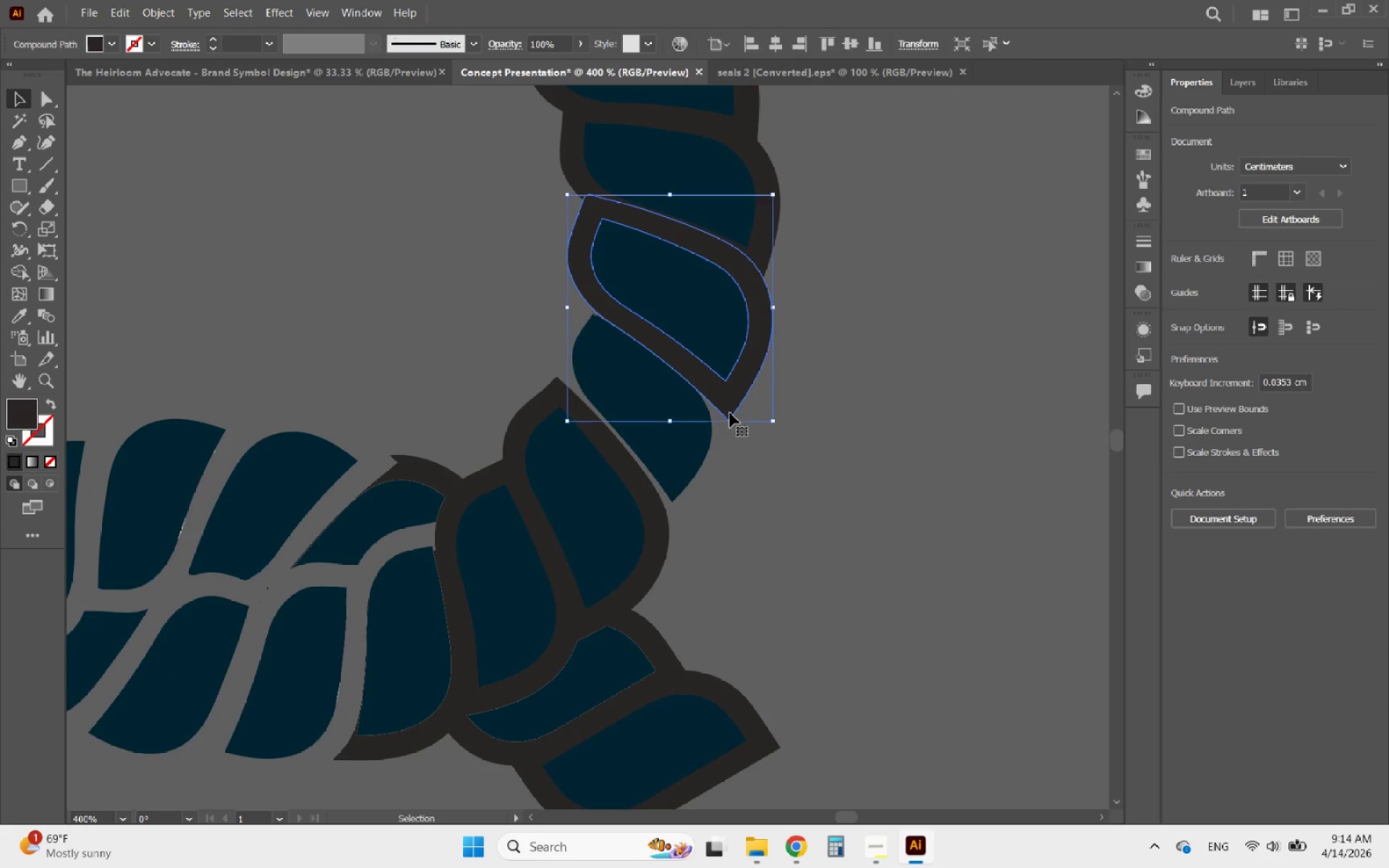 
key(Delete)
 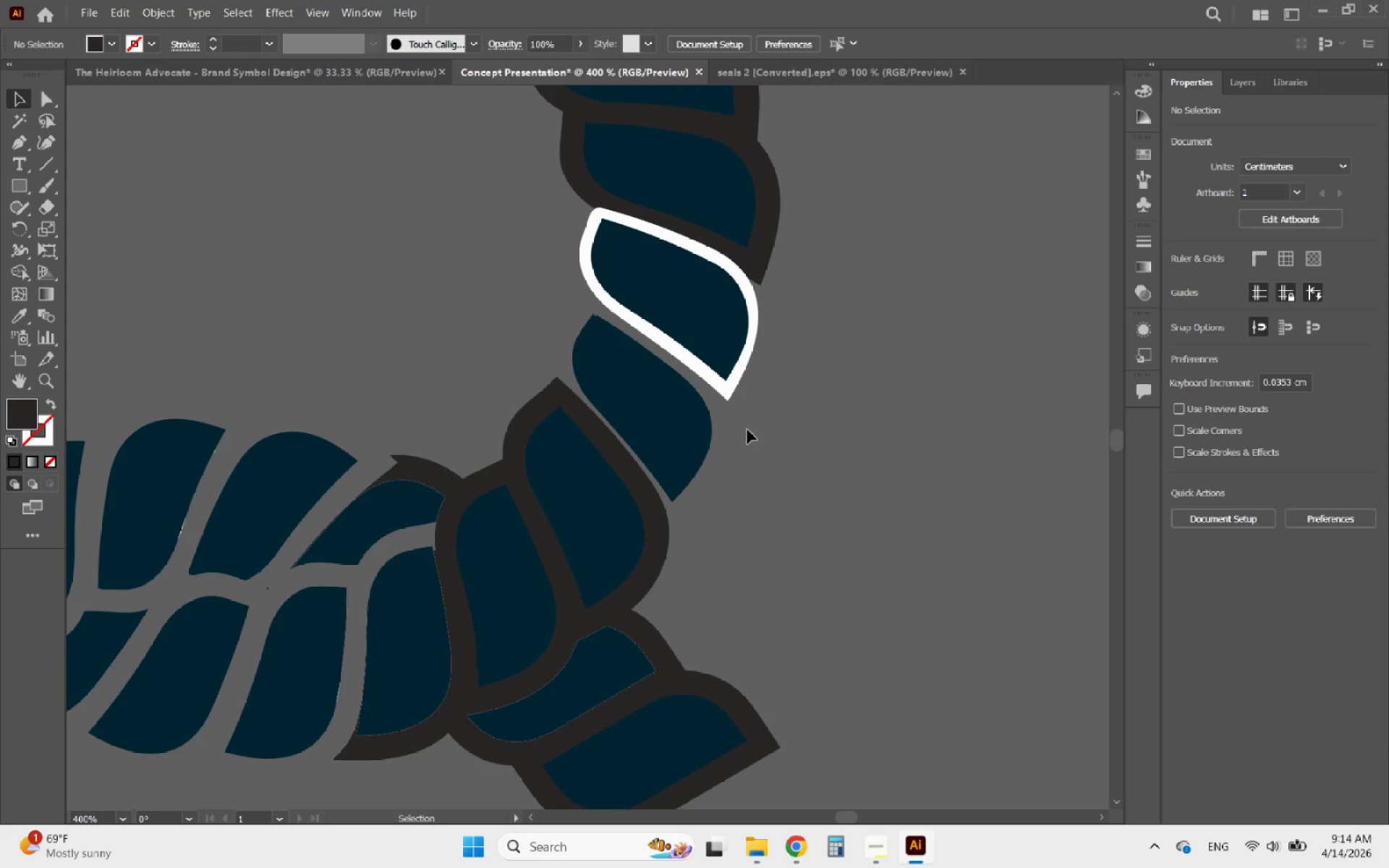 
left_click_drag(start_coordinate=[749, 430], to_coordinate=[721, 399])
 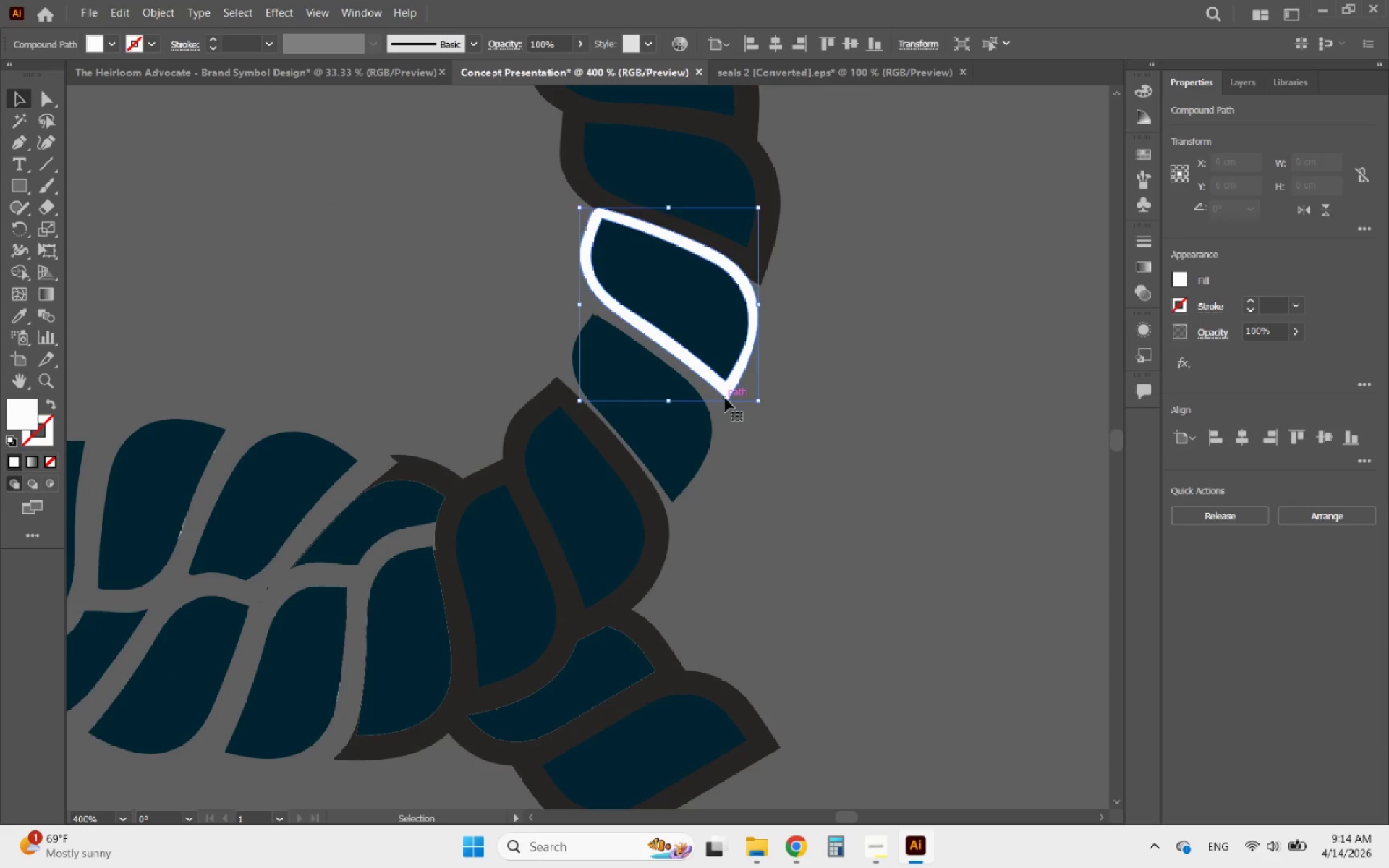 
key(Delete)
 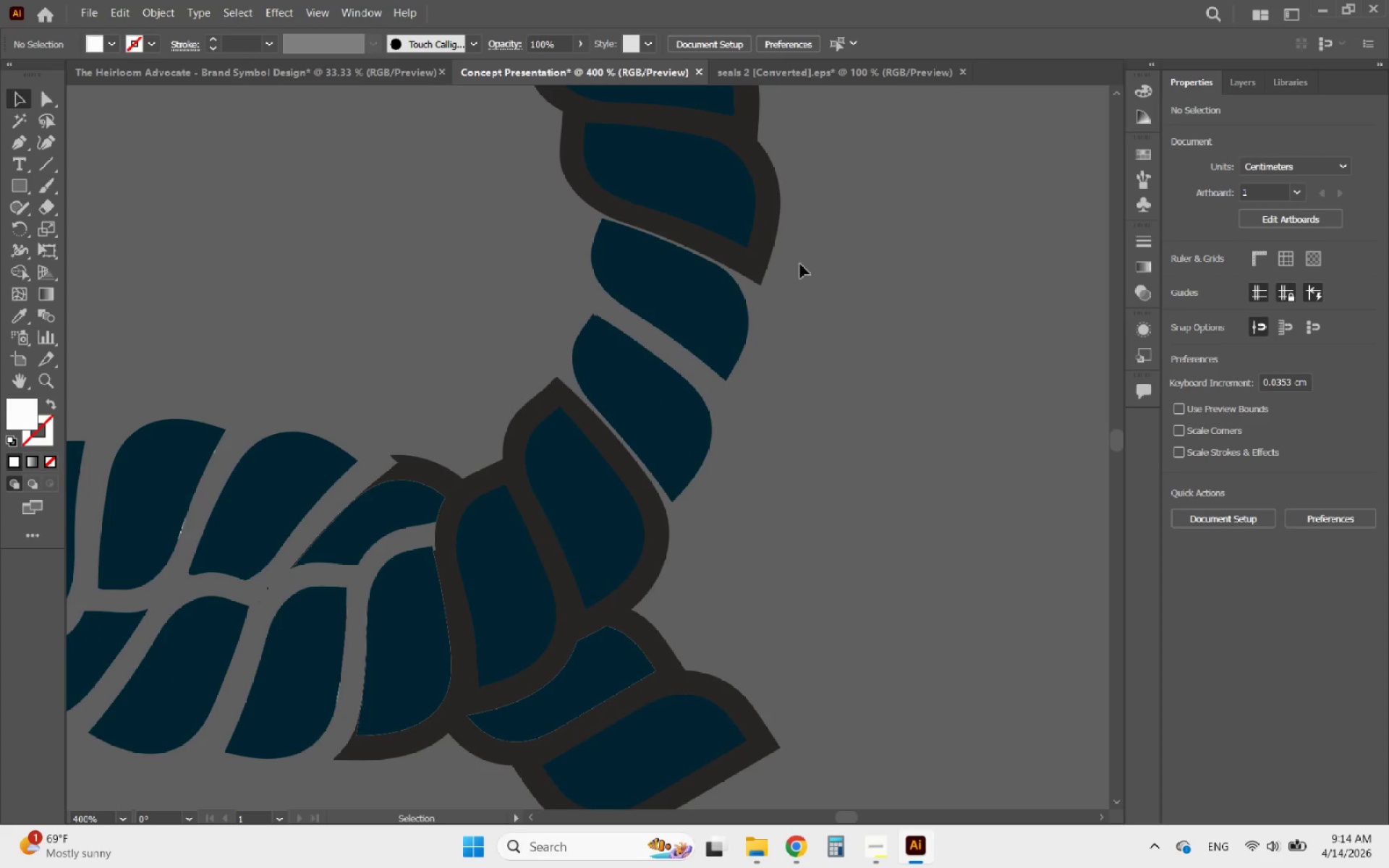 
left_click_drag(start_coordinate=[796, 273], to_coordinate=[757, 244])
 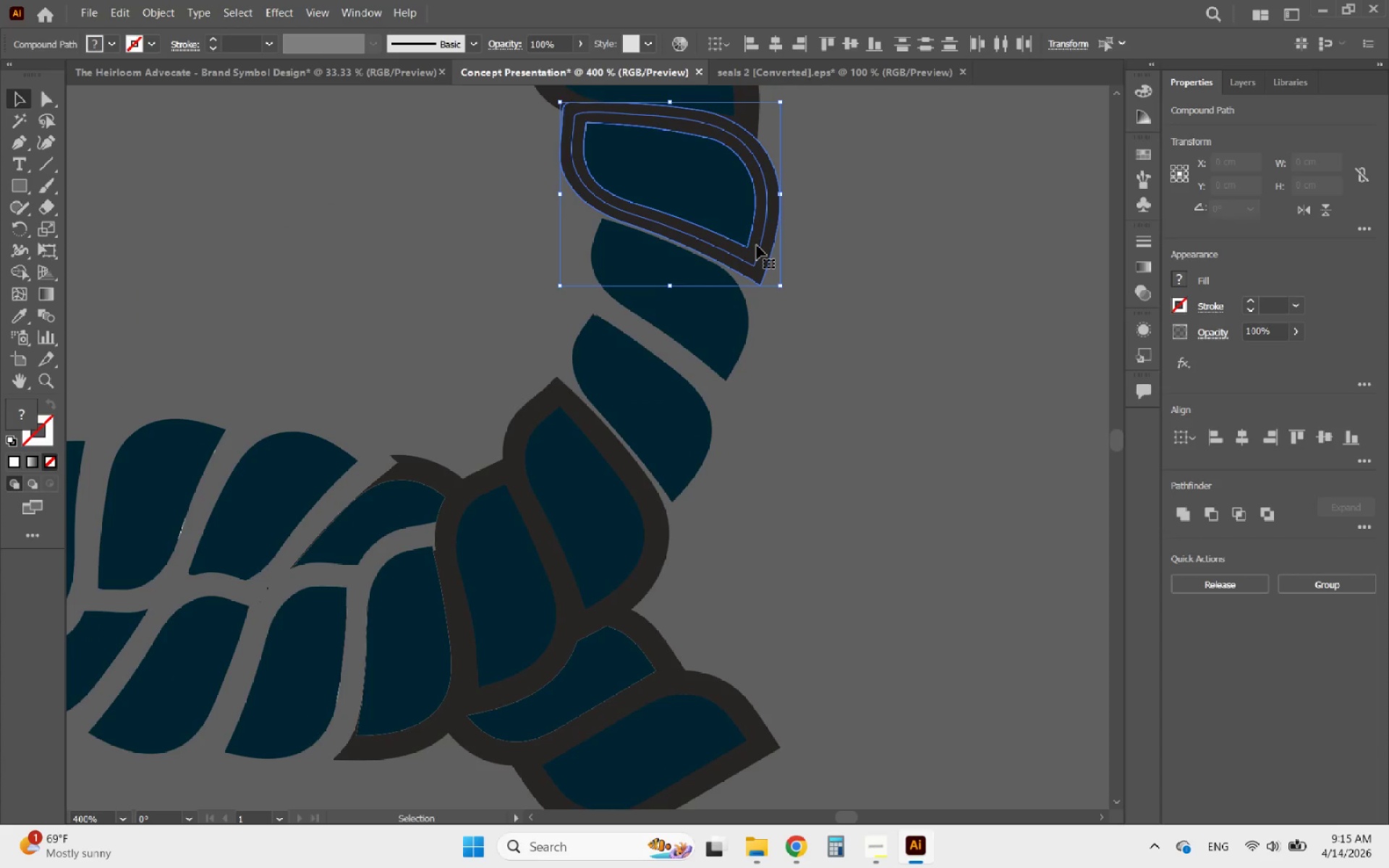 
key(Delete)
 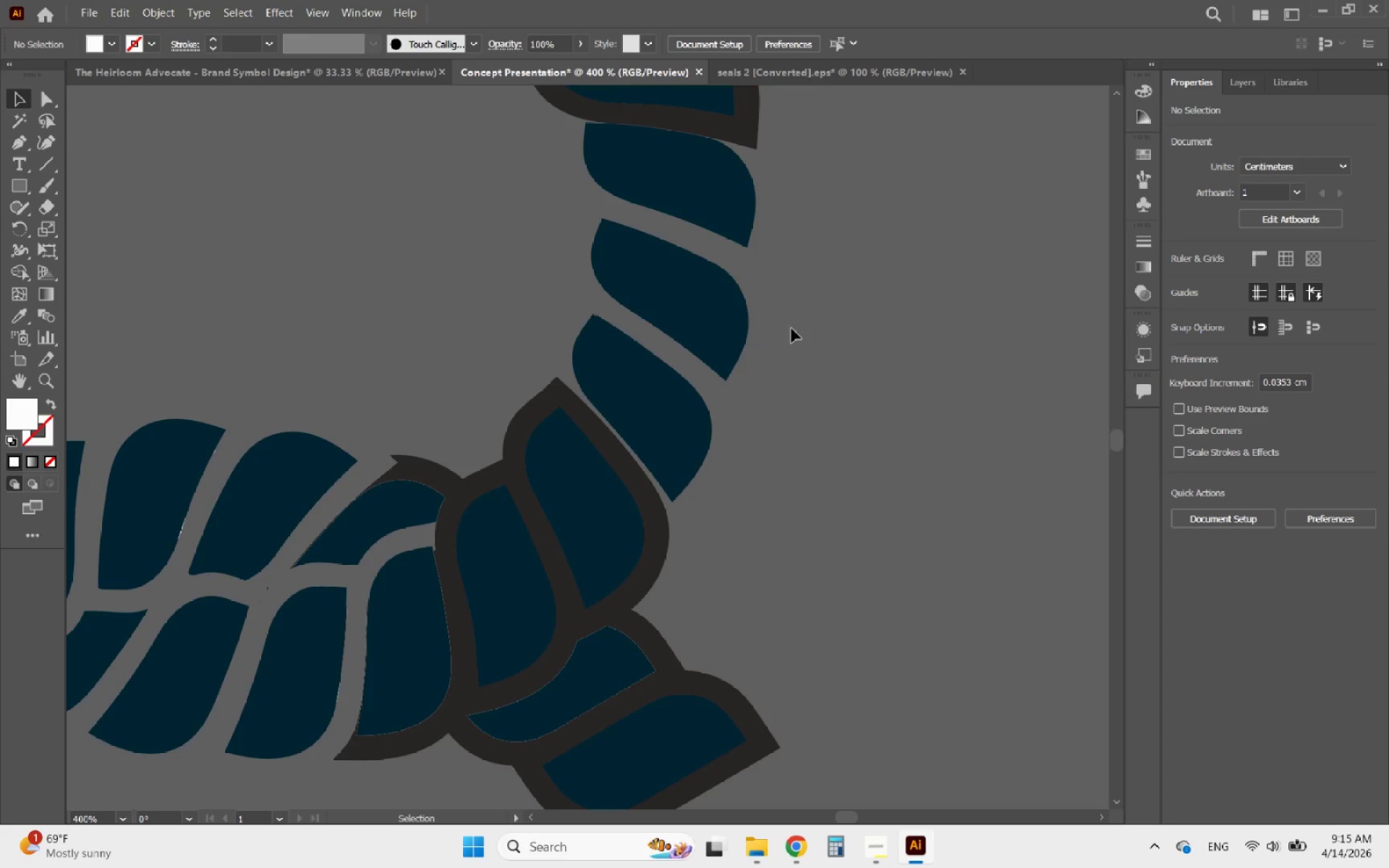 
left_click_drag(start_coordinate=[784, 304], to_coordinate=[738, 276])
 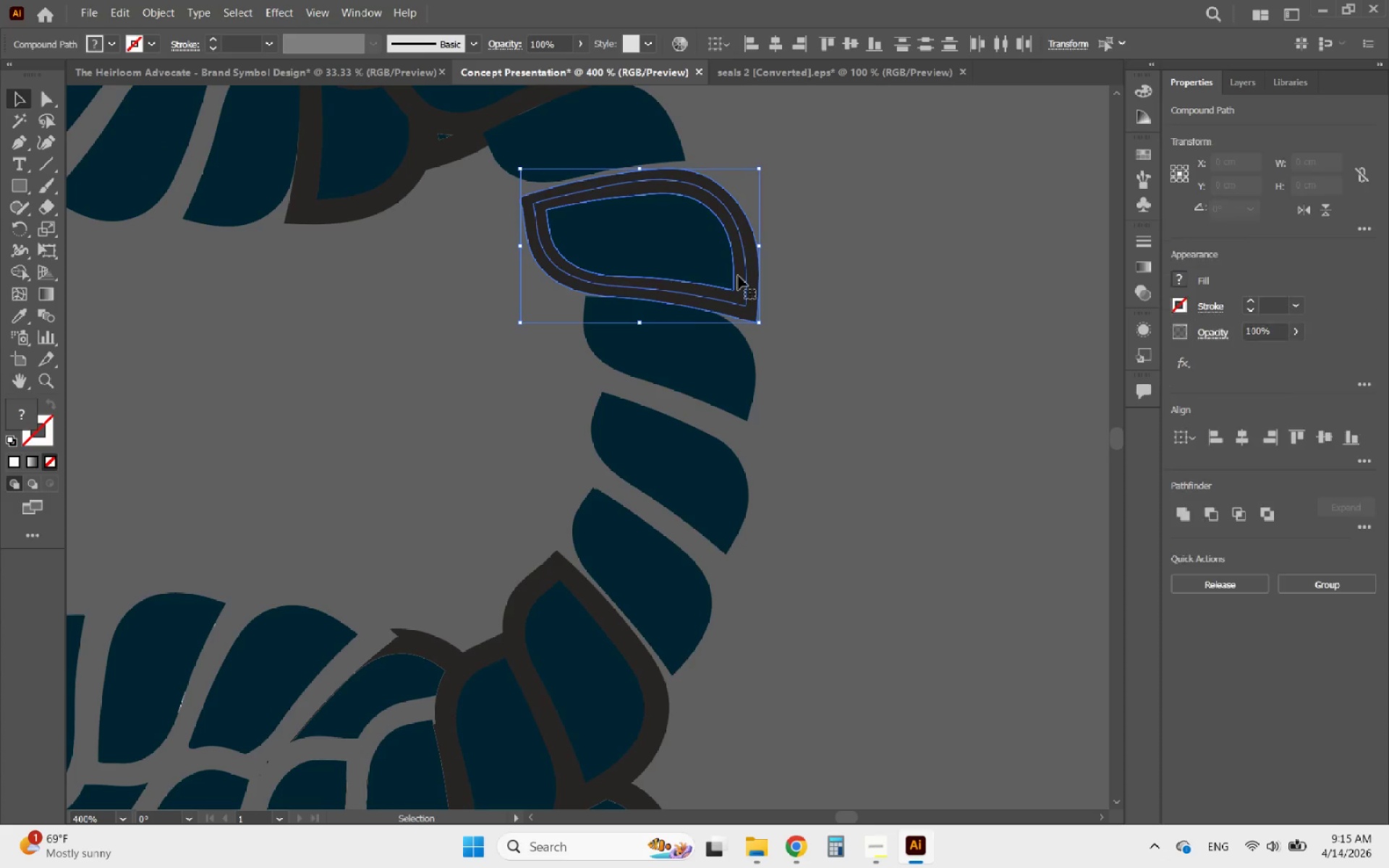 
scroll: coordinate [763, 305], scroll_direction: up, amount: 10.0
 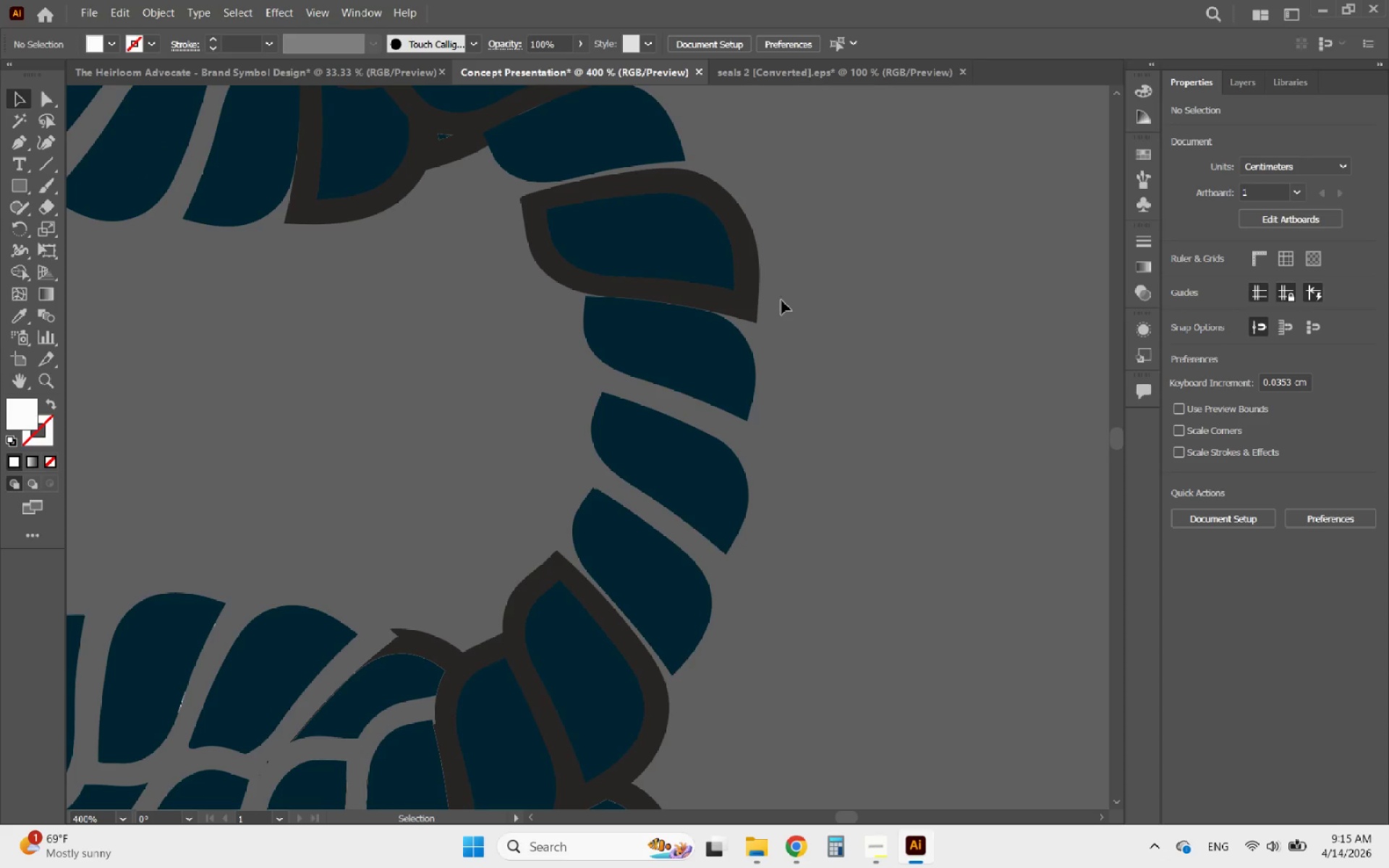 
key(Delete)
 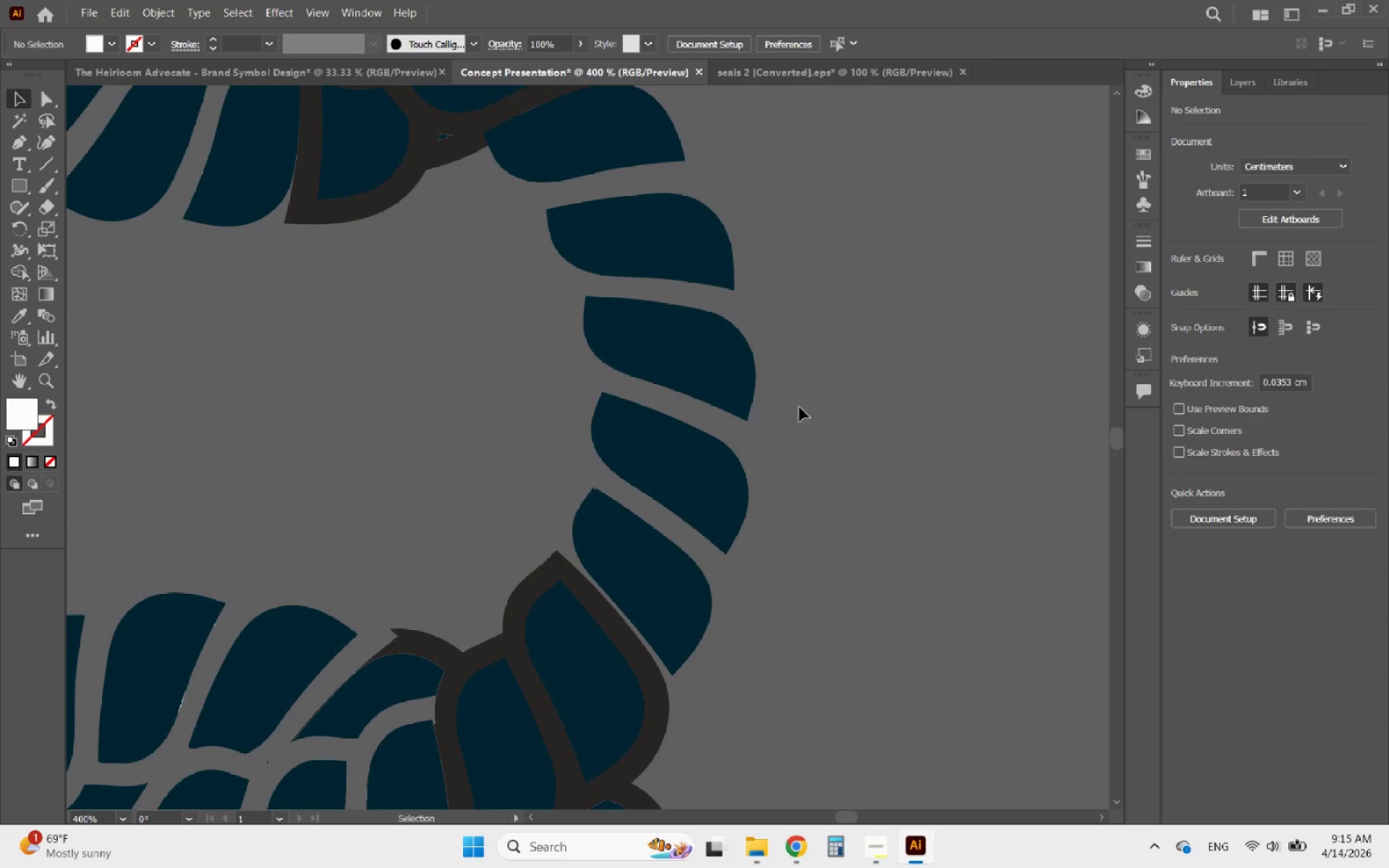 
scroll: coordinate [709, 257], scroll_direction: up, amount: 11.0
 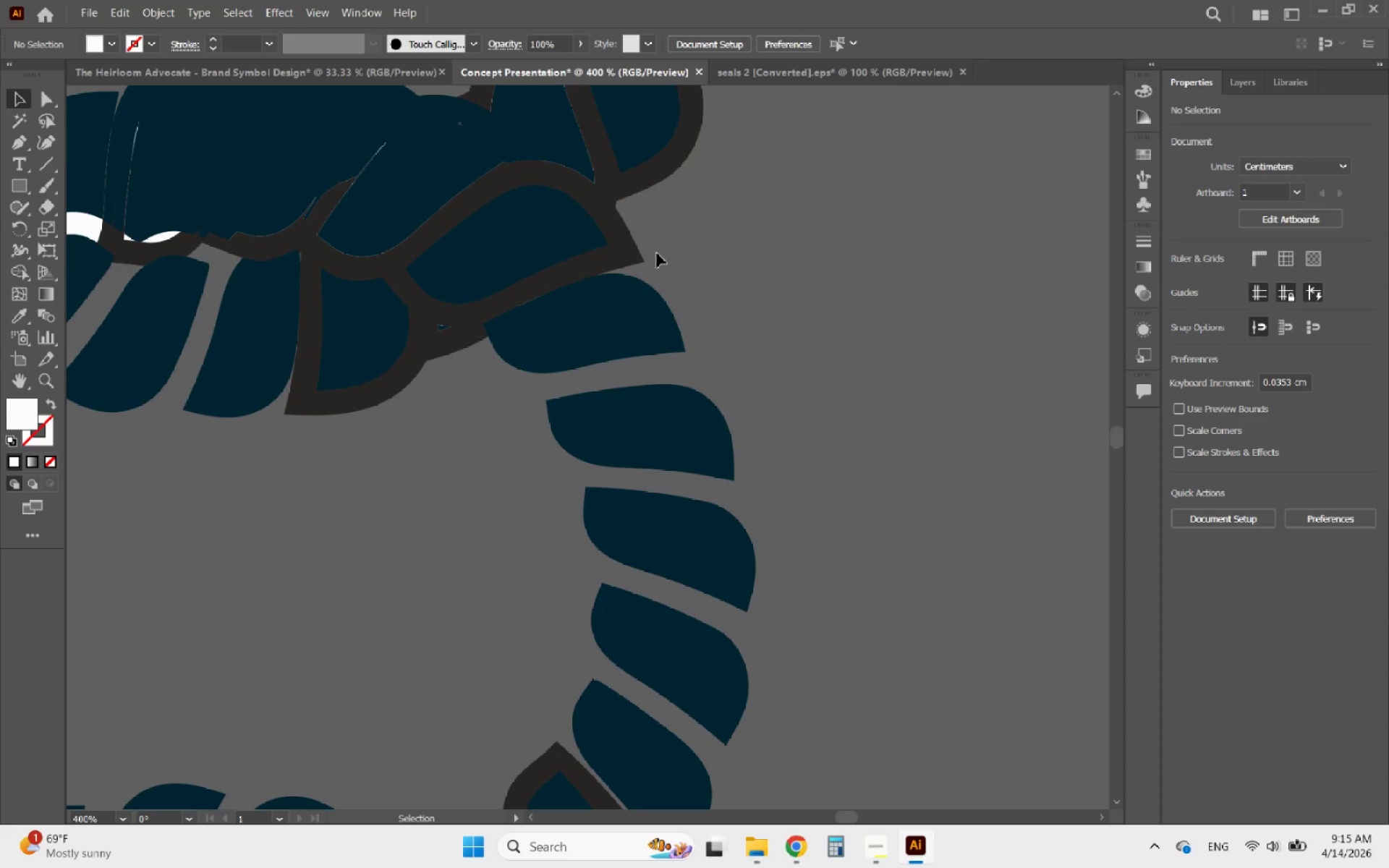 
left_click_drag(start_coordinate=[656, 253], to_coordinate=[616, 192])
 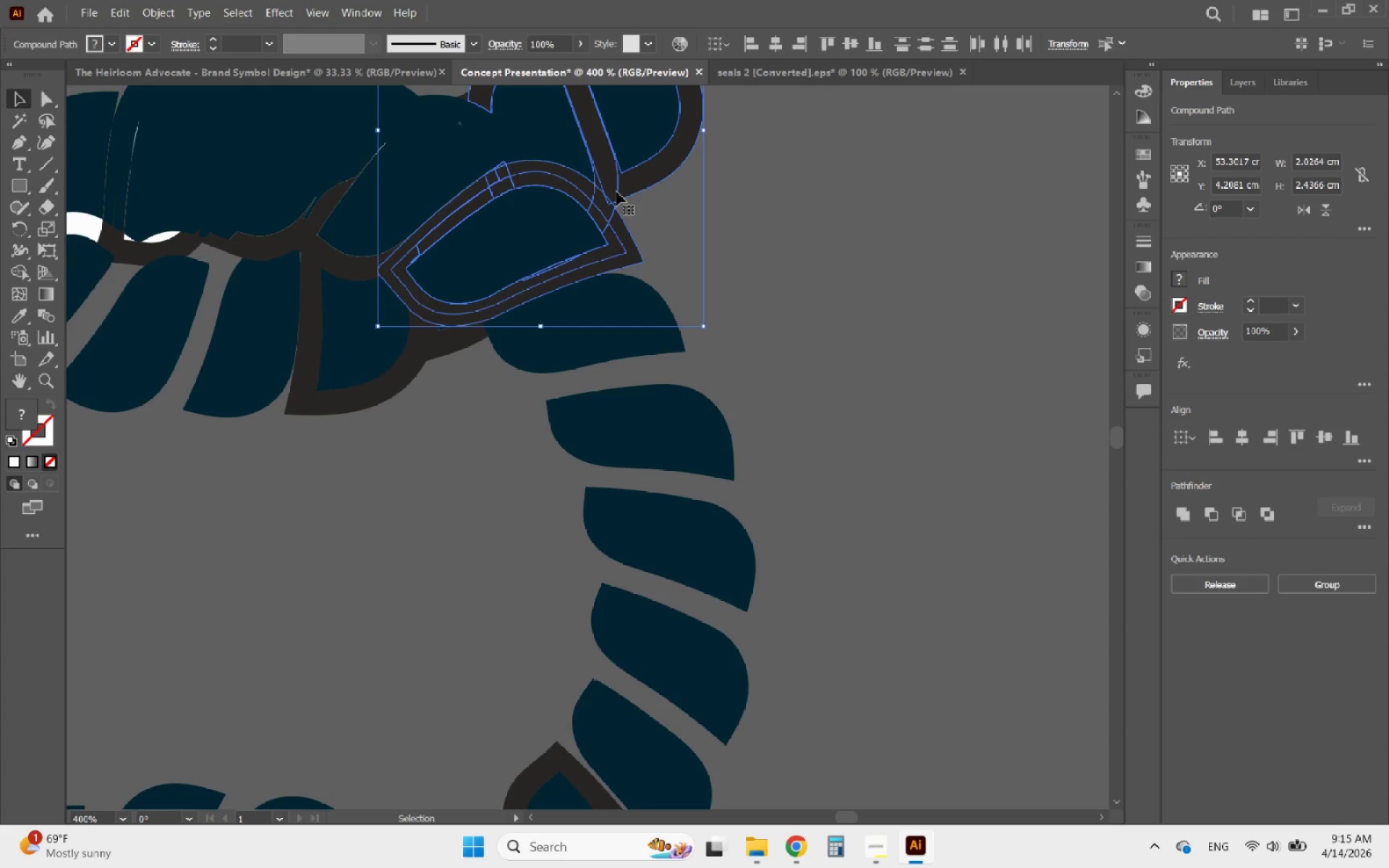 
key(Delete)
 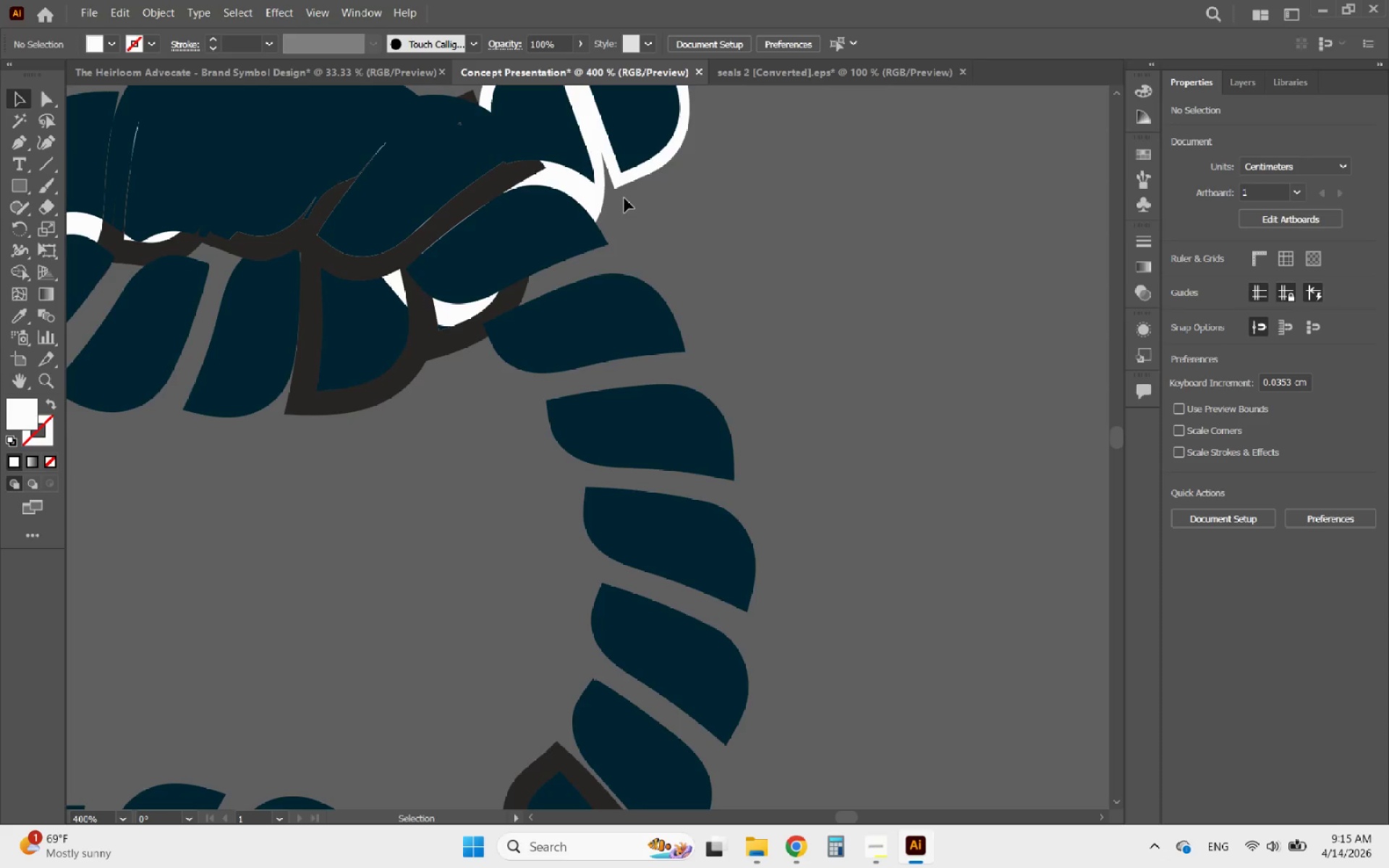 
scroll: coordinate [626, 216], scroll_direction: up, amount: 7.0
 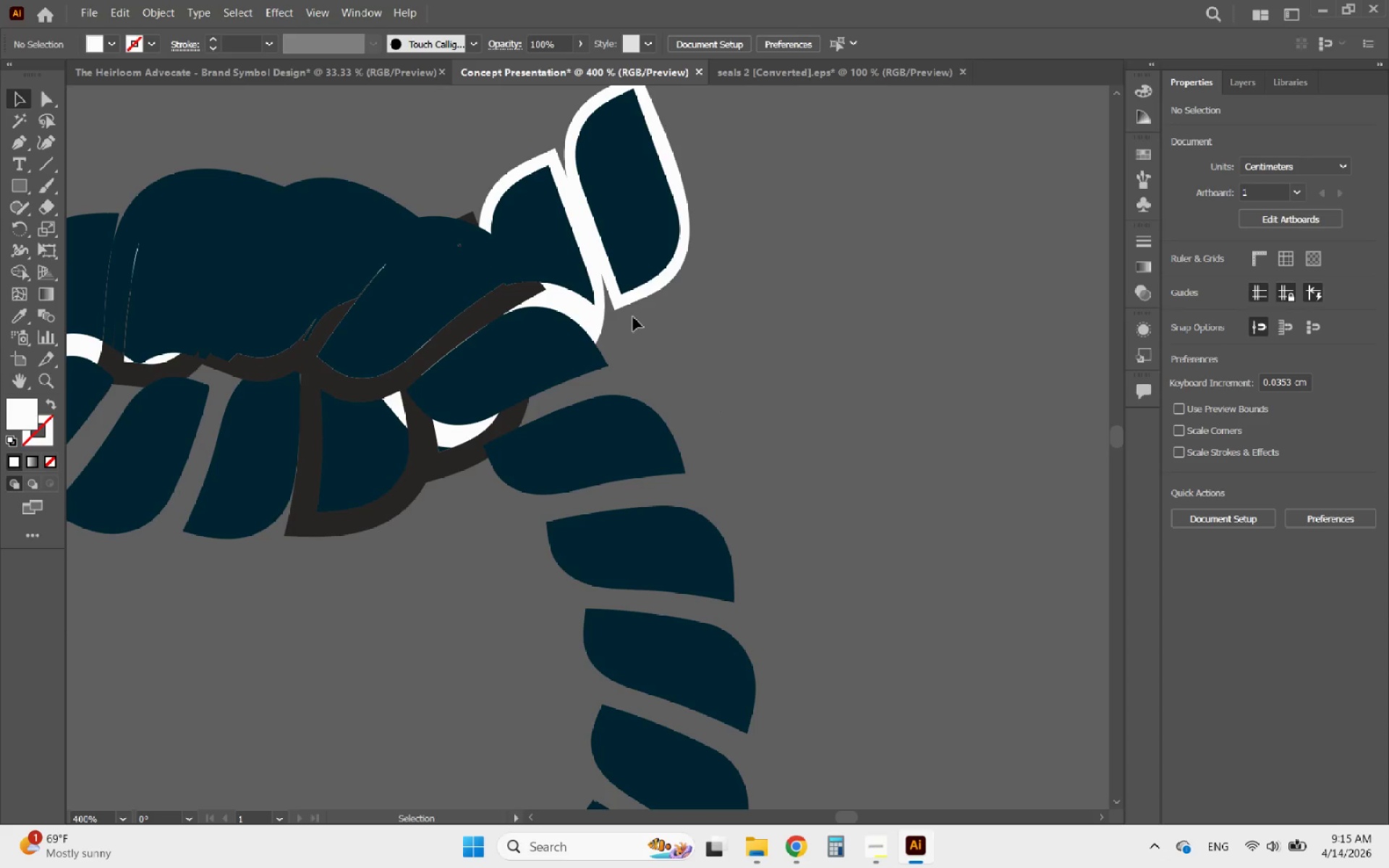 
left_click_drag(start_coordinate=[626, 320], to_coordinate=[600, 304])
 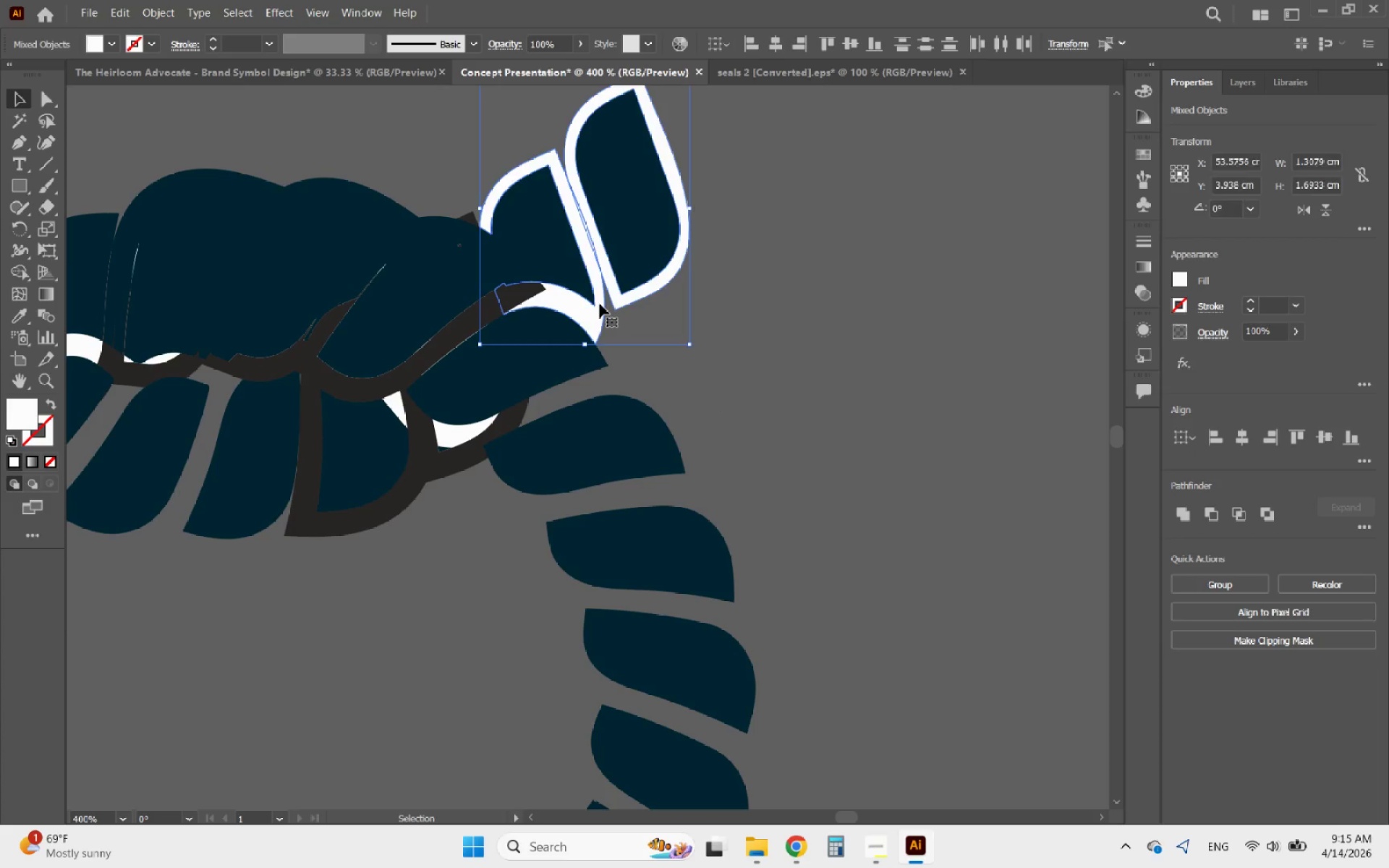 
key(Delete)
 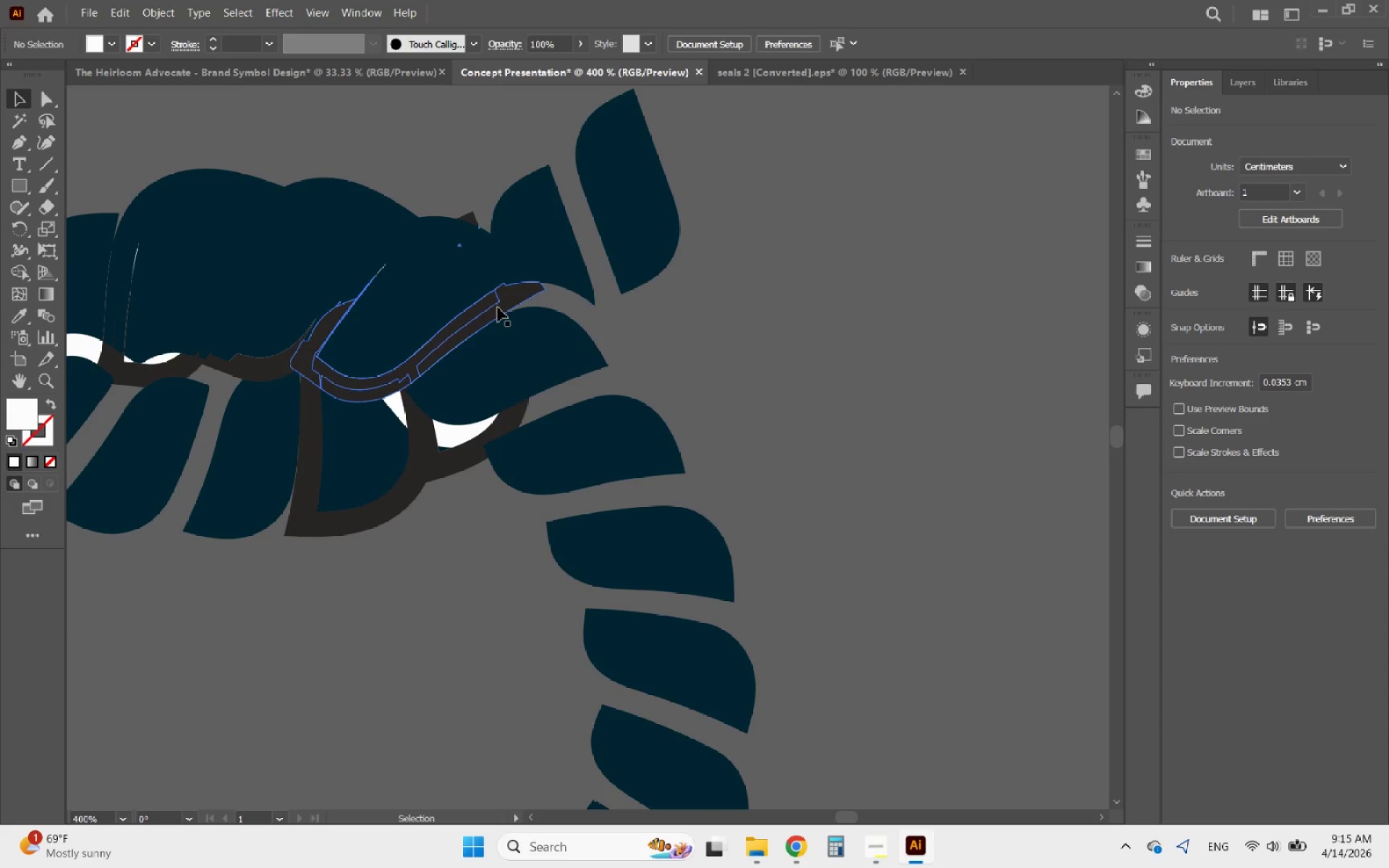 
key(Delete)
 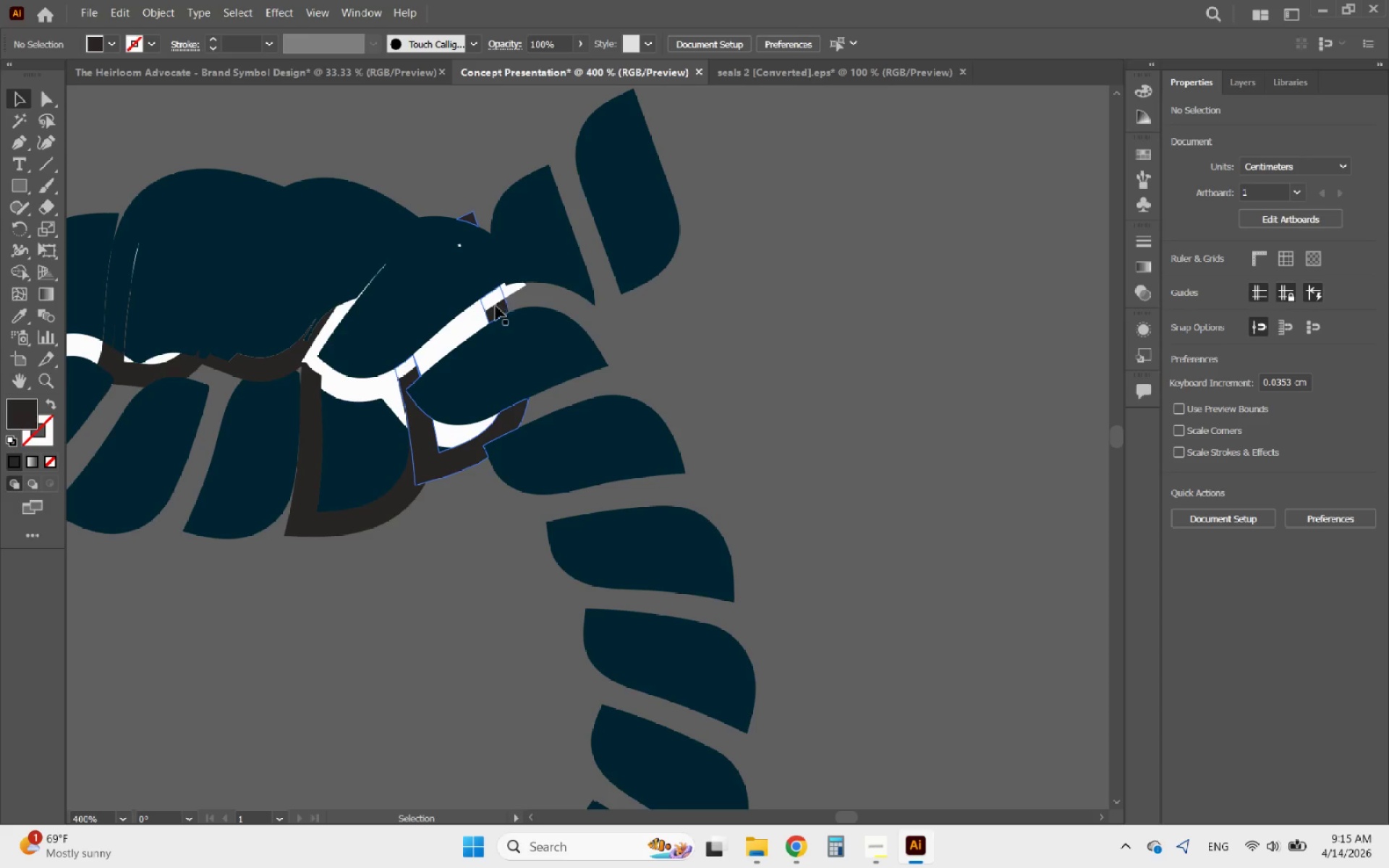 
left_click([494, 306])
 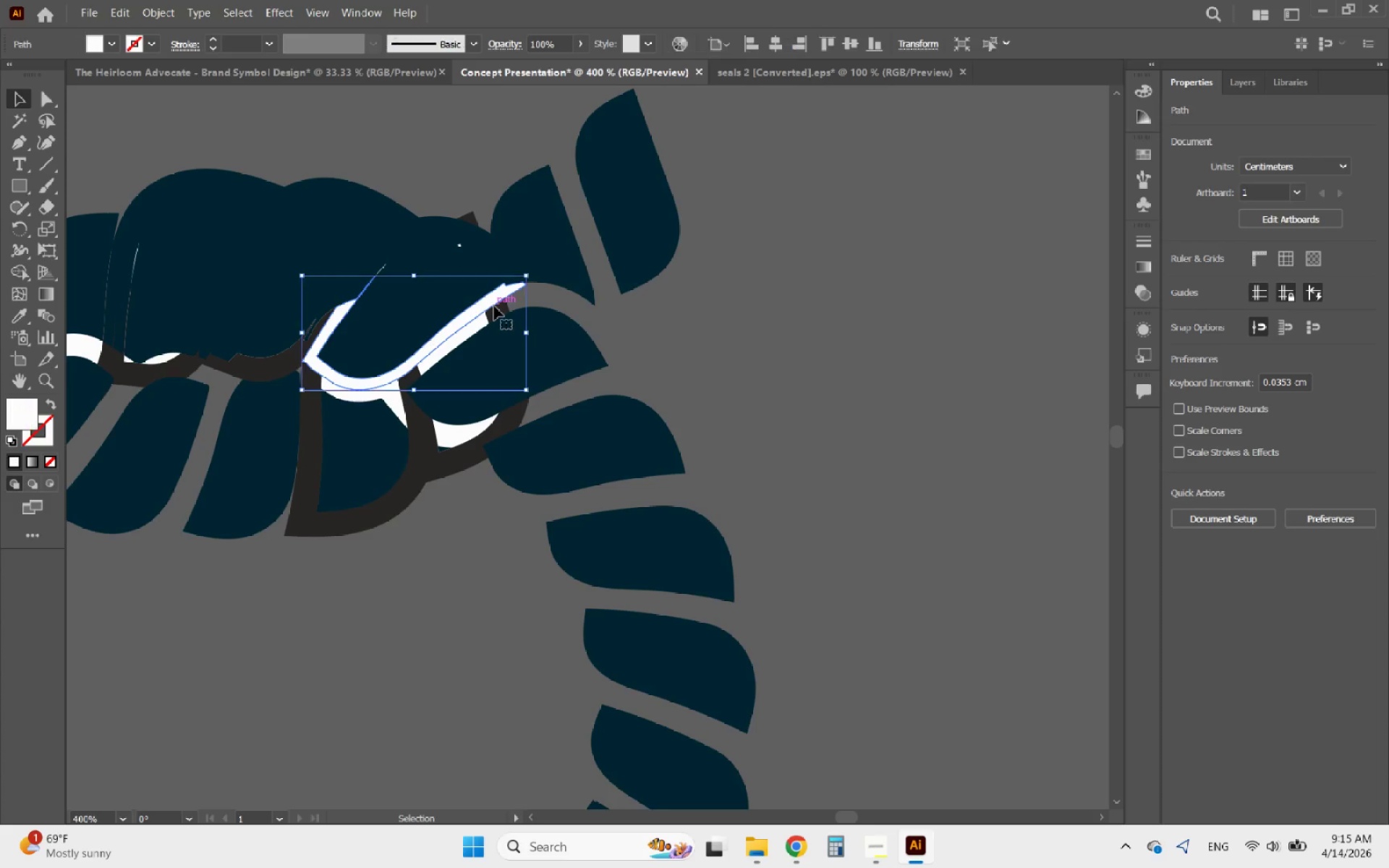 
key(Delete)
 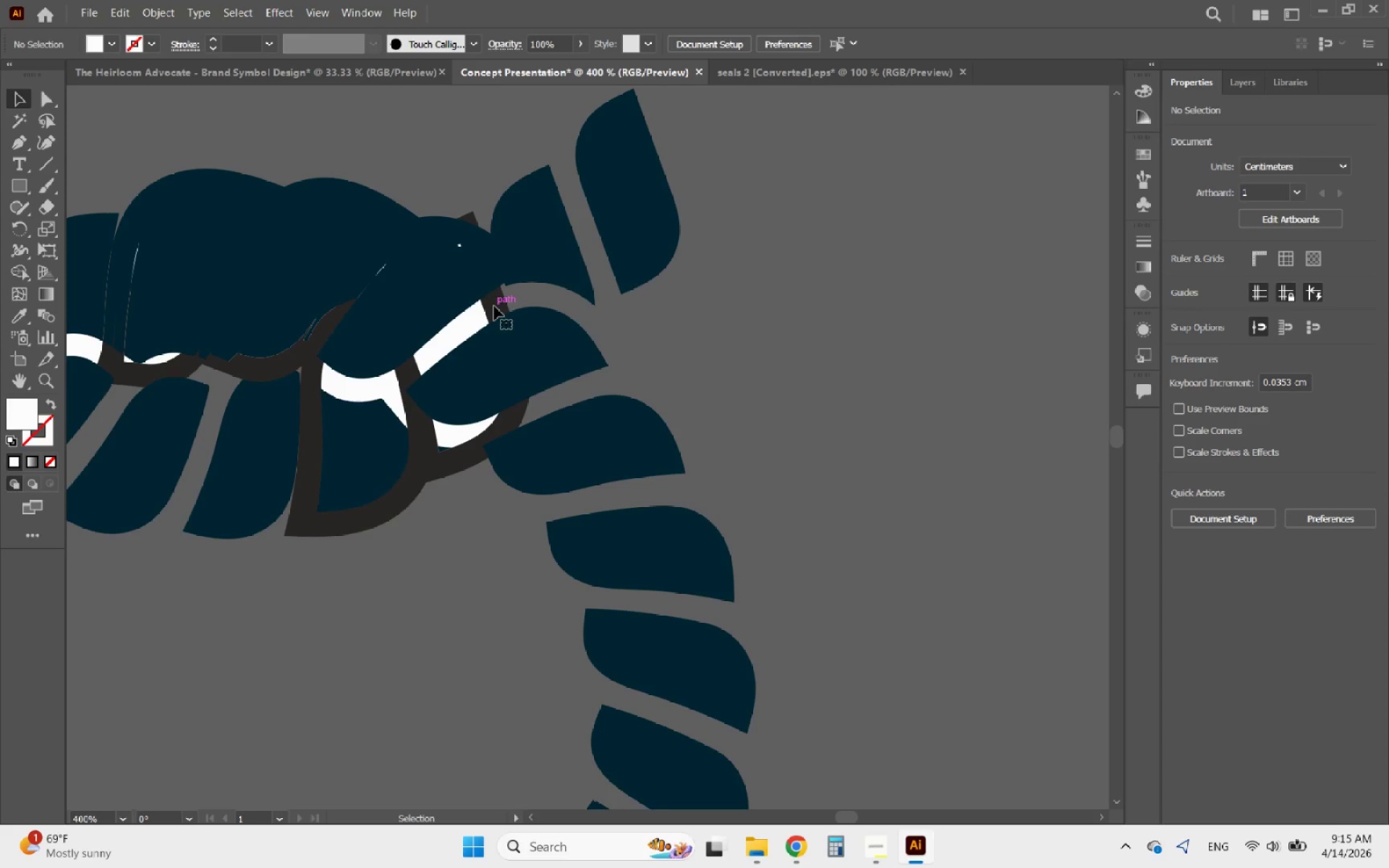 
left_click([494, 306])
 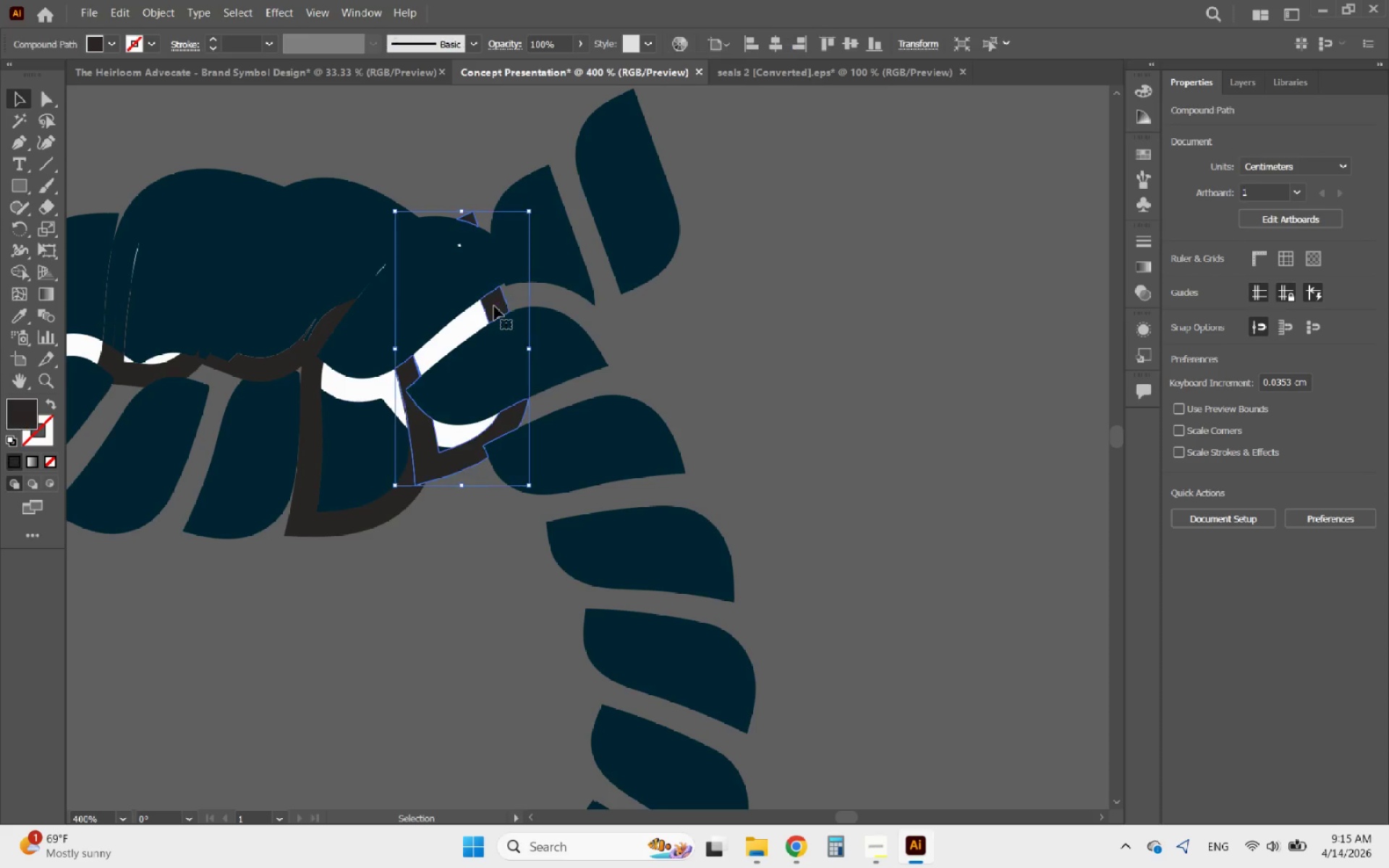 
key(Delete)
 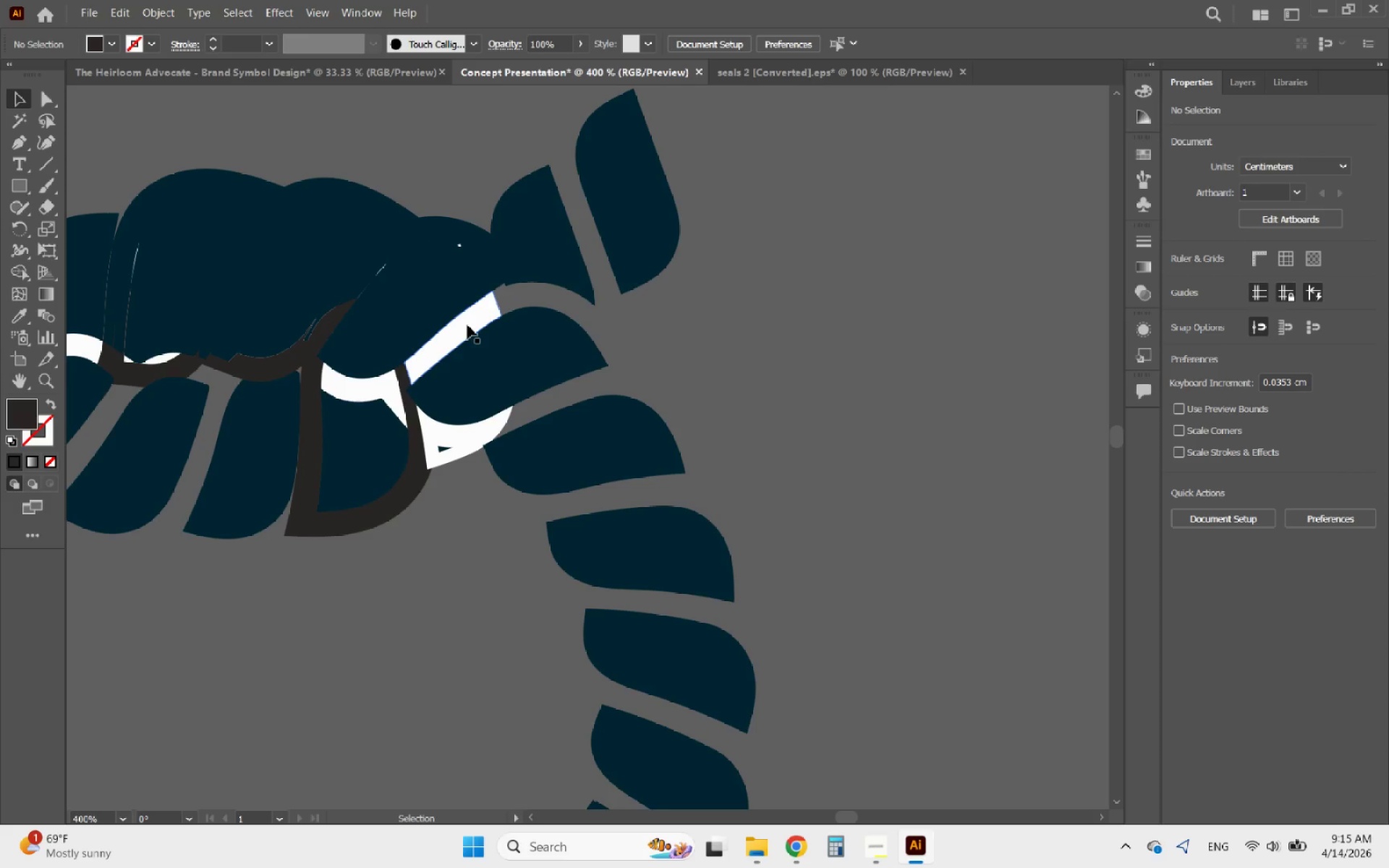 
left_click([464, 328])
 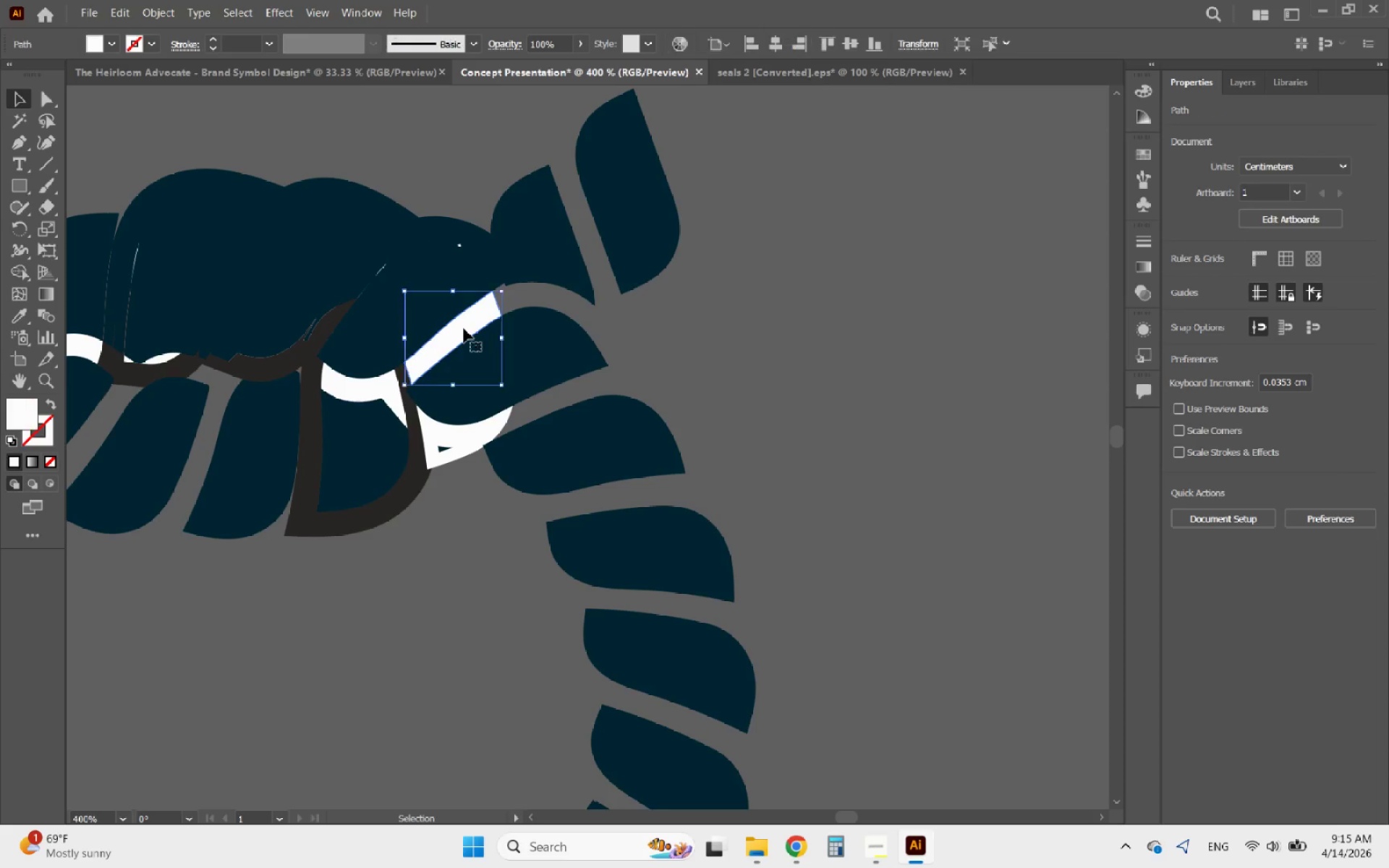 
key(Delete)
 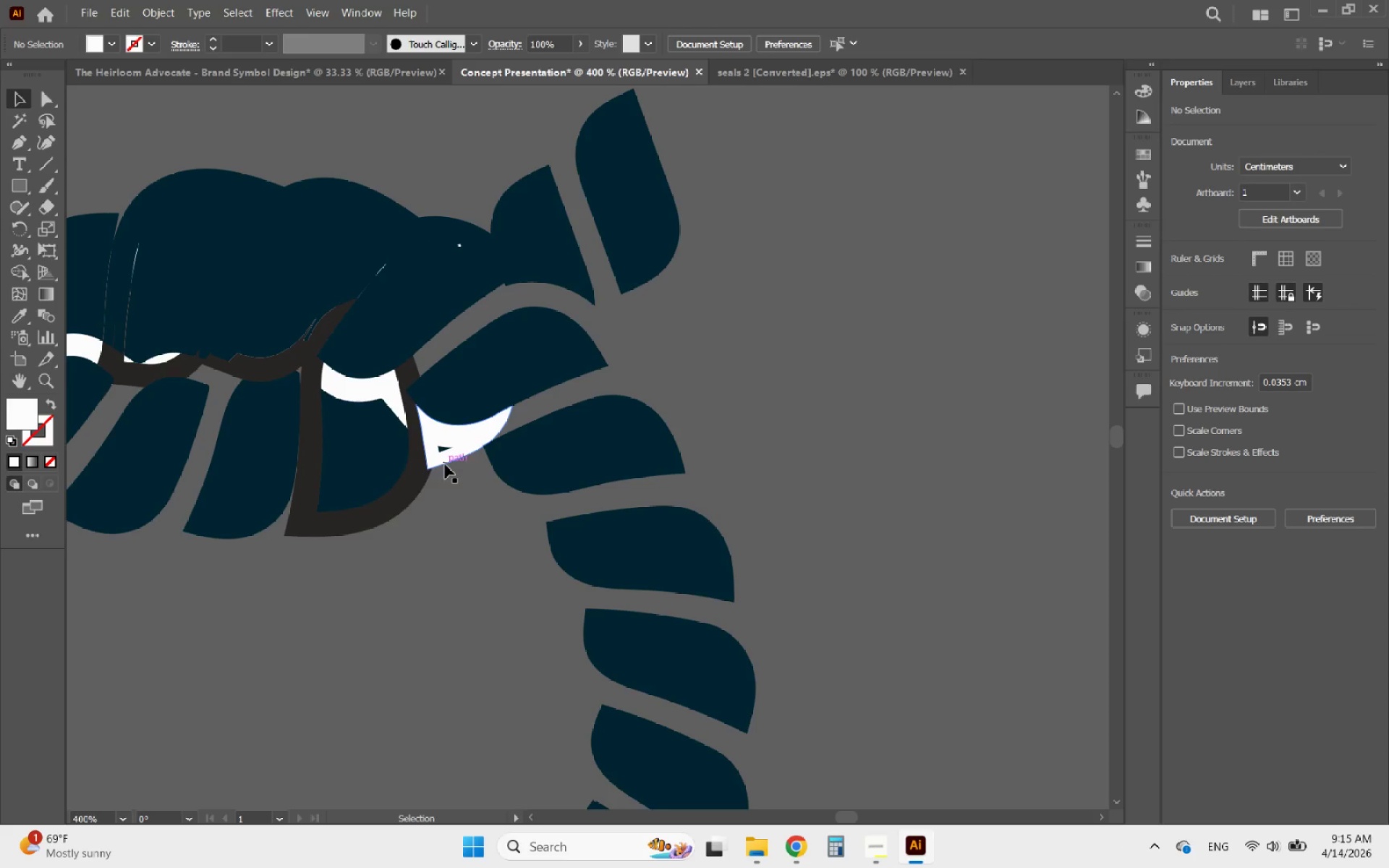 
left_click_drag(start_coordinate=[444, 489], to_coordinate=[417, 475])
 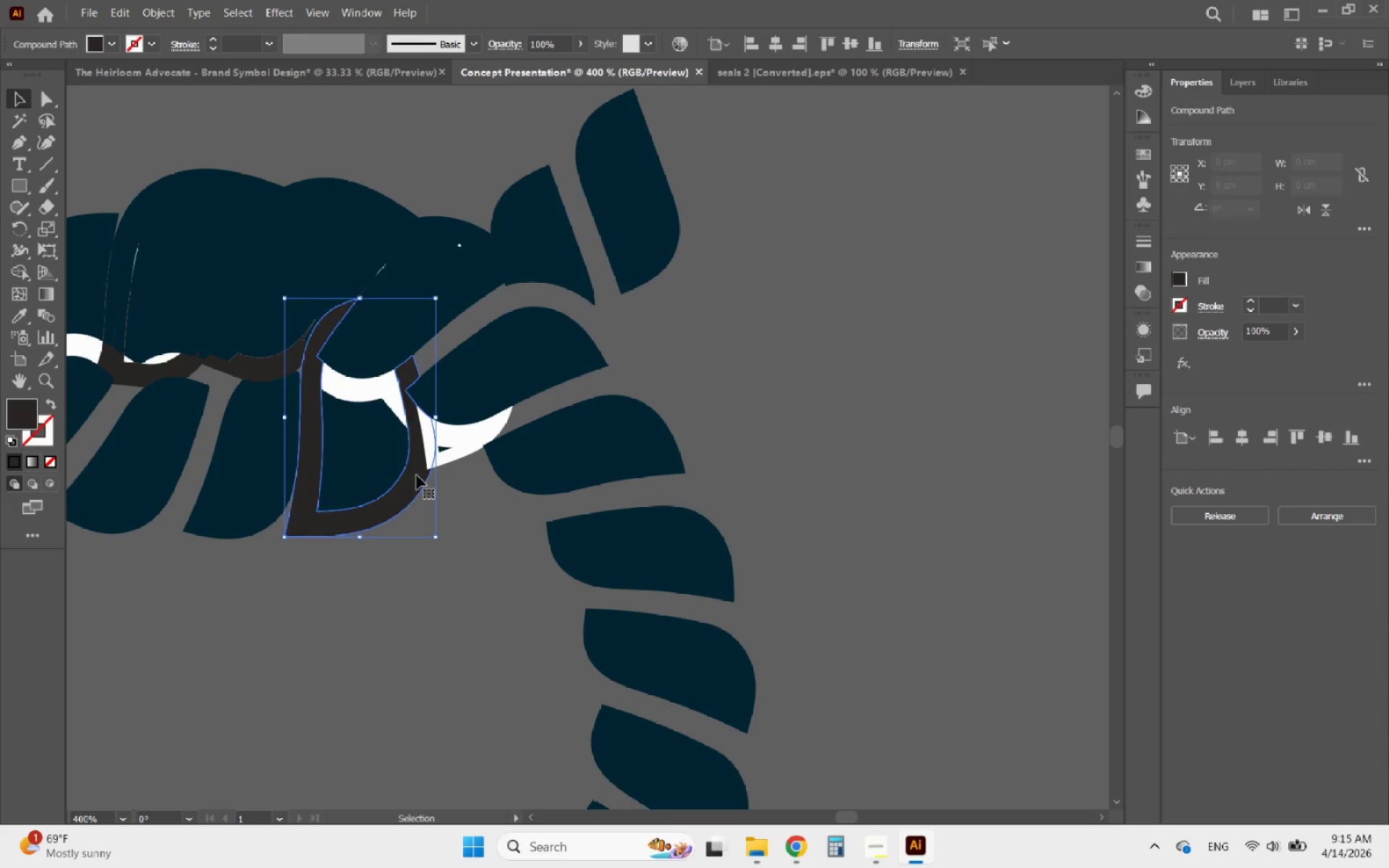 
key(Delete)
 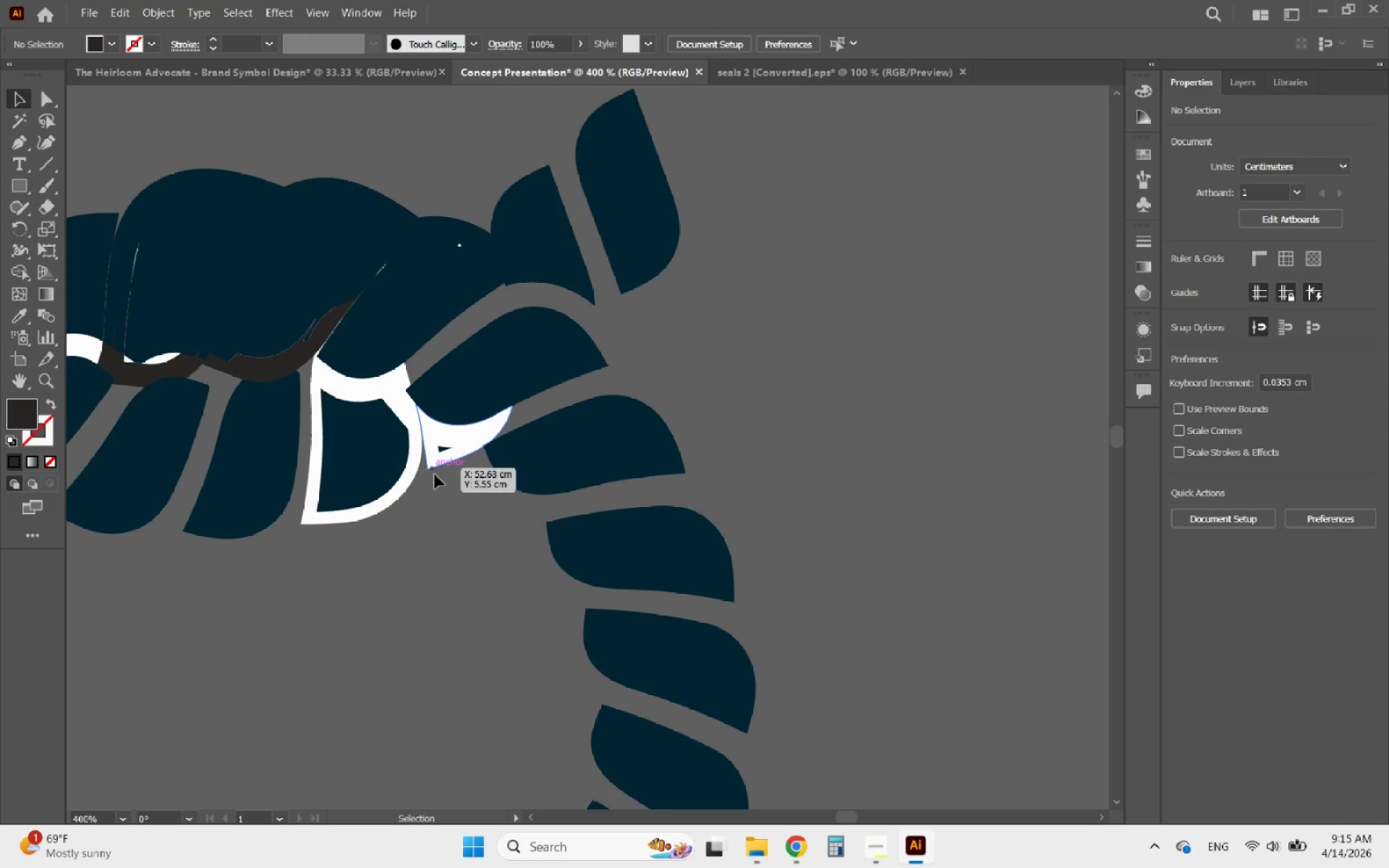 
left_click_drag(start_coordinate=[434, 475], to_coordinate=[413, 463])
 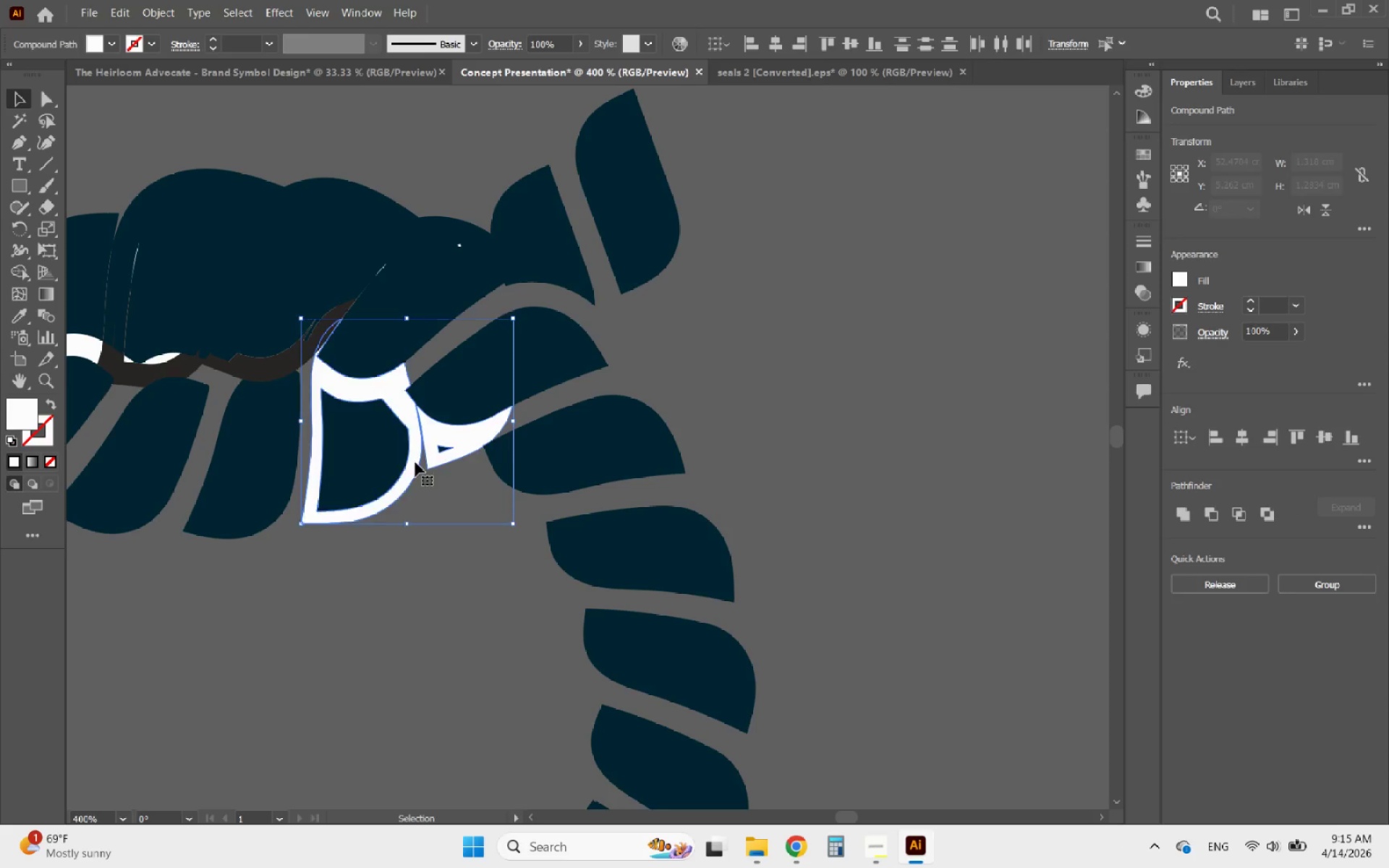 
key(Delete)
 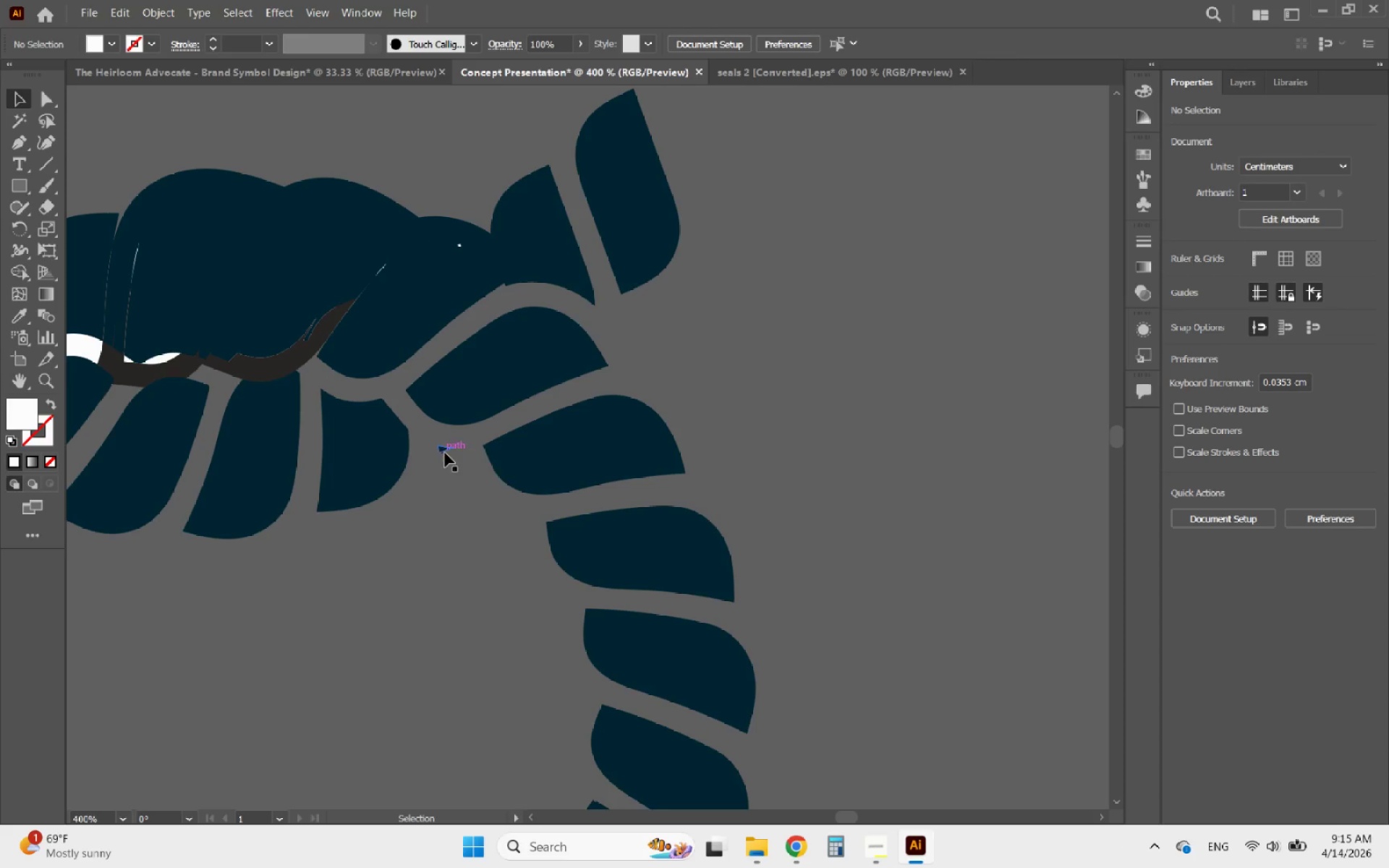 
left_click([448, 451])
 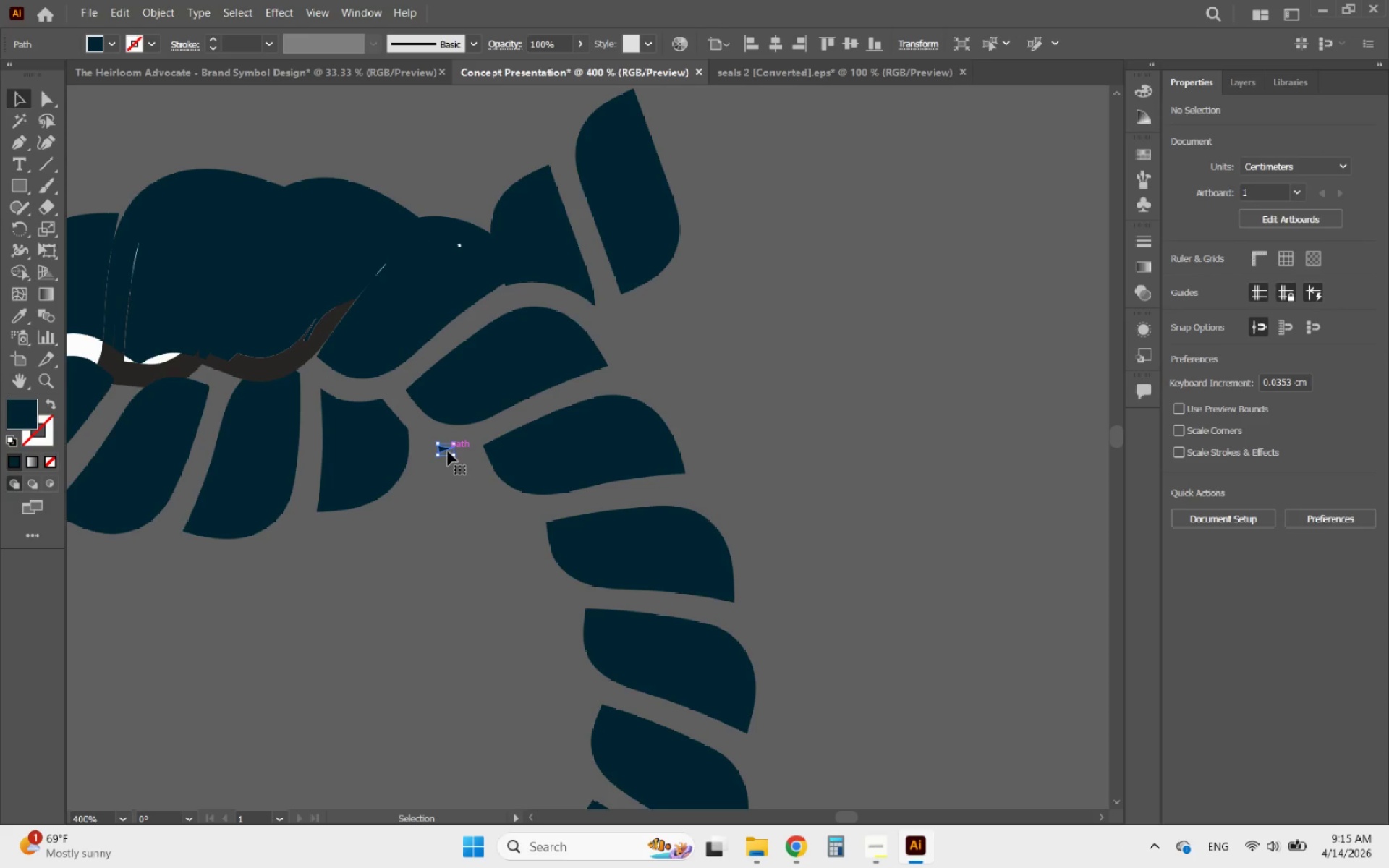 
key(Delete)
 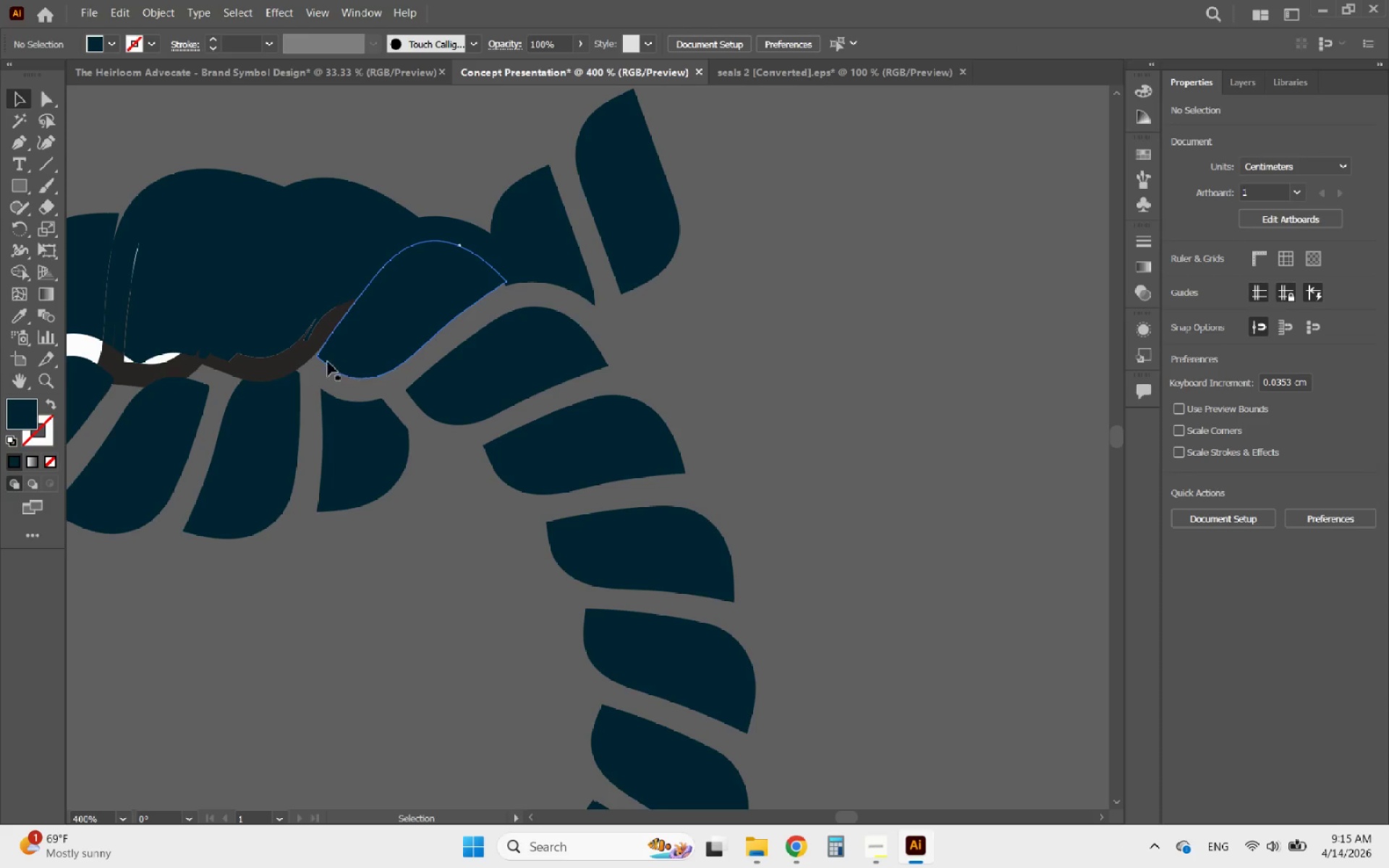 
left_click([300, 357])
 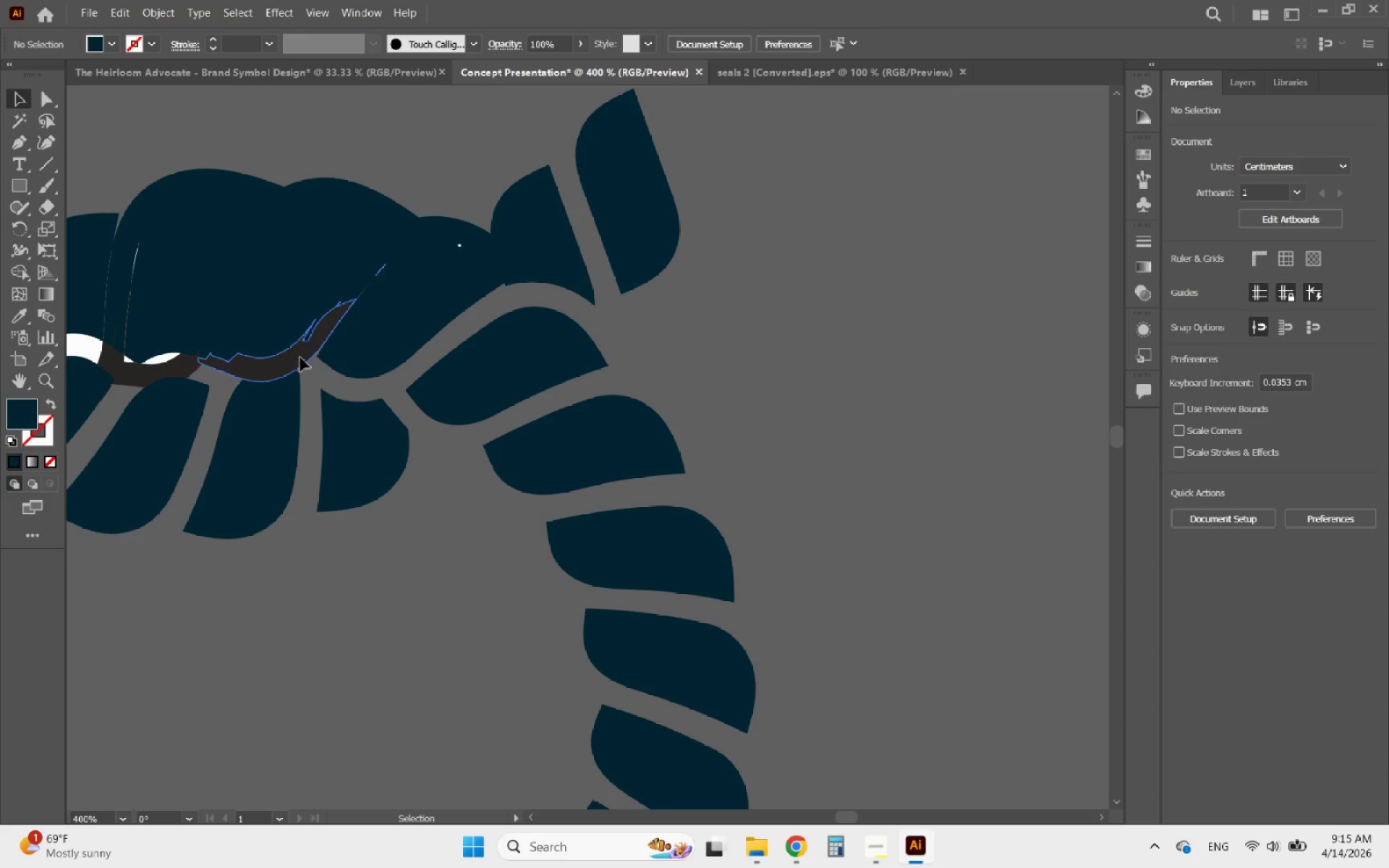 
key(Delete)
 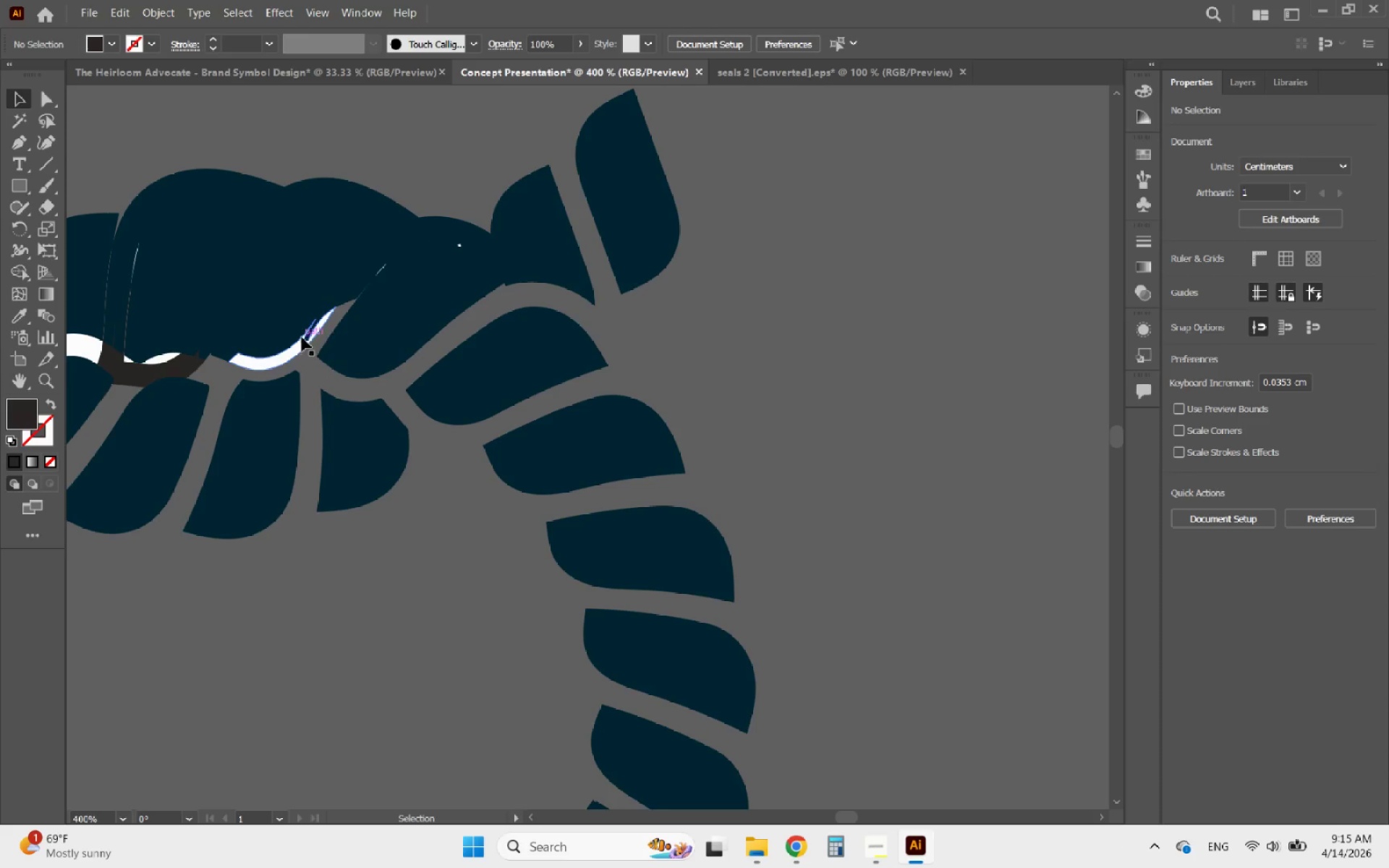 
left_click([302, 337])
 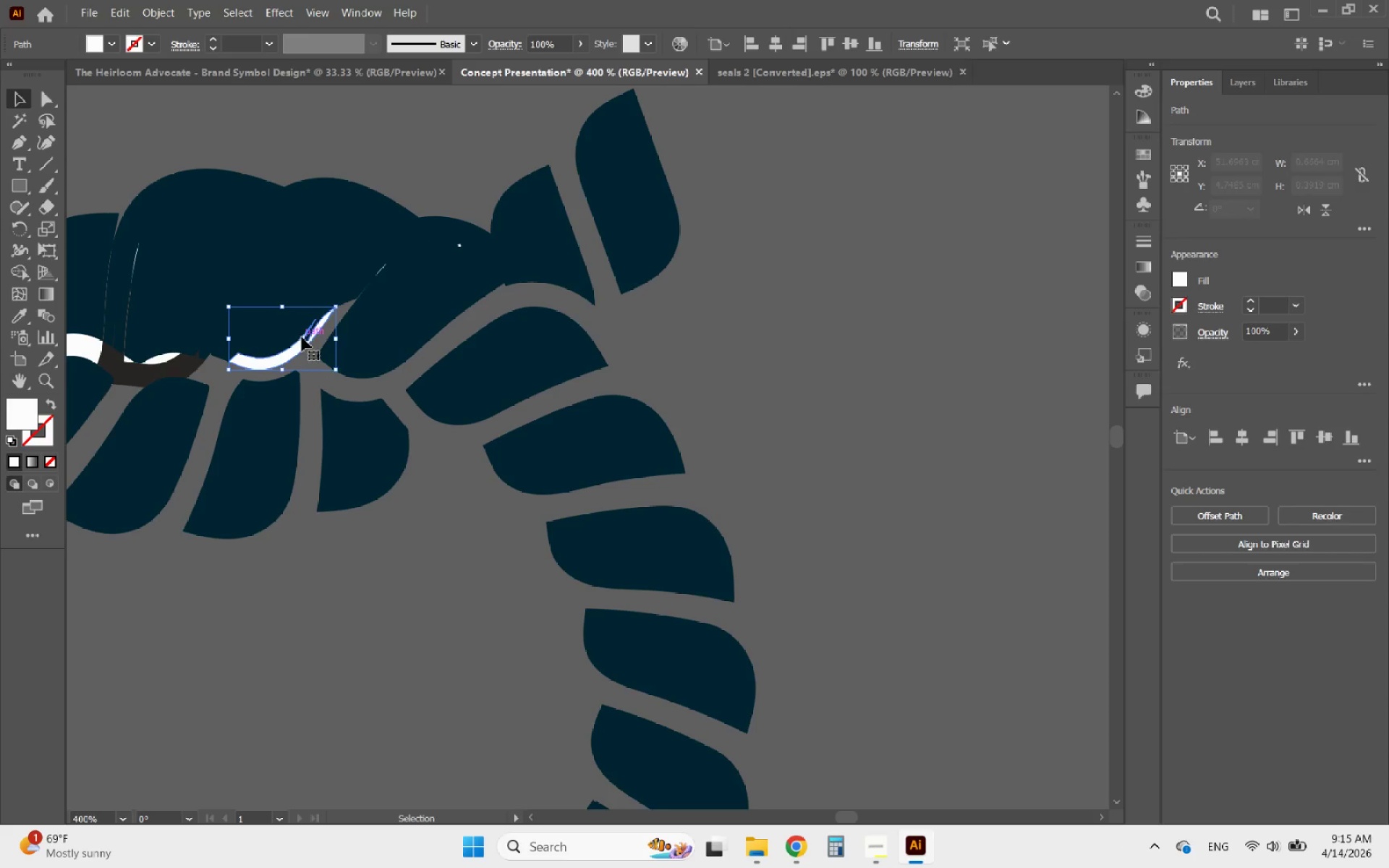 
key(Delete)
 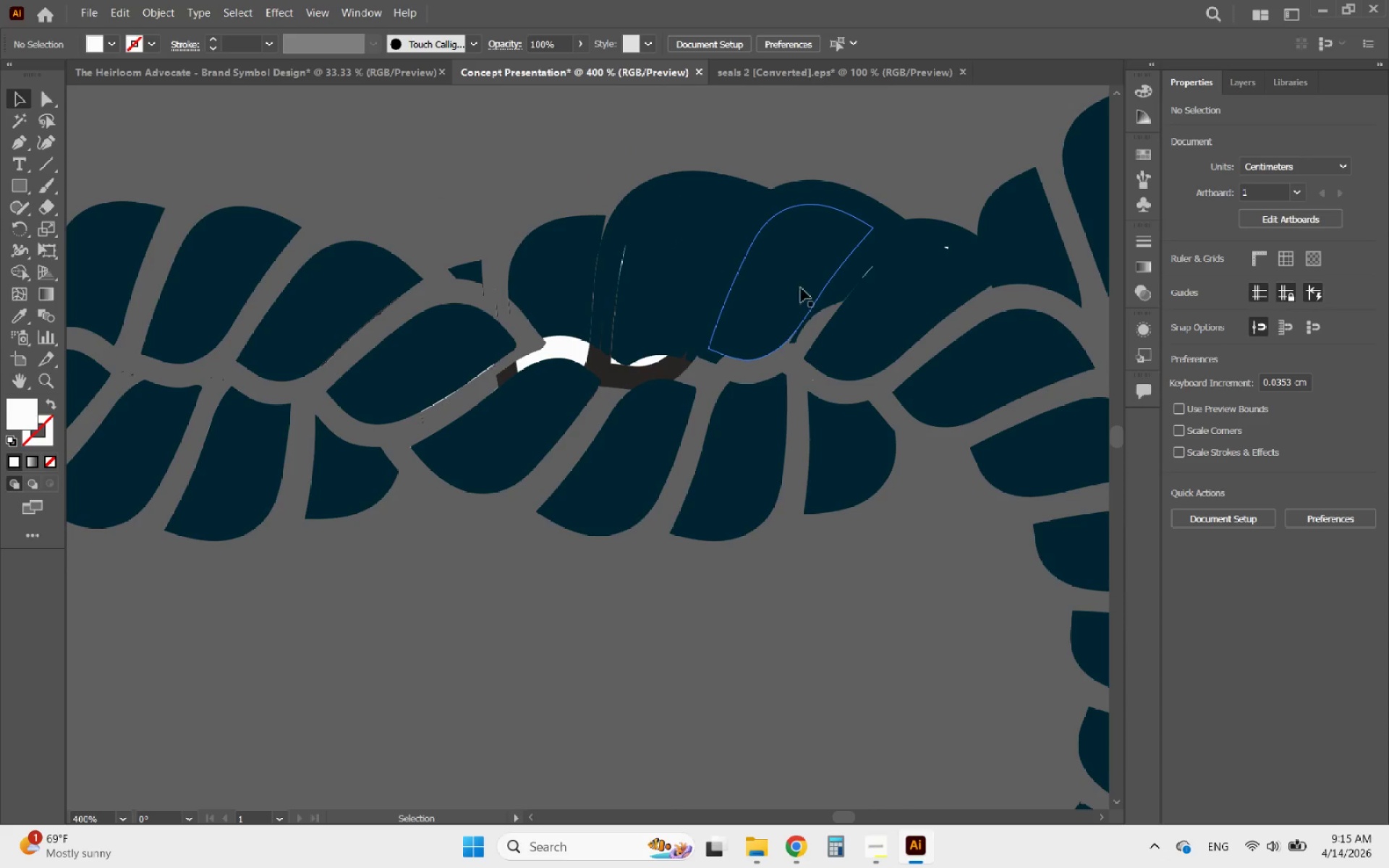 
left_click([744, 242])
 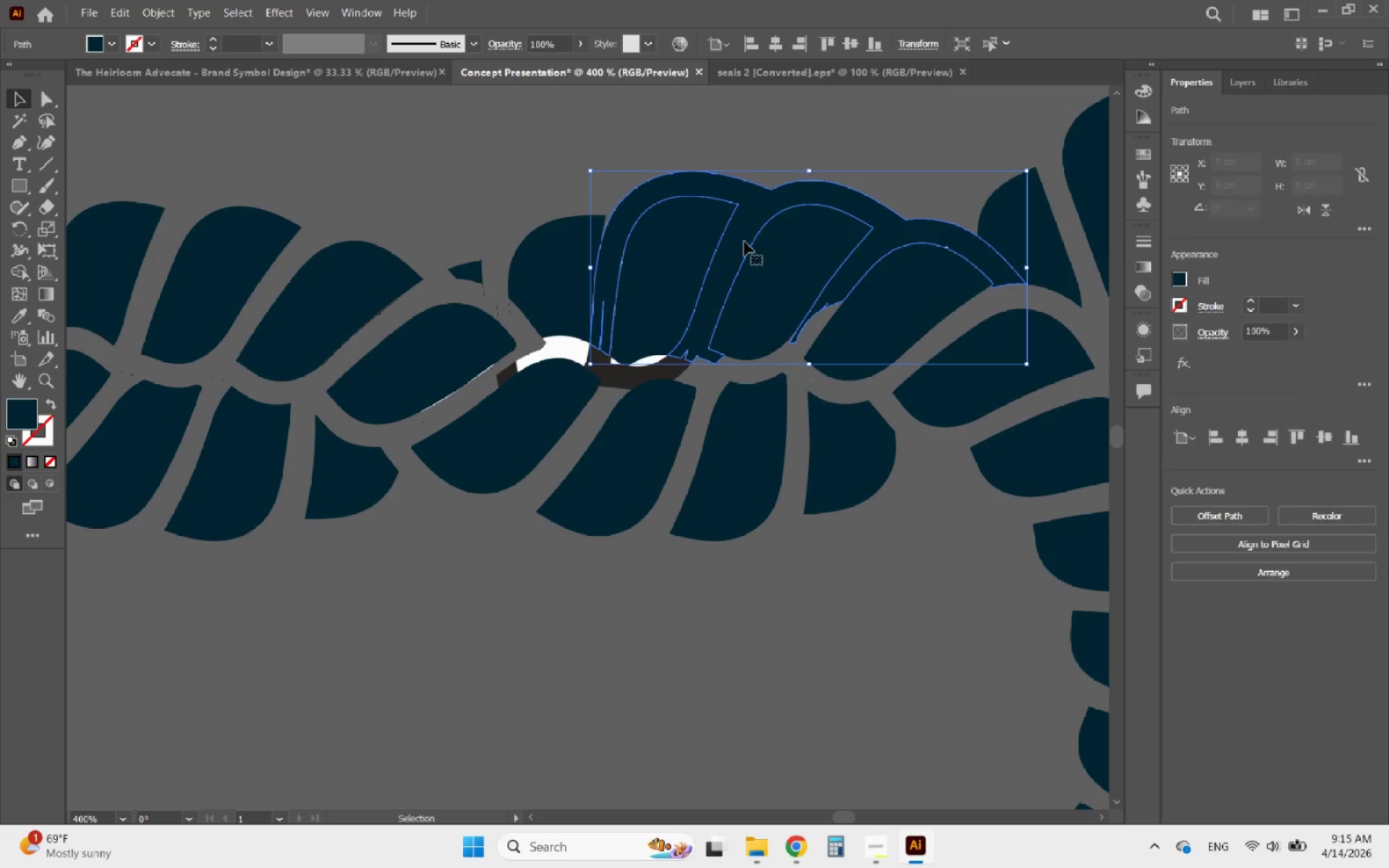 
key(Delete)
 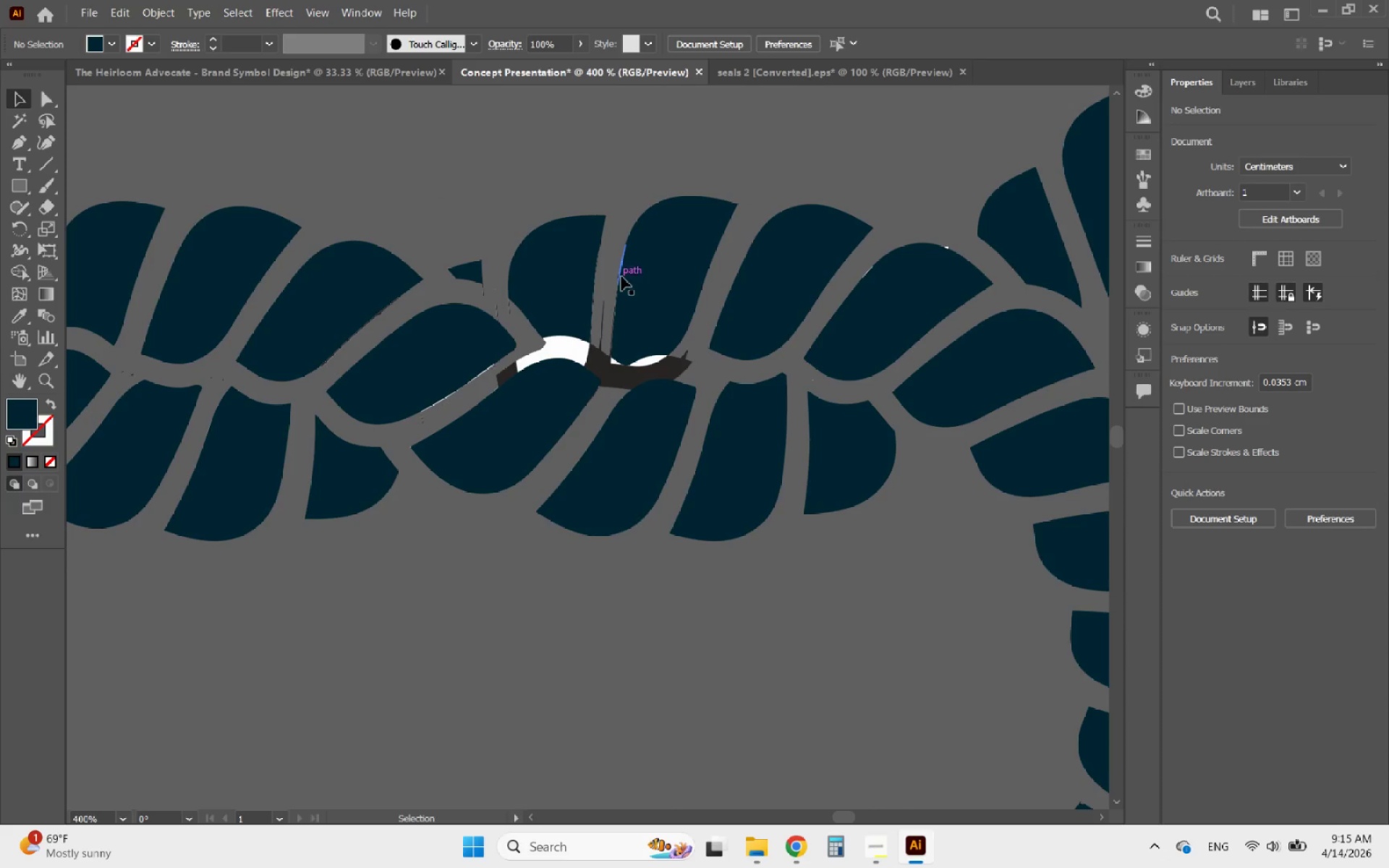 
left_click([619, 268])
 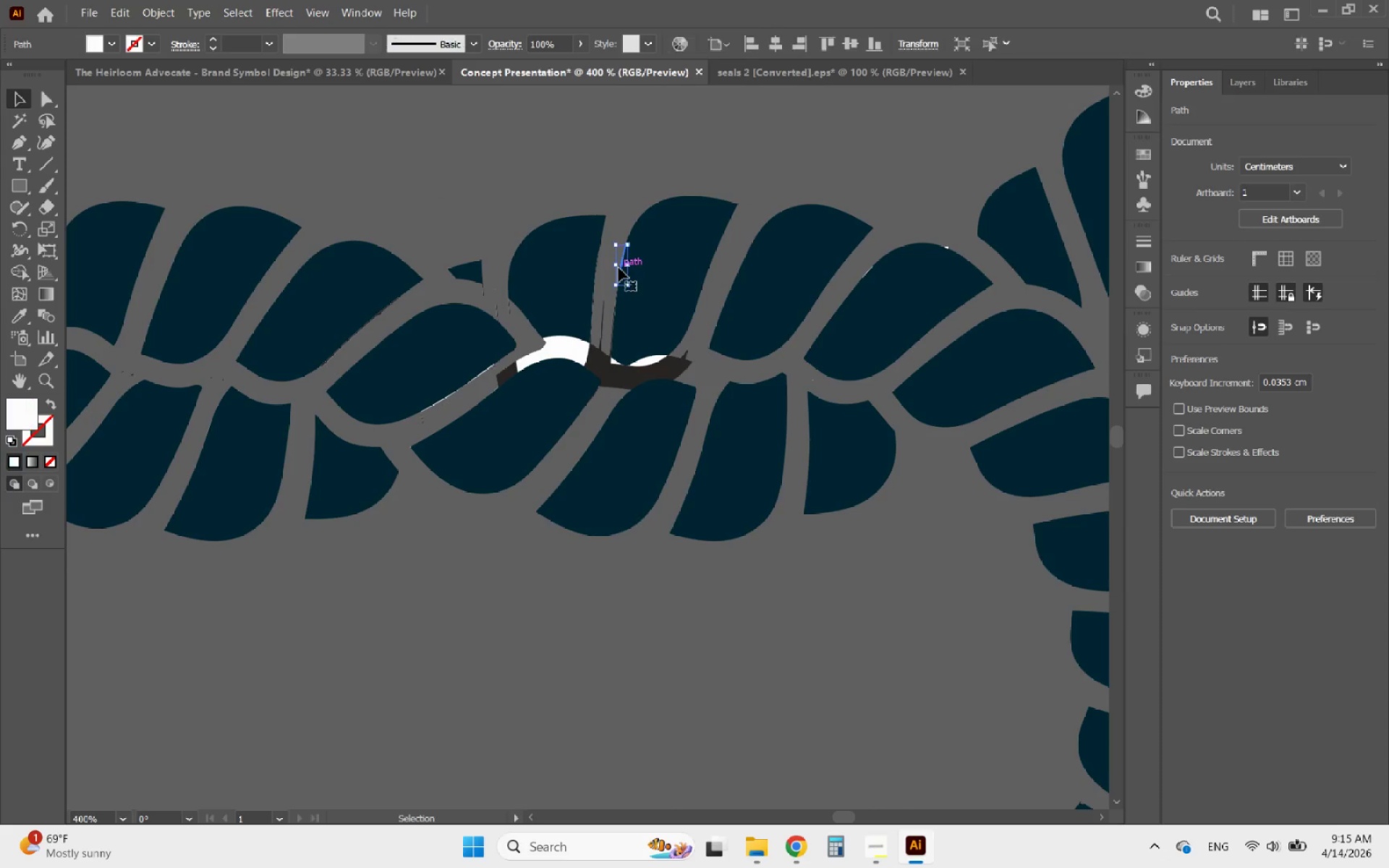 
key(Delete)
 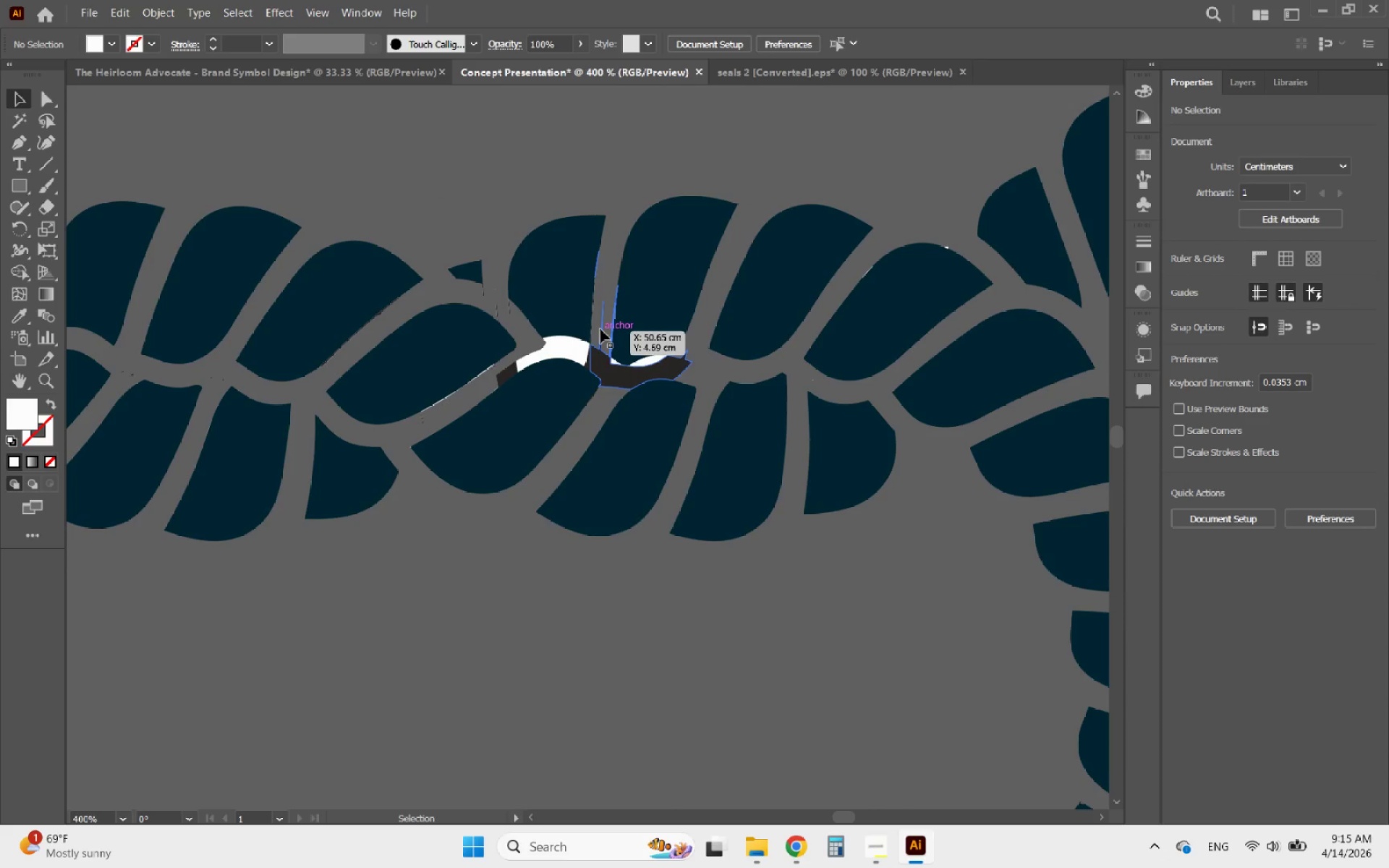 
left_click([600, 329])
 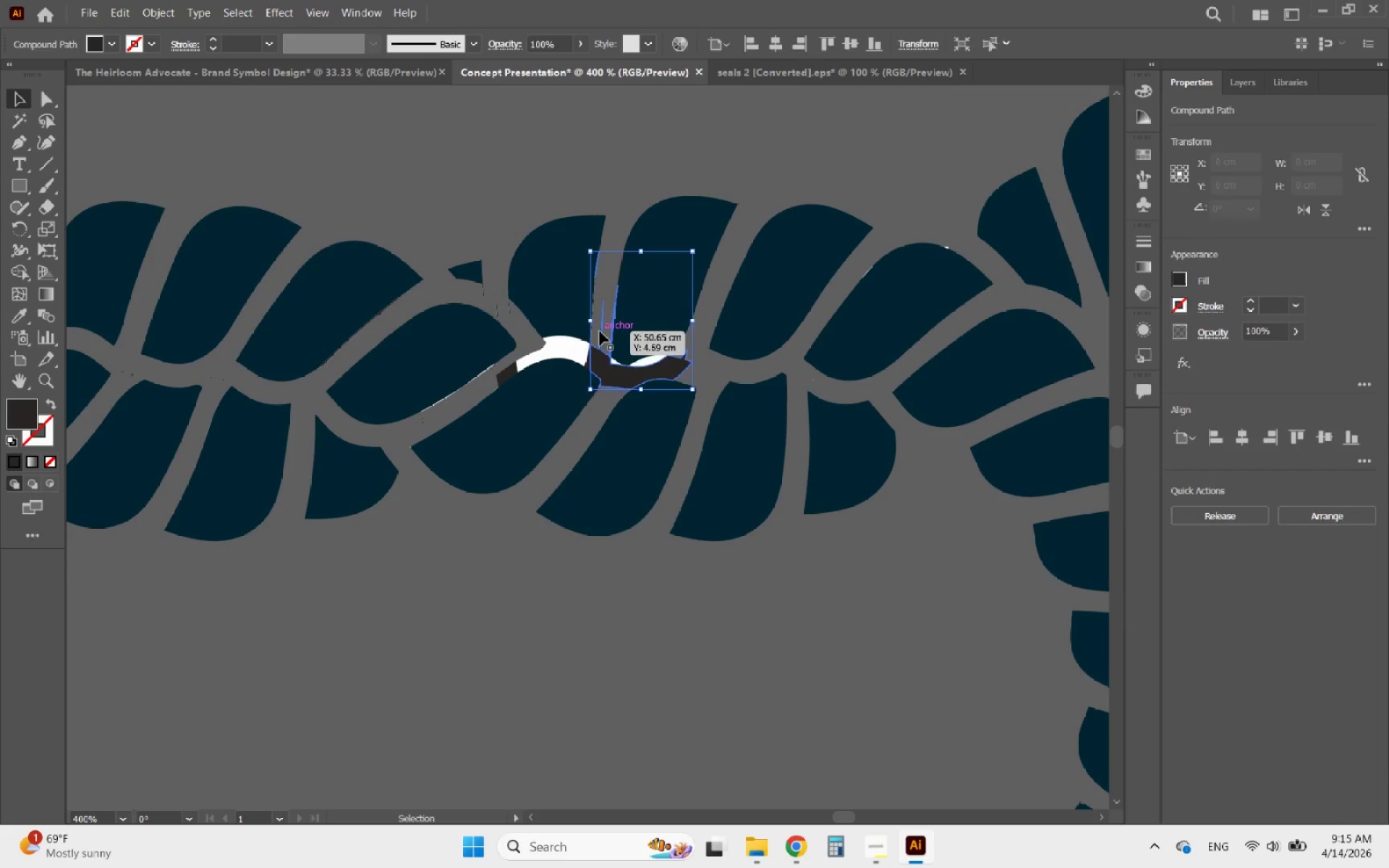 
key(Delete)
 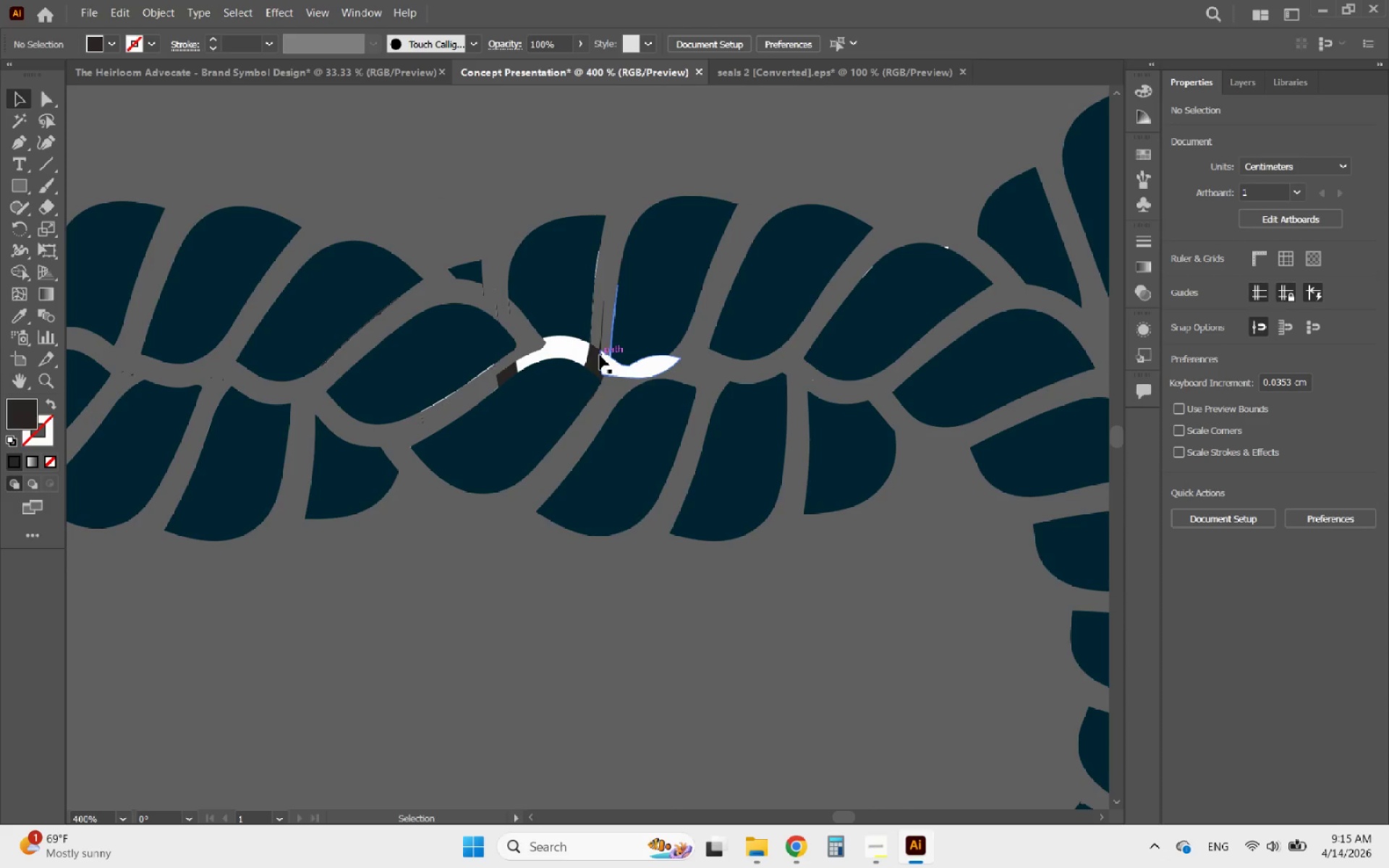 
left_click([600, 355])
 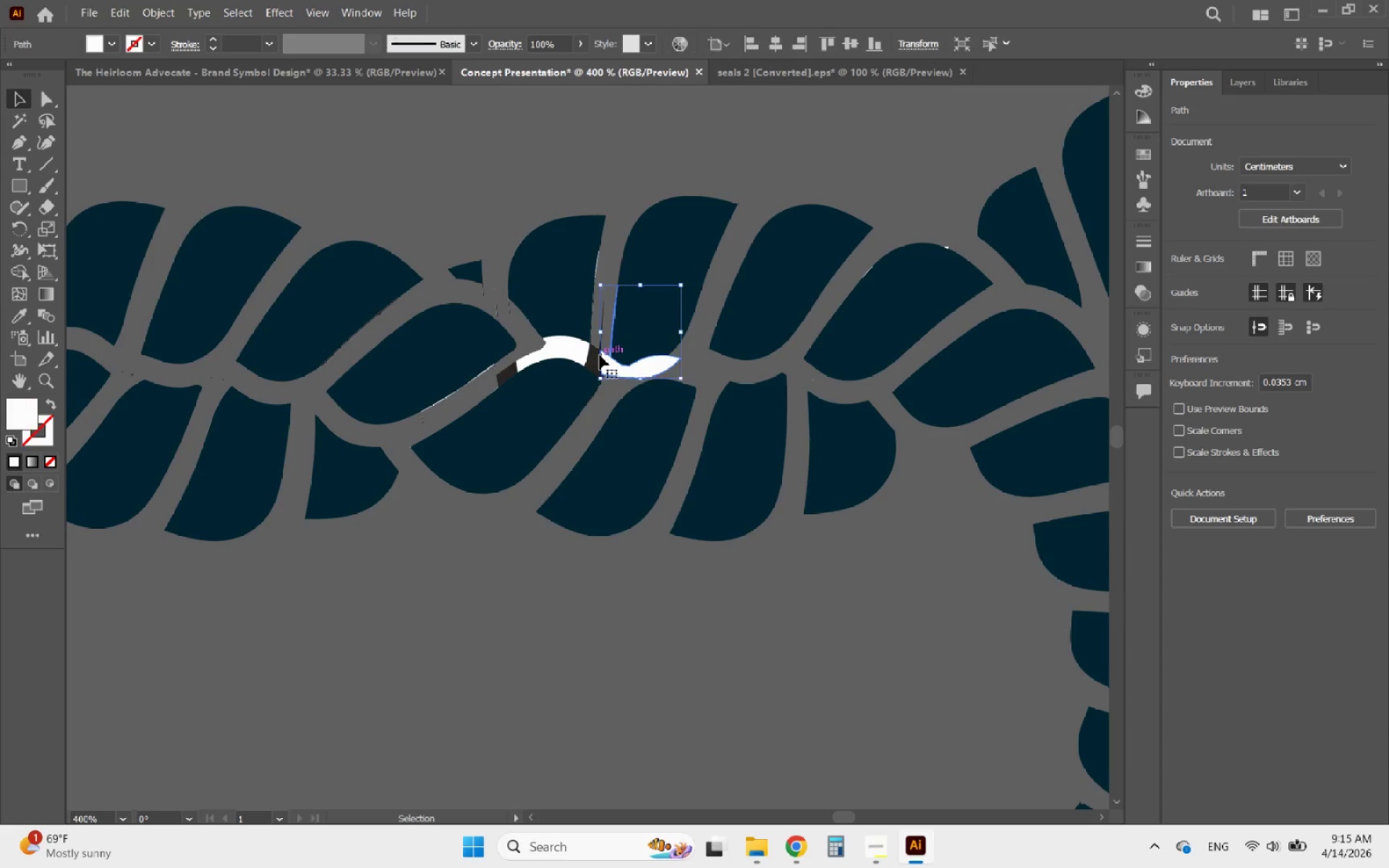 
key(Delete)
 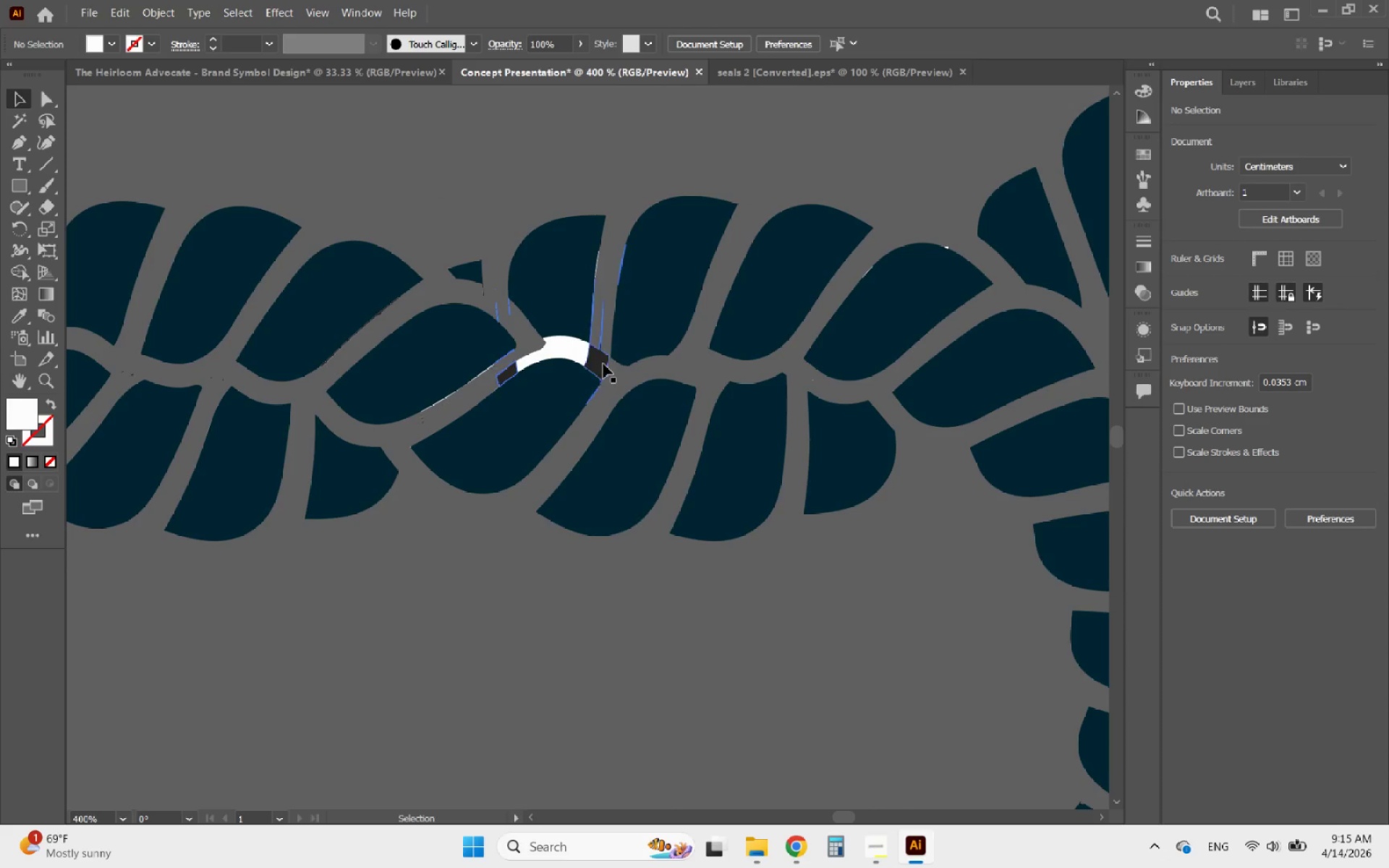 
left_click([603, 364])
 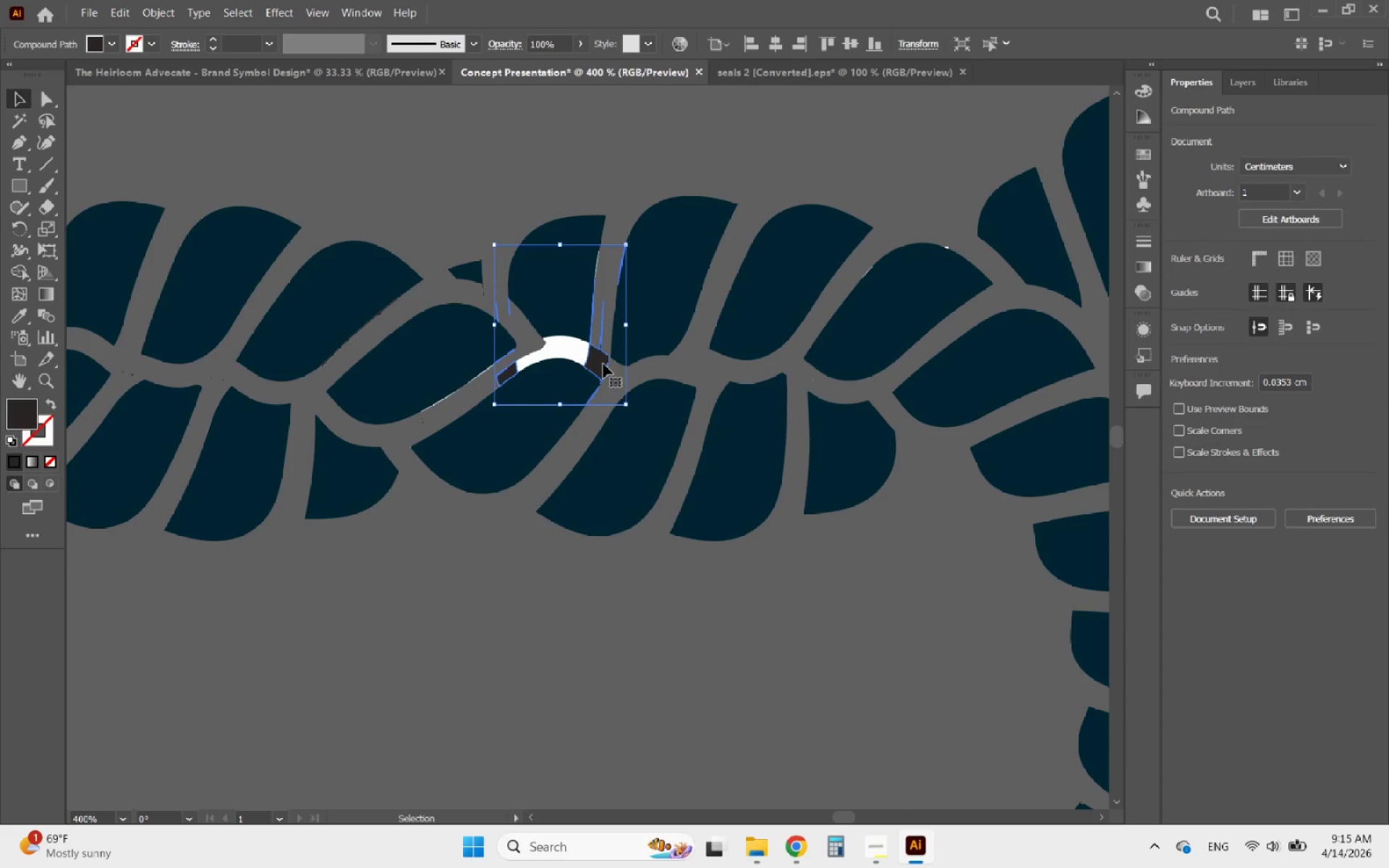 
key(Delete)
 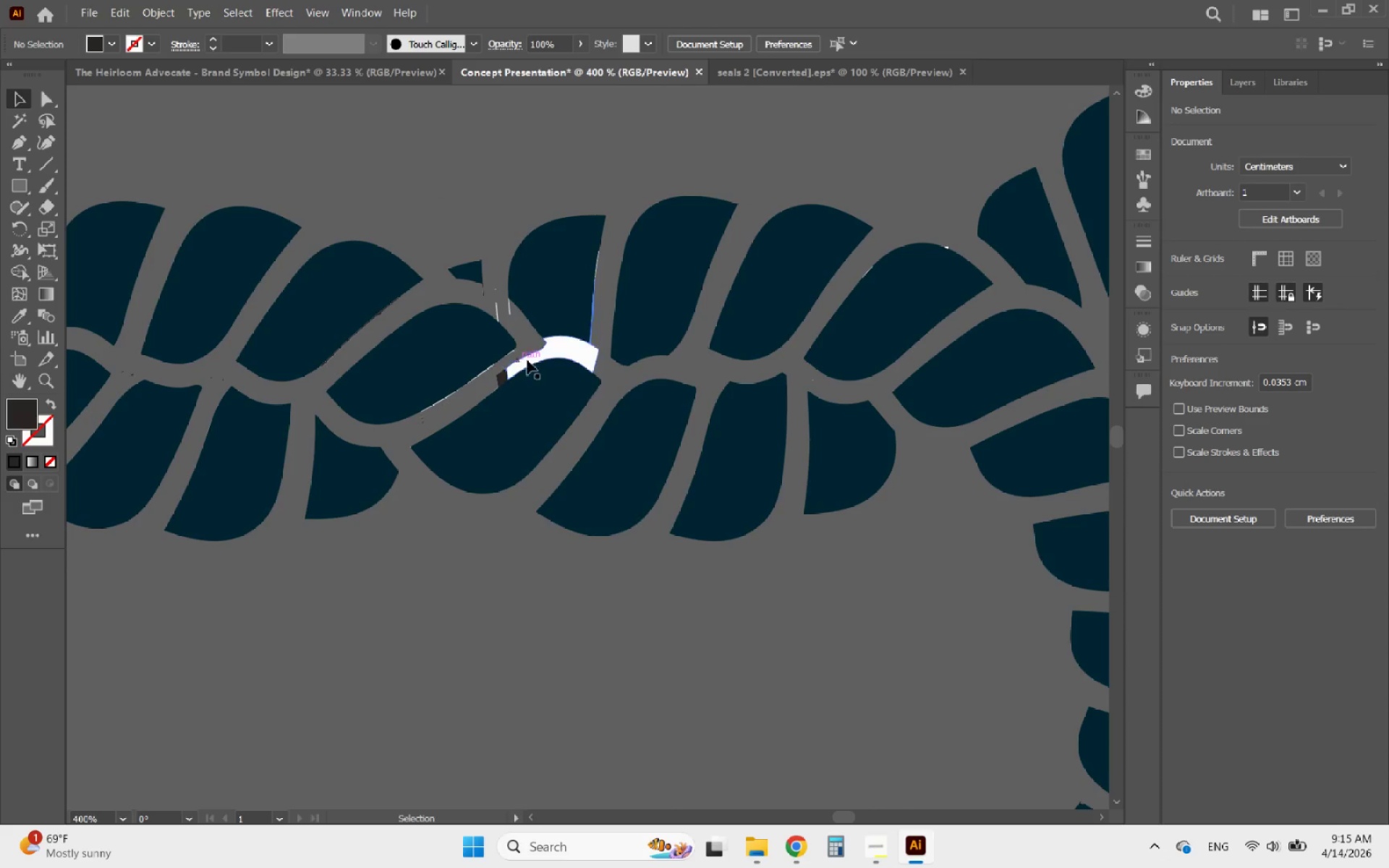 
left_click([552, 357])
 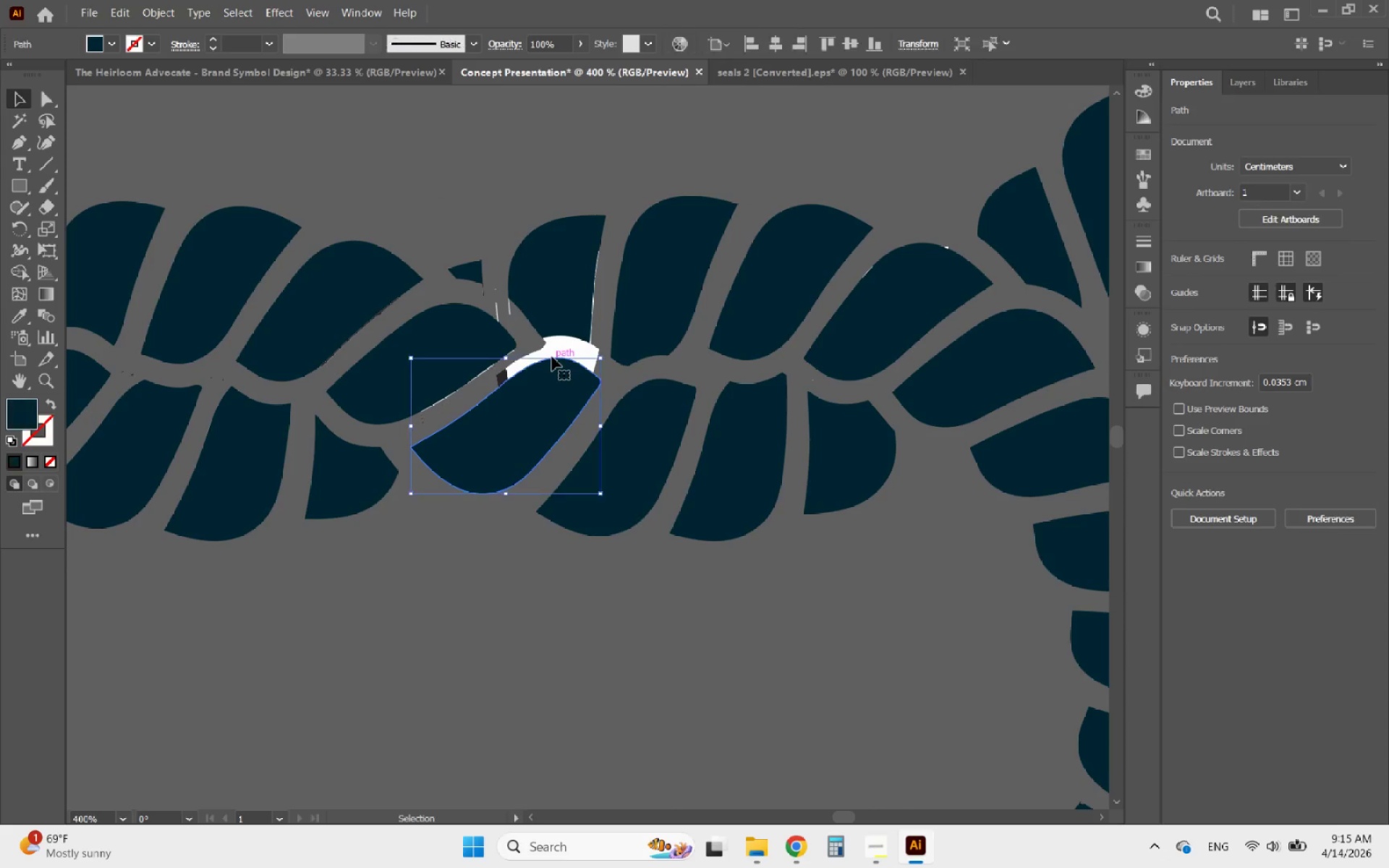 
key(Delete)
 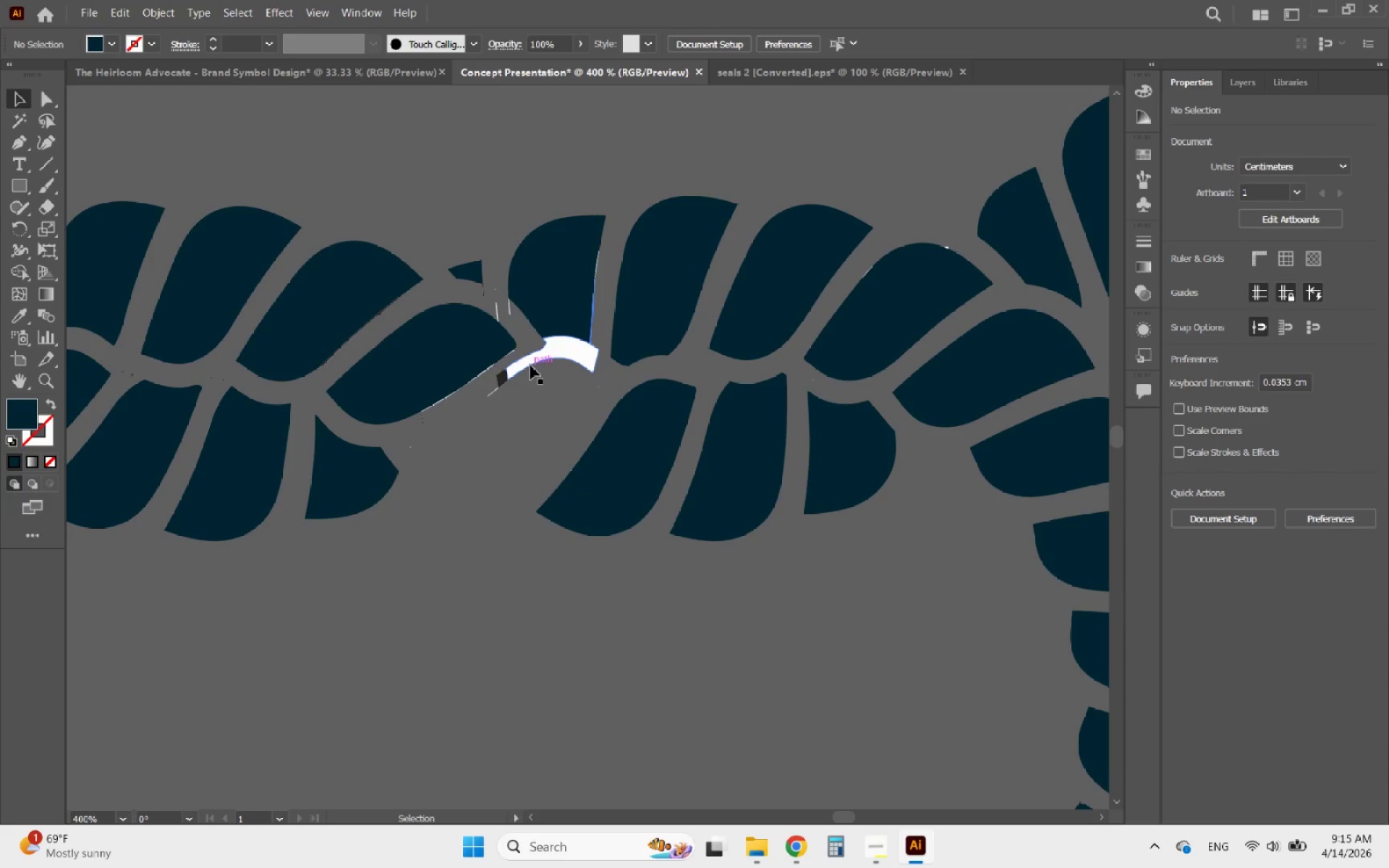 
key(Control+ControlLeft)
 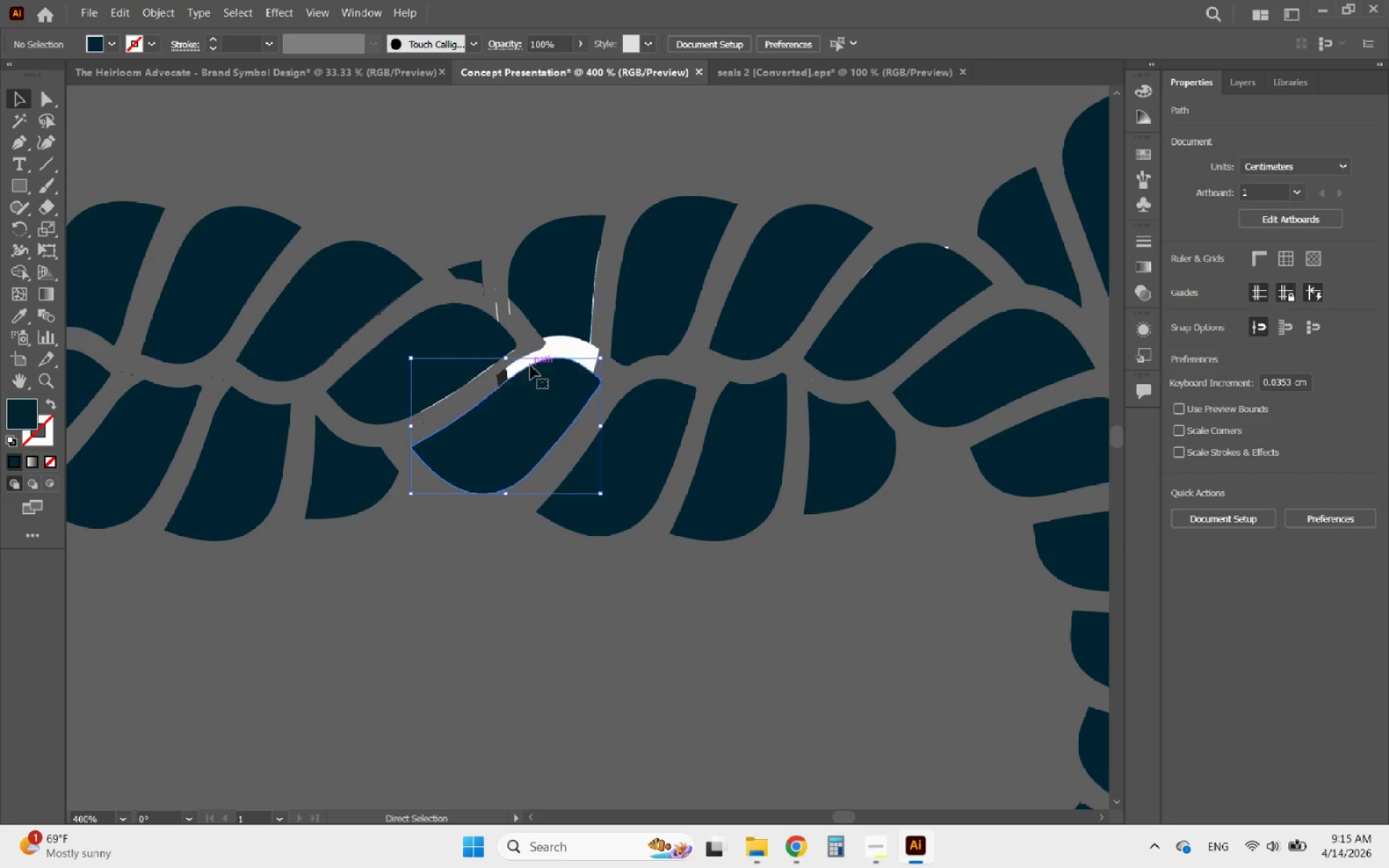 
key(Control+Z)
 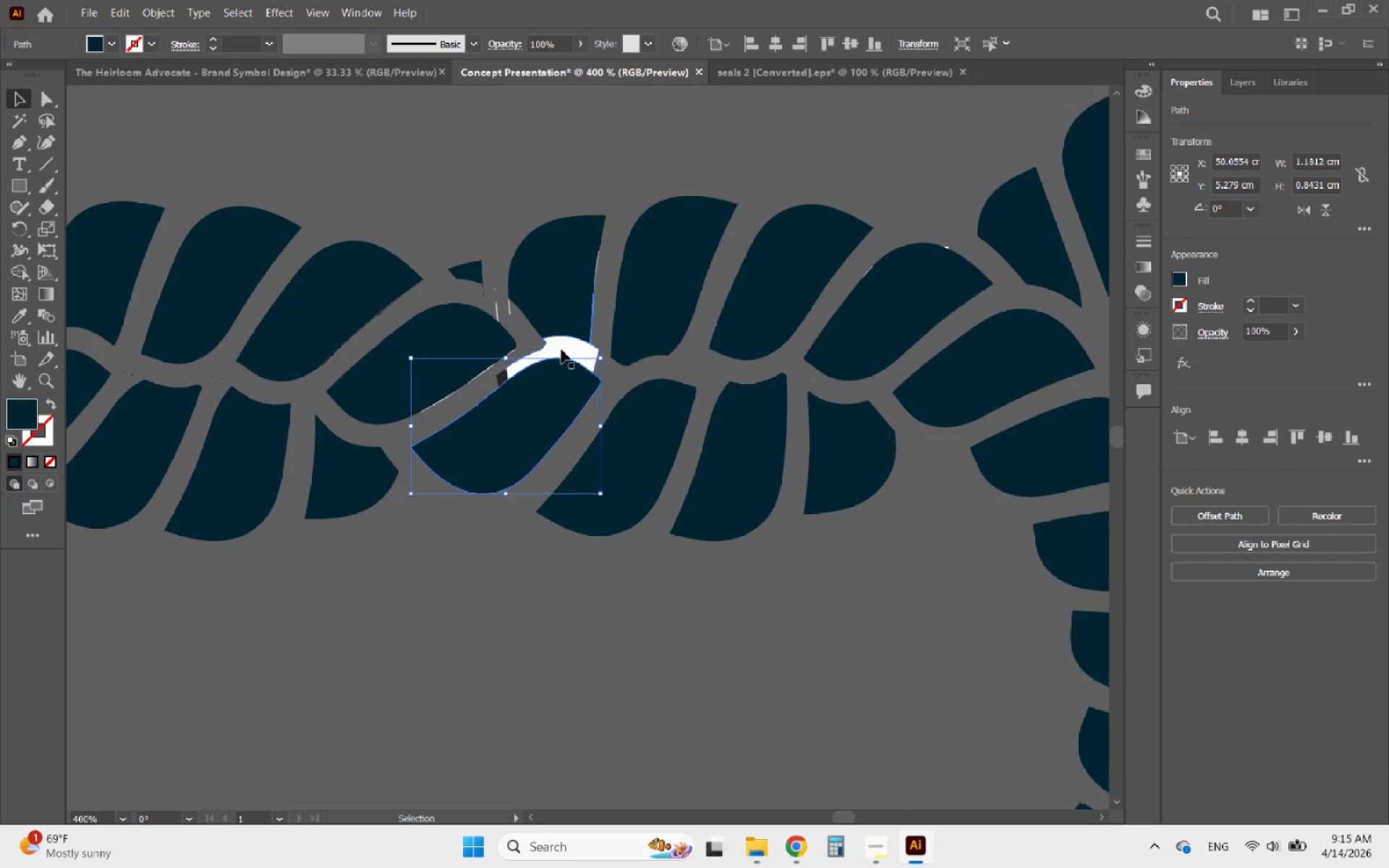 
left_click([561, 349])
 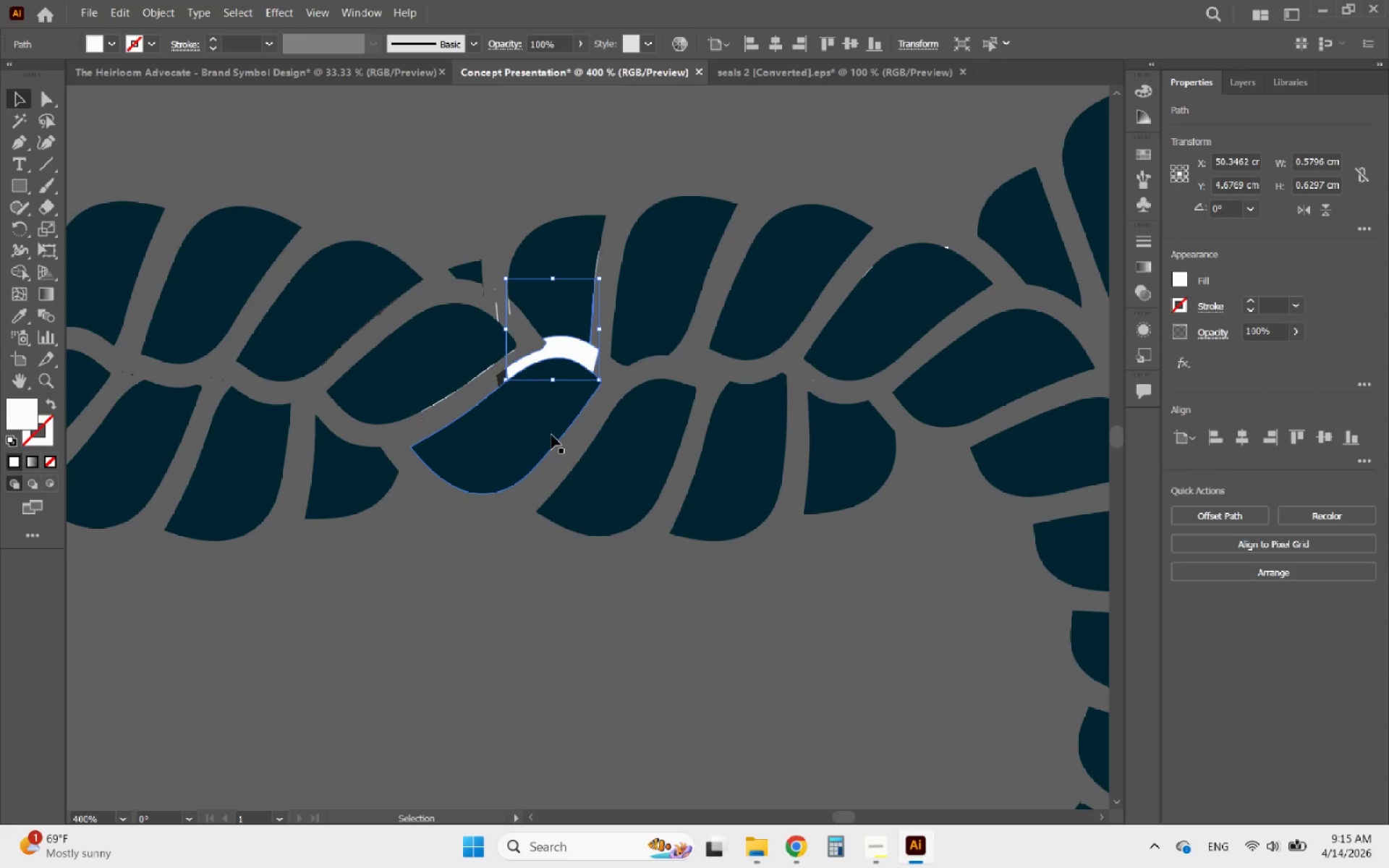 
key(Delete)
 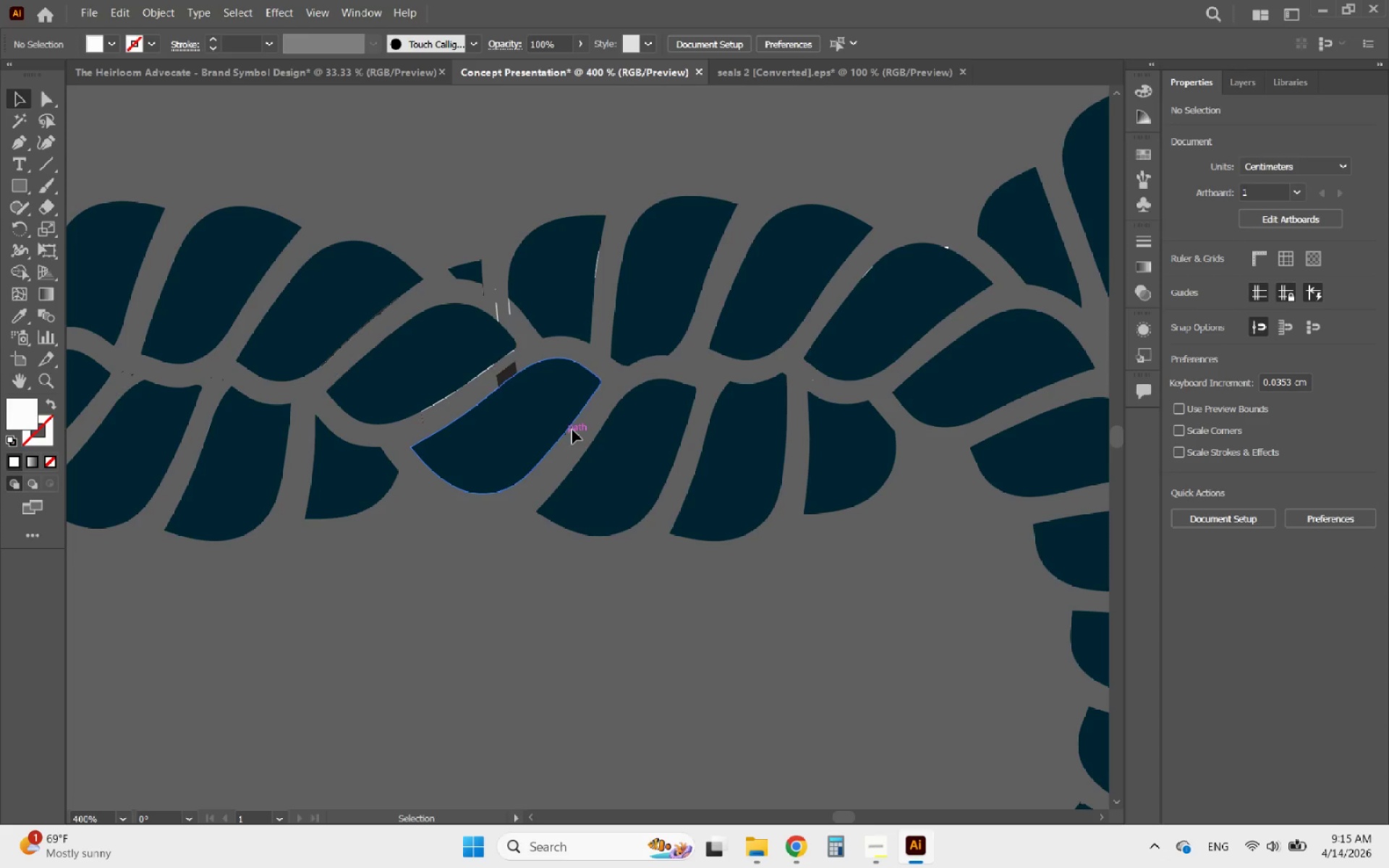 
hold_key(key=AltLeft, duration=0.59)
scroll: coordinate [595, 389], scroll_direction: down, amount: 3.0
 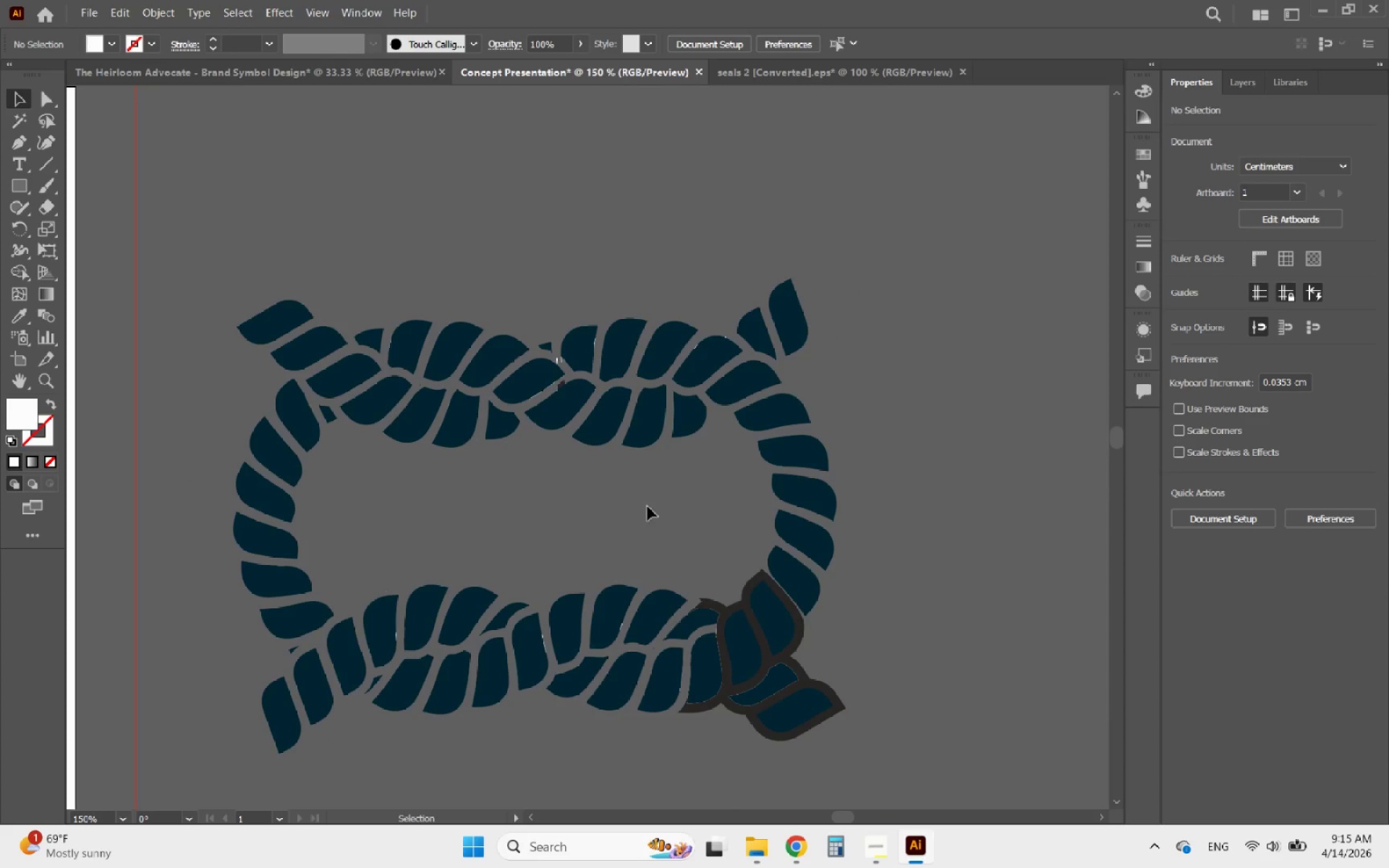 
left_click_drag(start_coordinate=[654, 506], to_coordinate=[643, 508])
 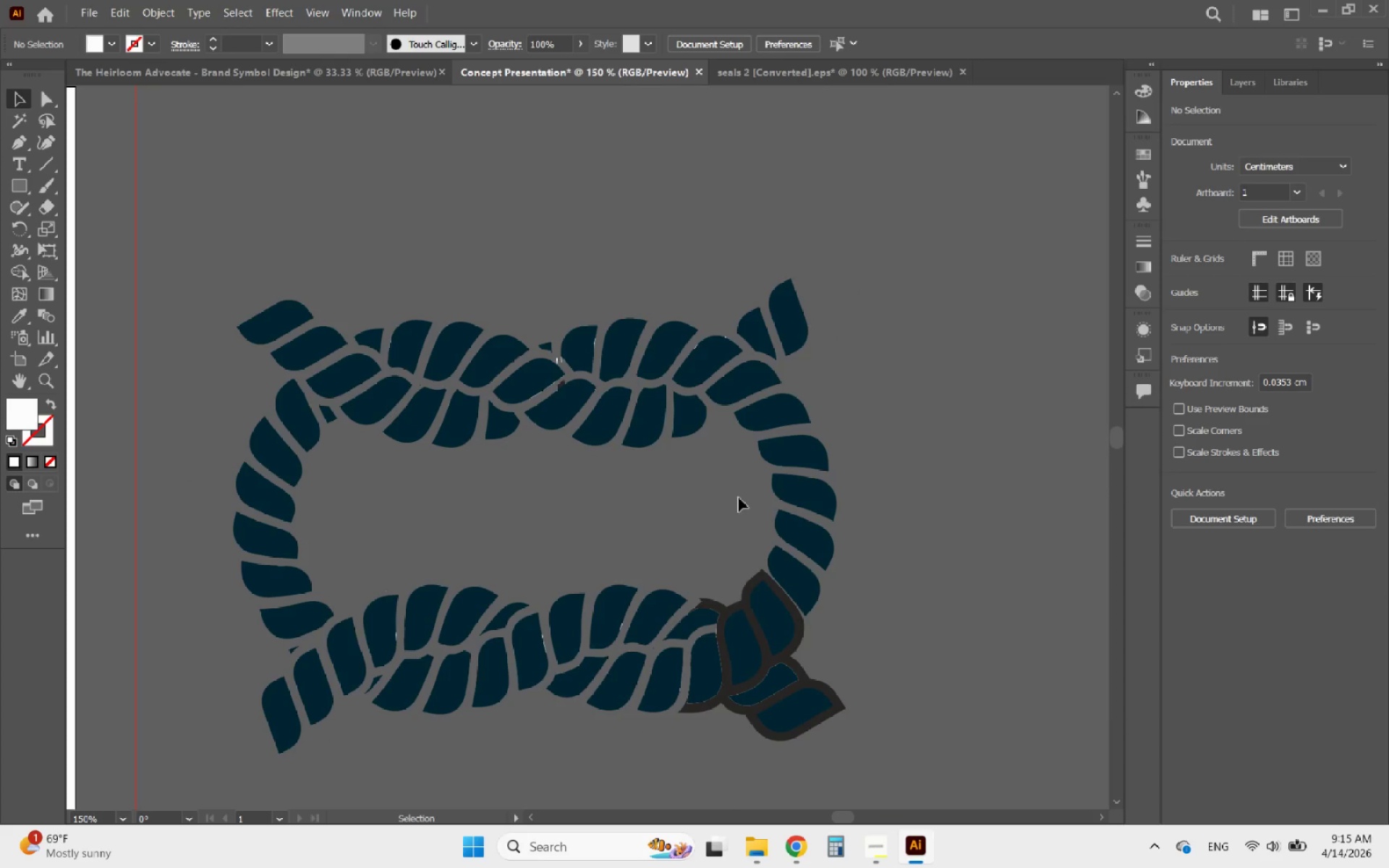 
left_click_drag(start_coordinate=[744, 498], to_coordinate=[454, 298])
 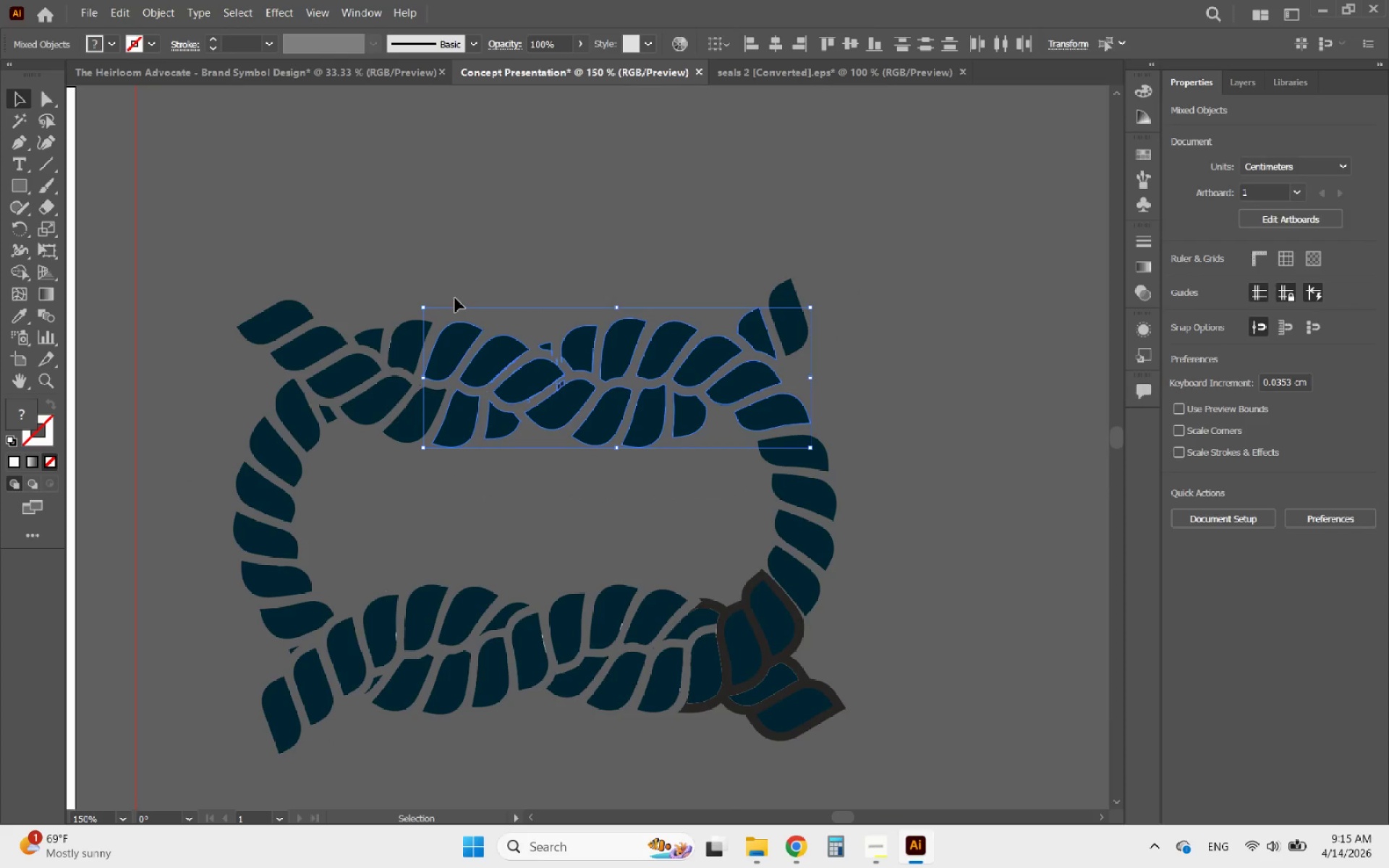 
hold_key(key=AltLeft, duration=0.5)
scroll: coordinate [658, 366], scroll_direction: up, amount: 2.0
 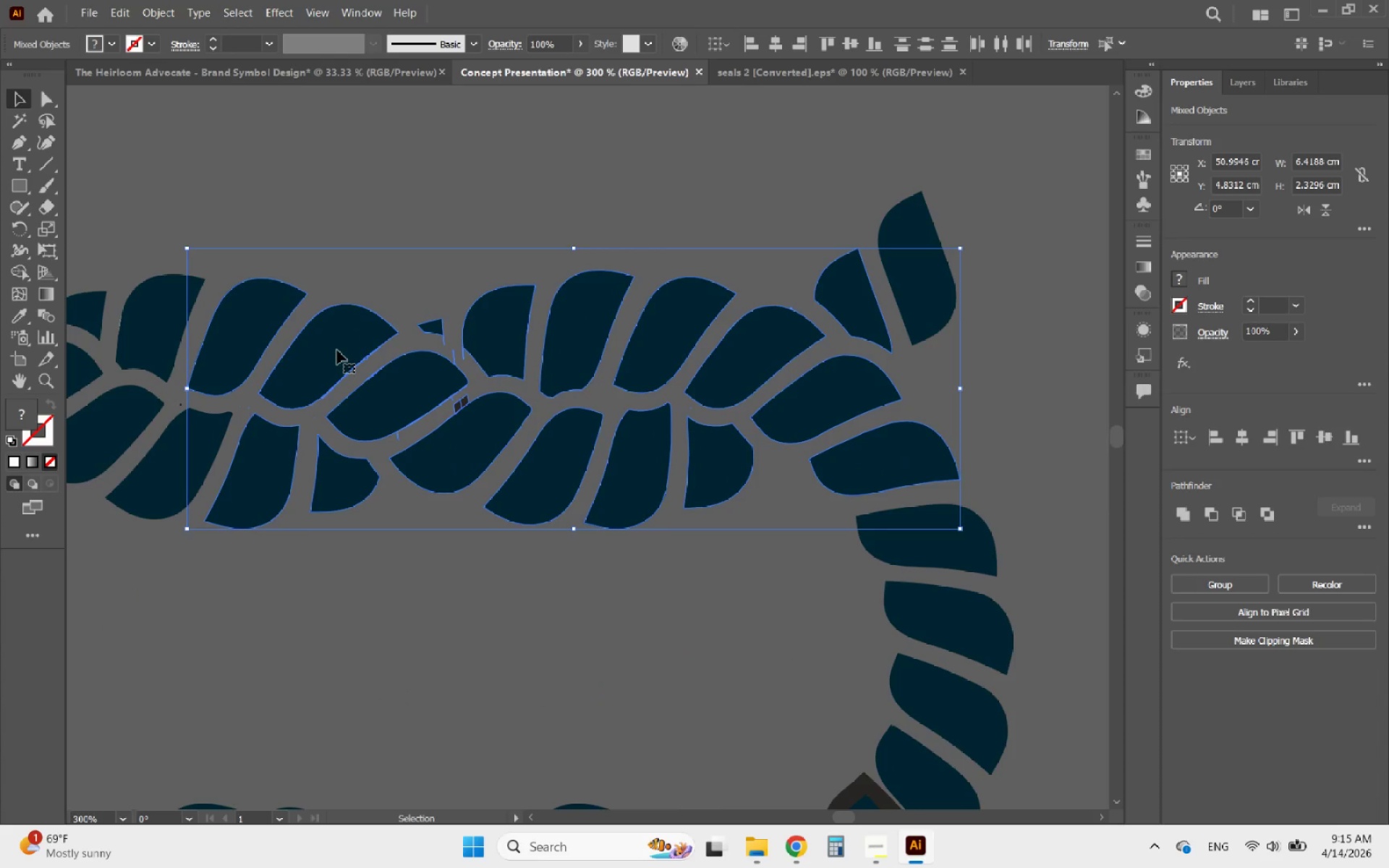 
hold_key(key=ShiftLeft, duration=11.8)
left_click([337, 350])
 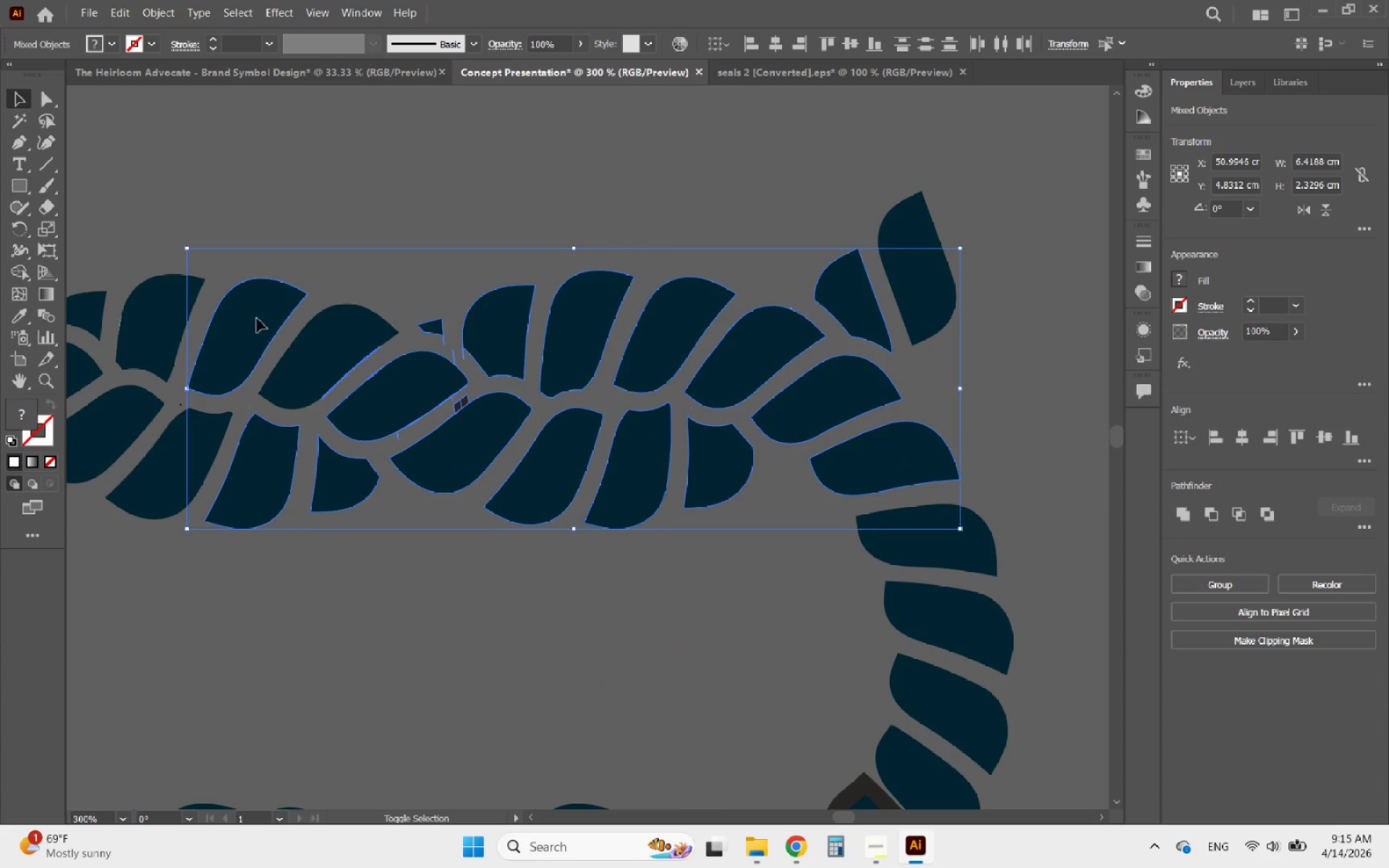 
left_click([245, 310])
 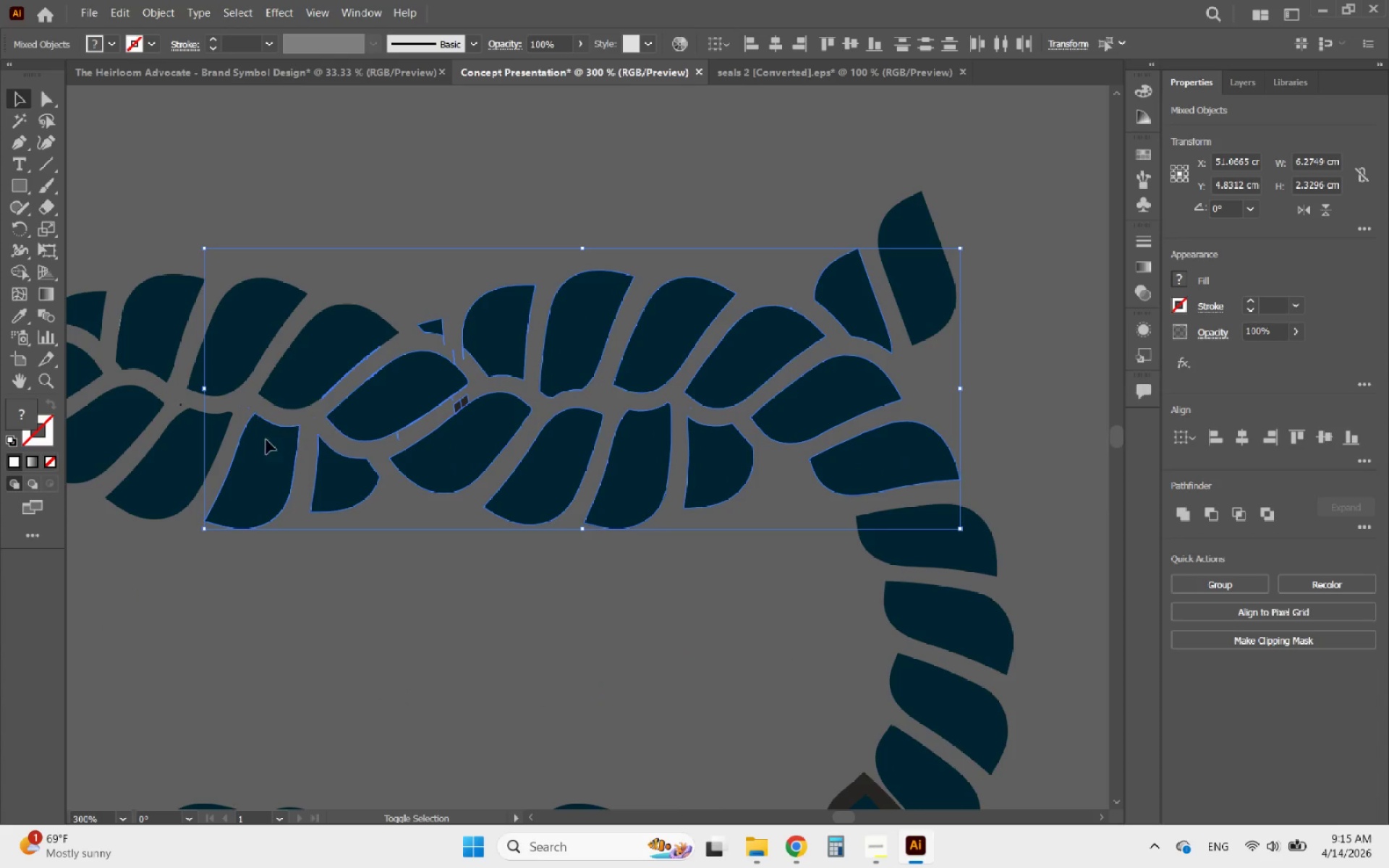 
left_click([271, 447])
 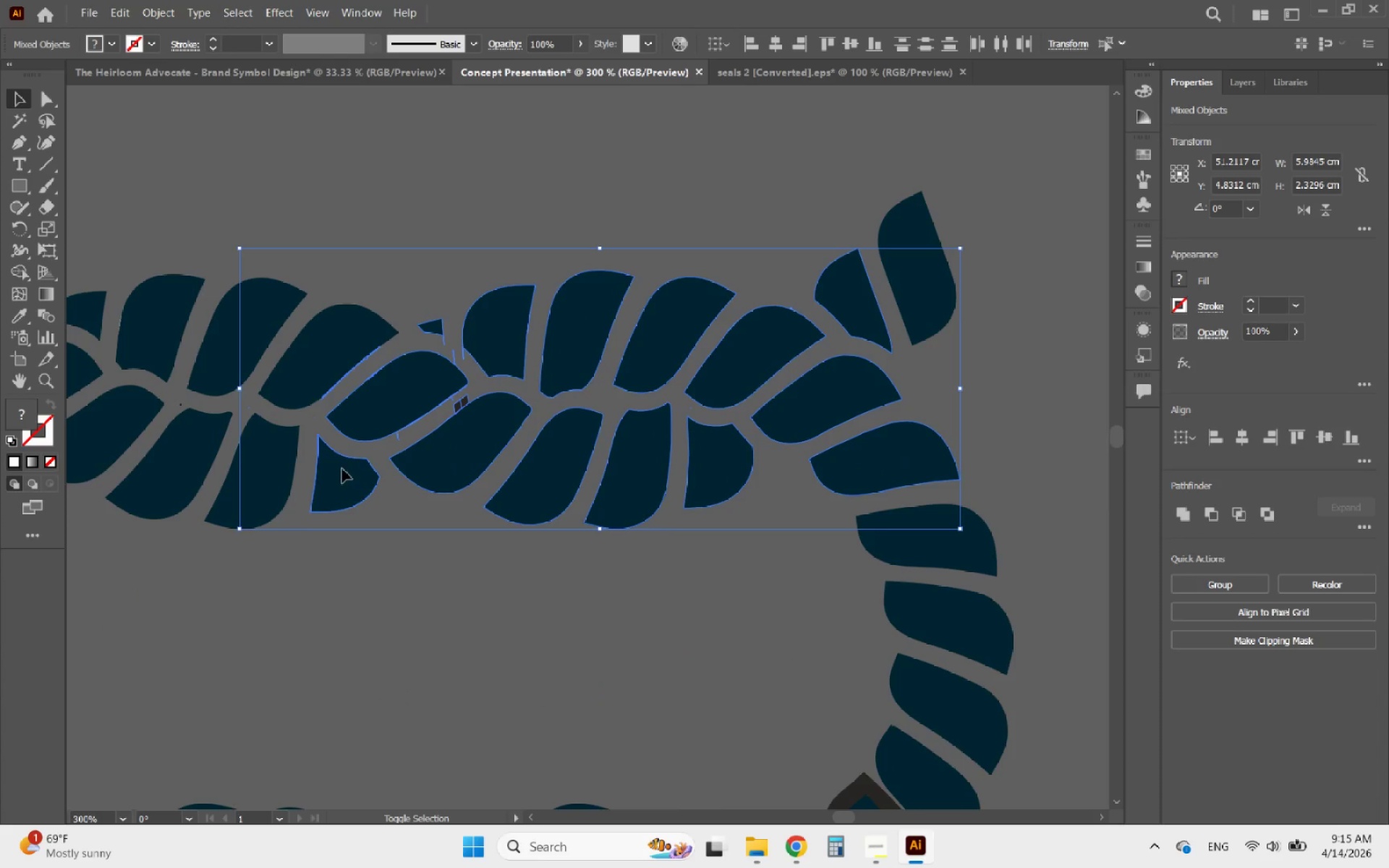 
left_click([351, 470])
 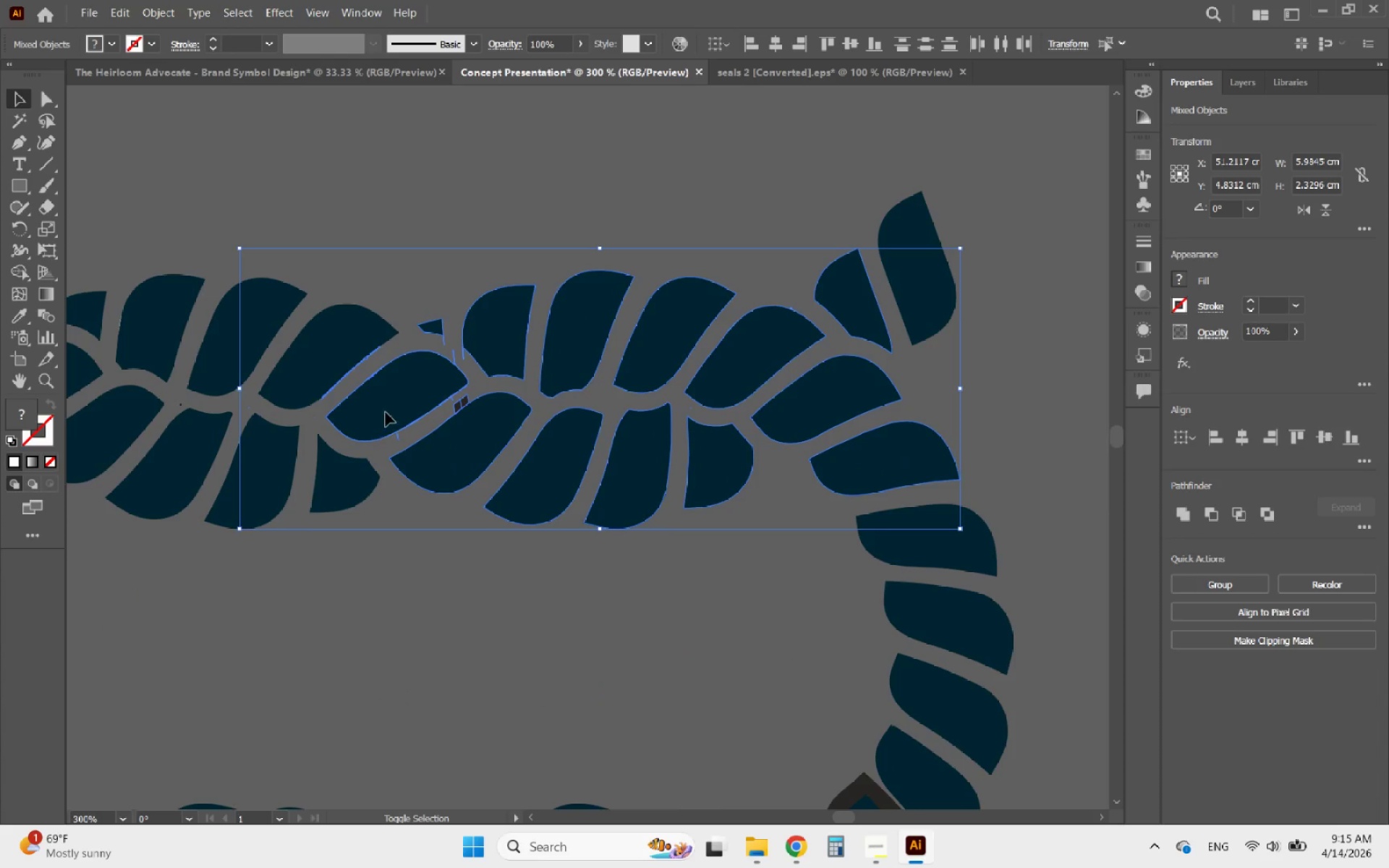 
left_click([388, 404])
 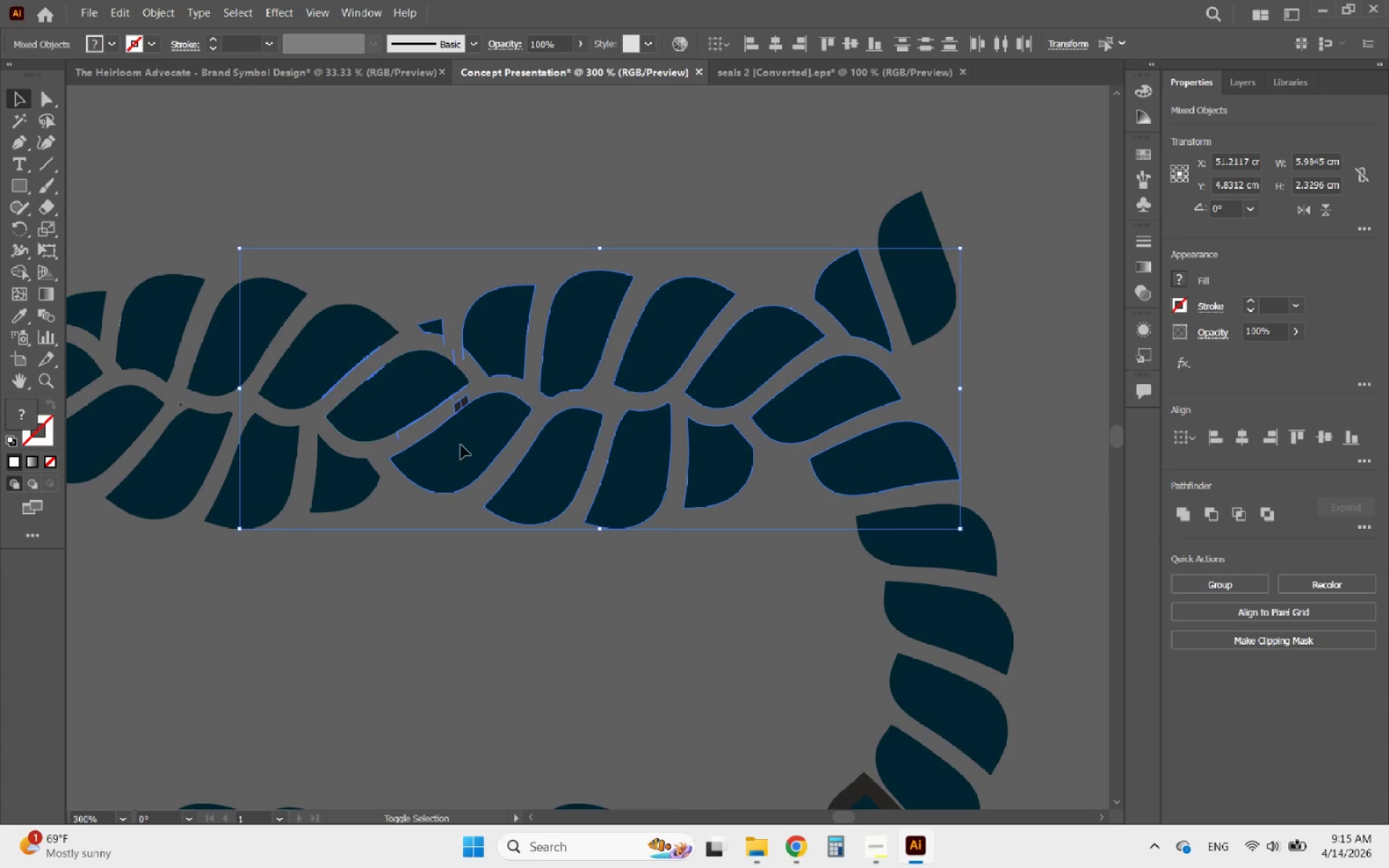 
left_click([470, 448])
 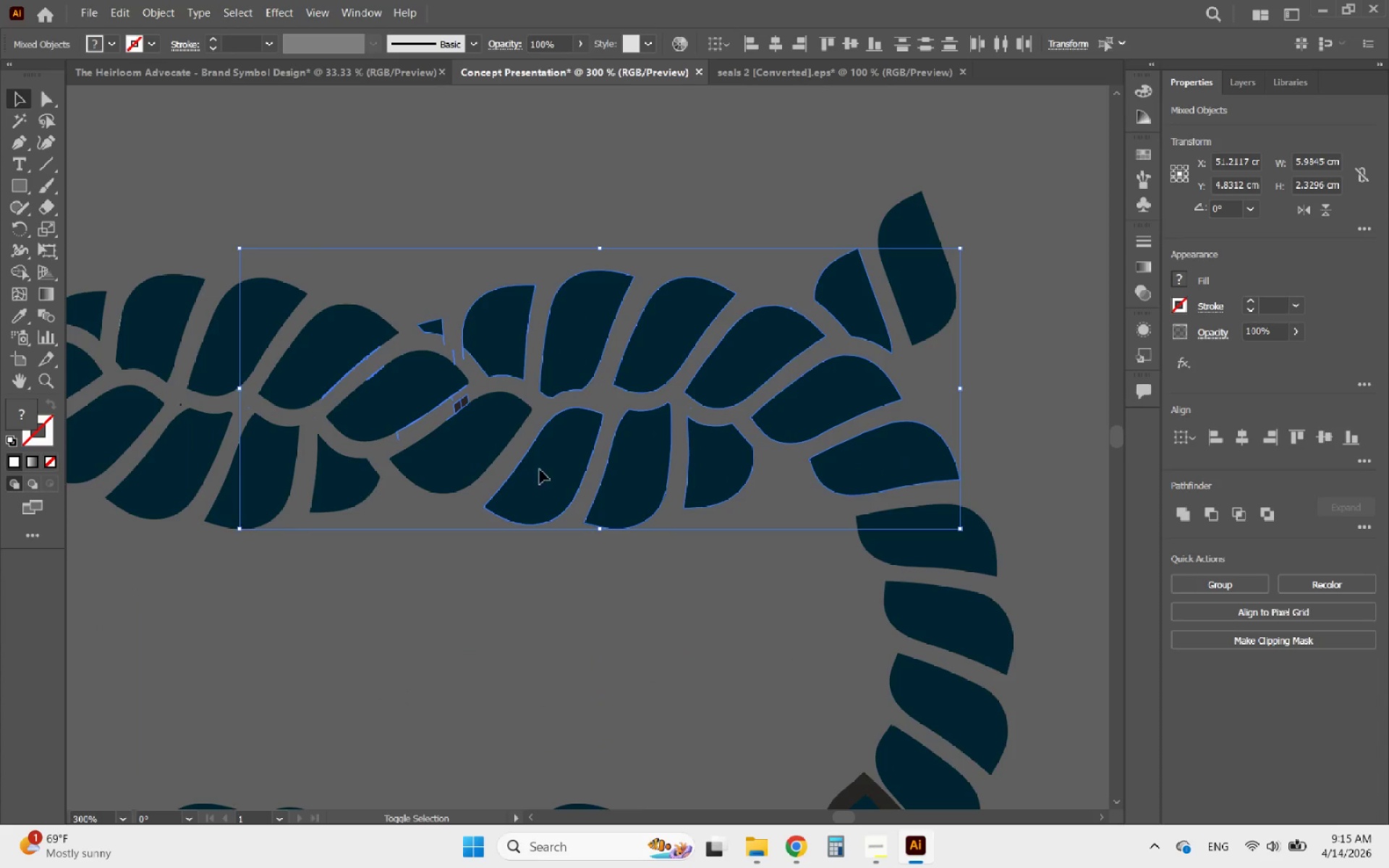 
left_click([549, 470])
 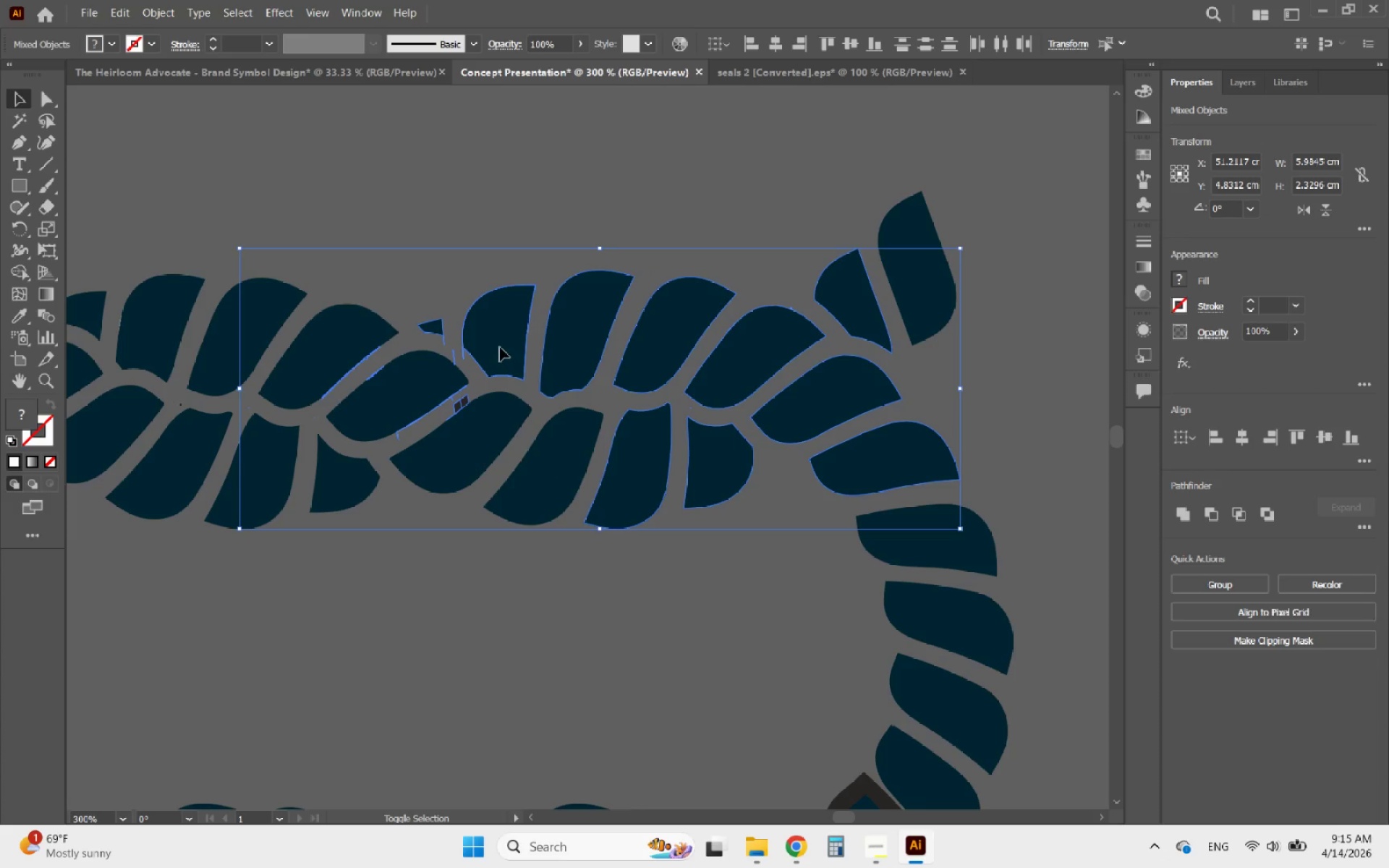 
left_click([498, 344])
 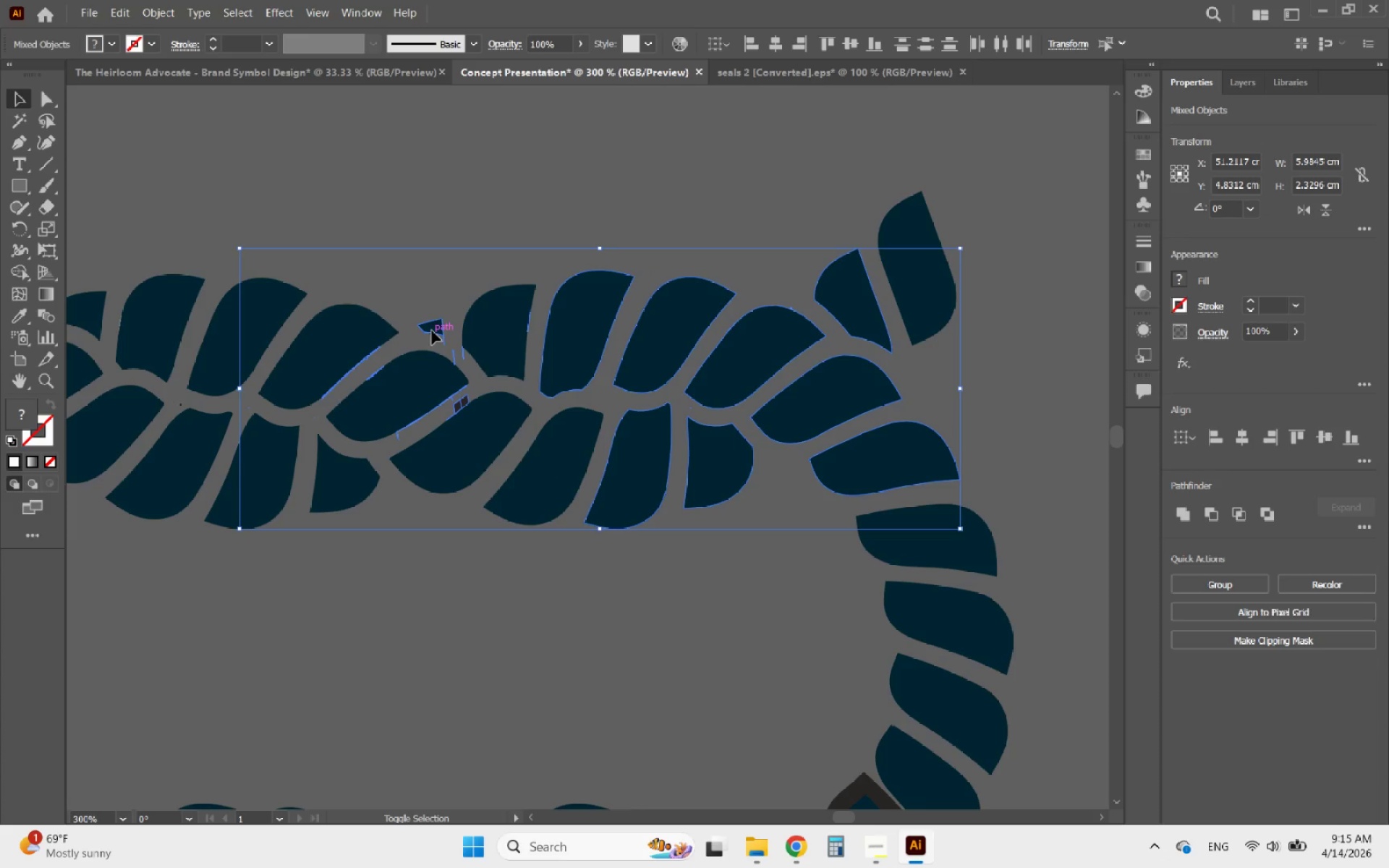 
left_click([432, 330])
 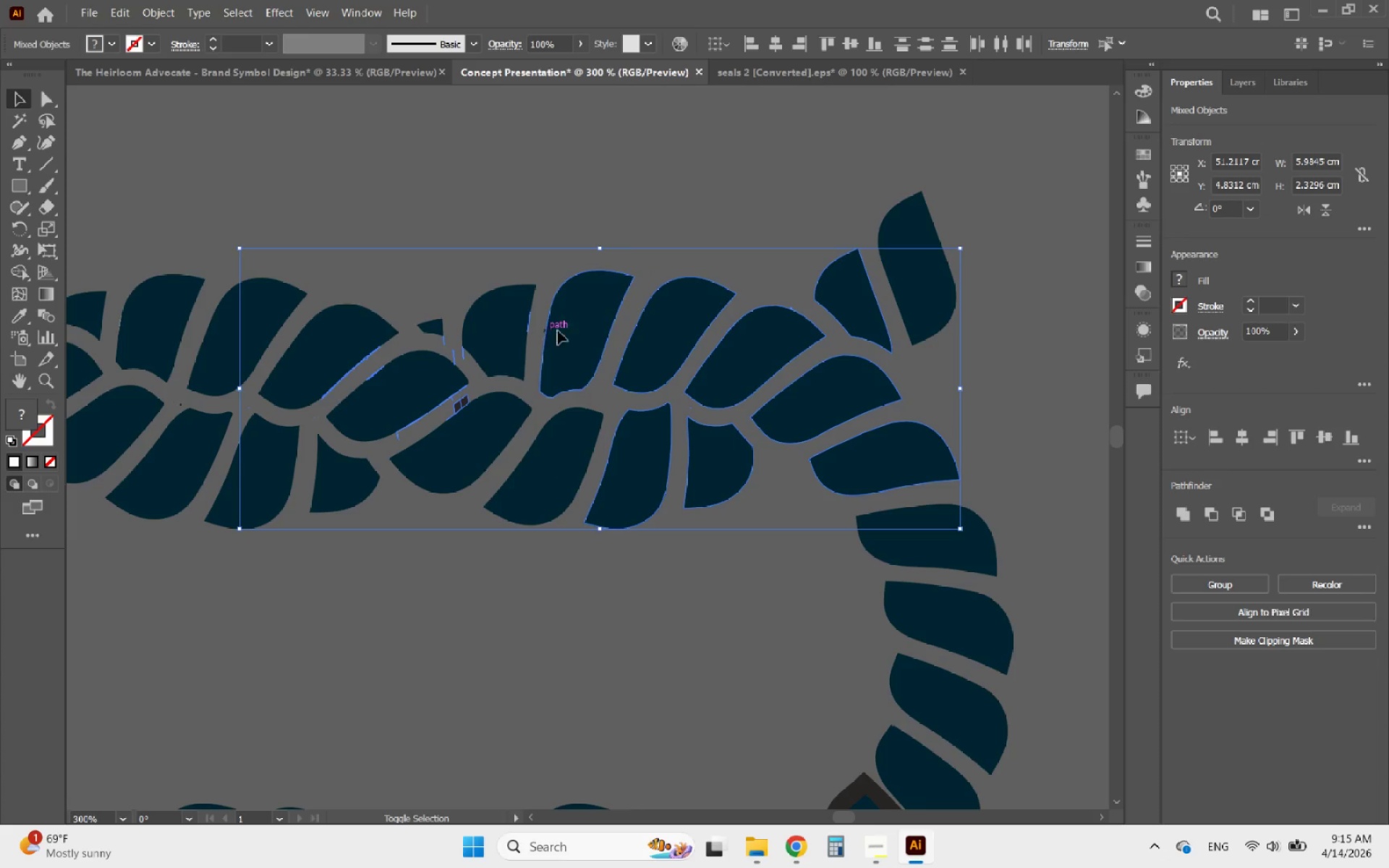 
left_click([567, 329])
 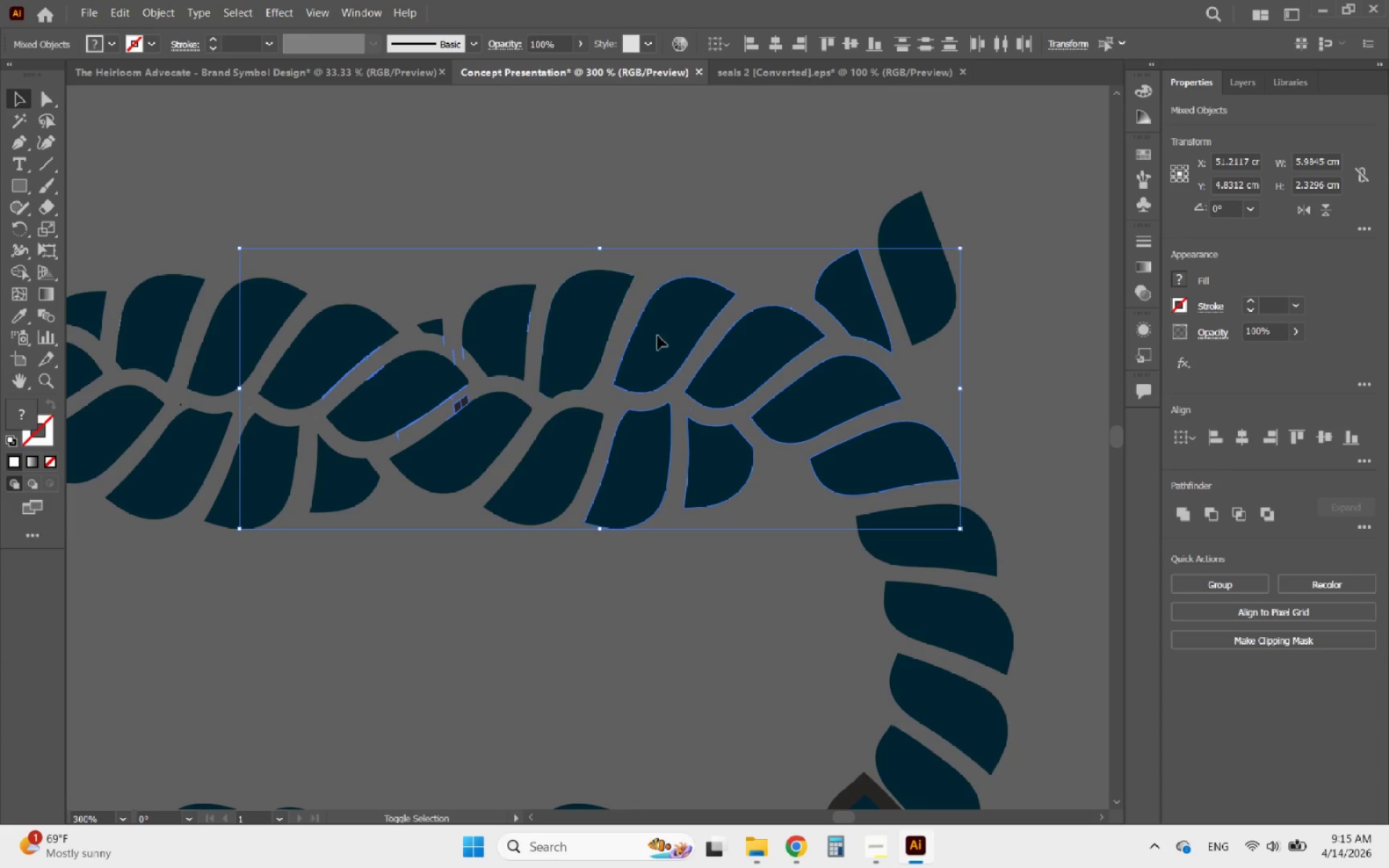 
left_click([660, 336])
 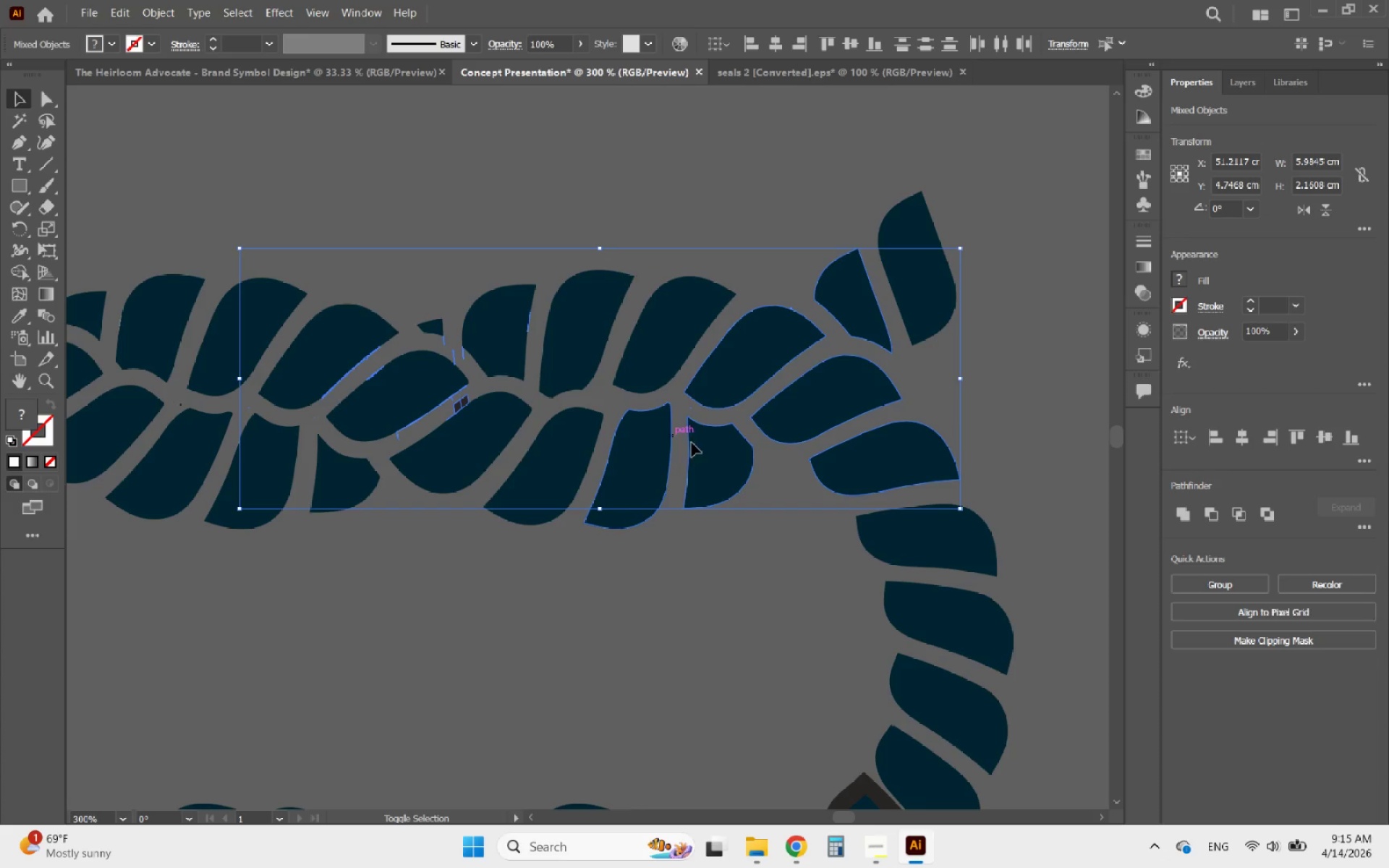 
left_click([731, 459])
 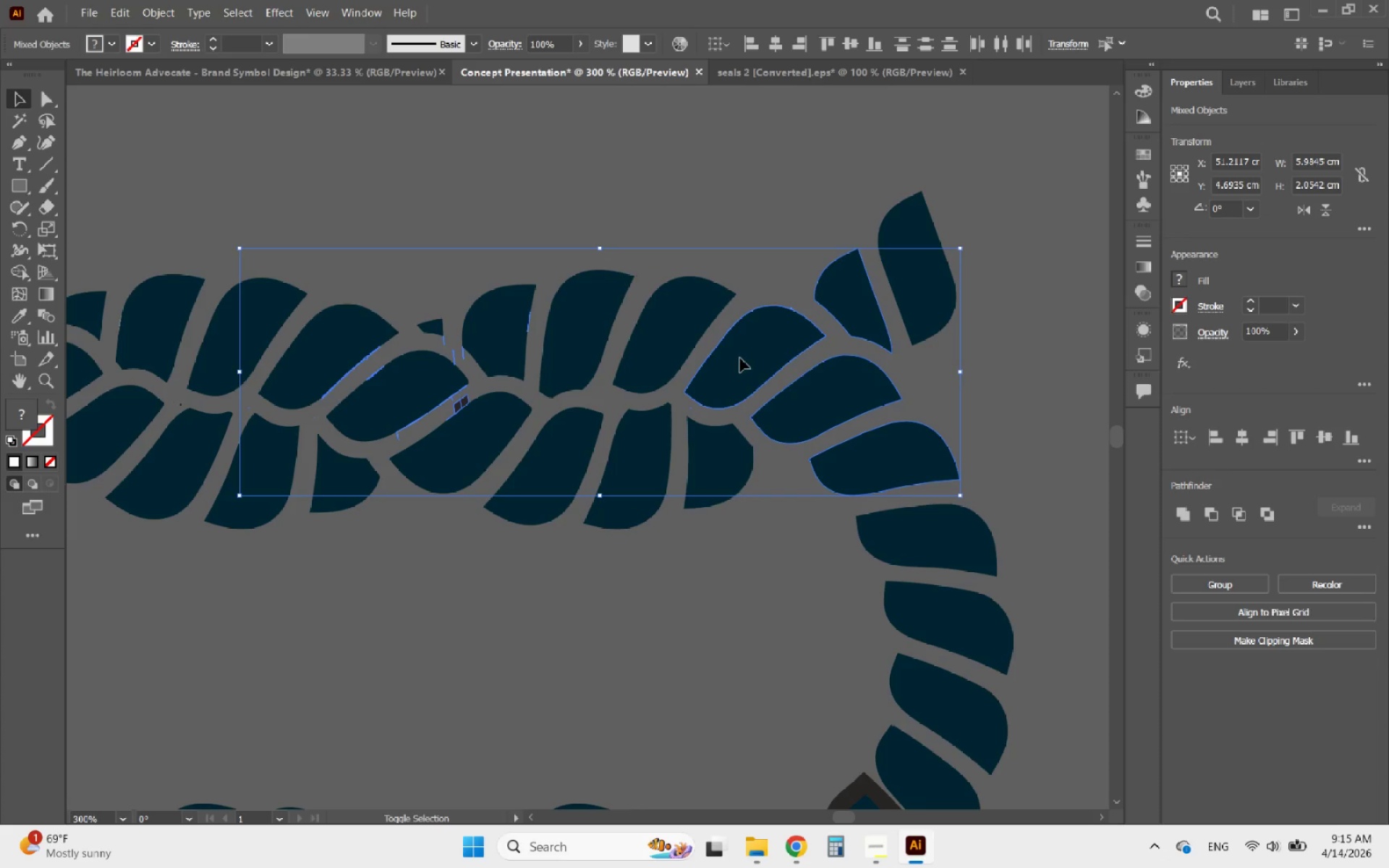 
left_click([740, 357])
 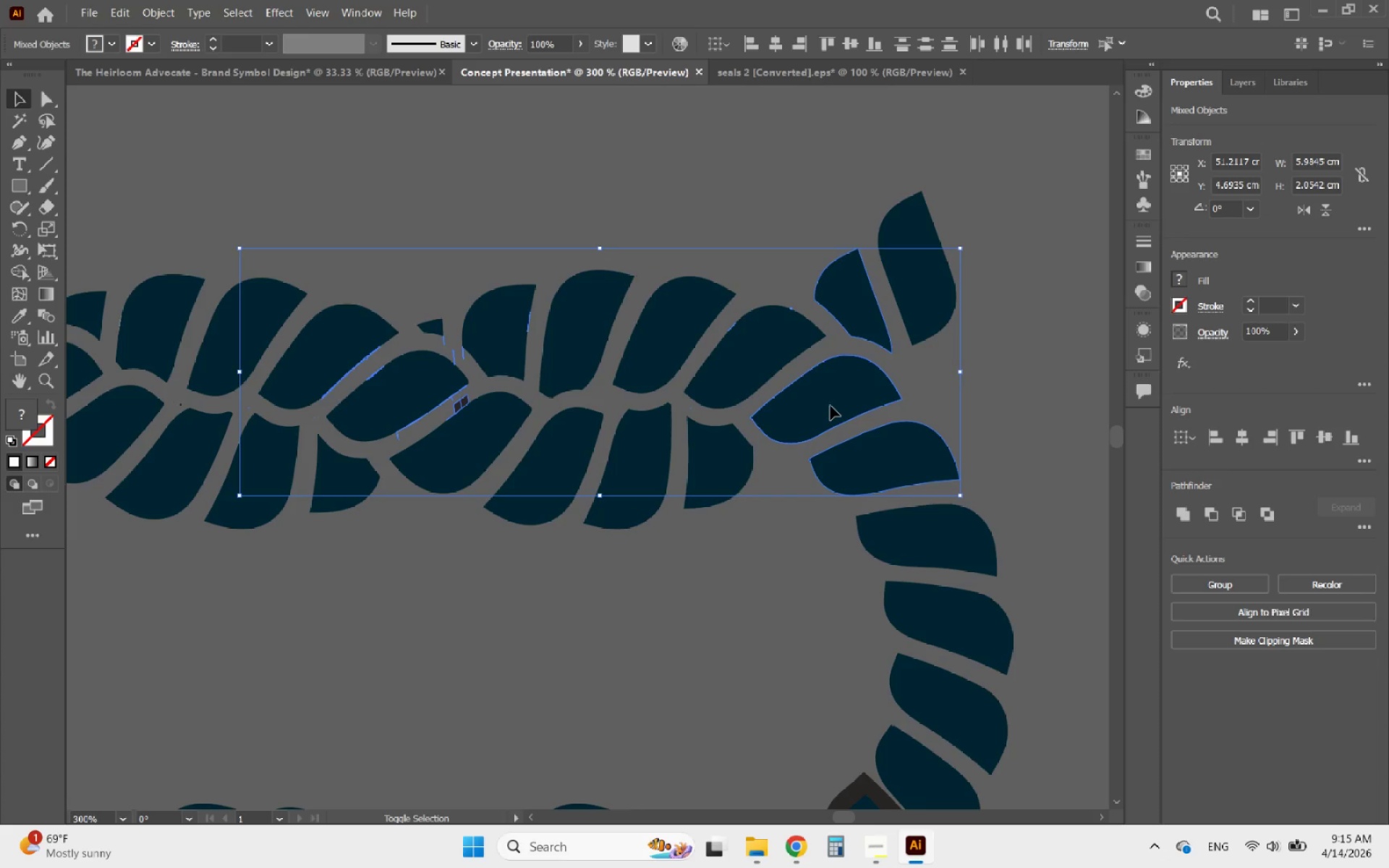 
left_click([835, 407])
 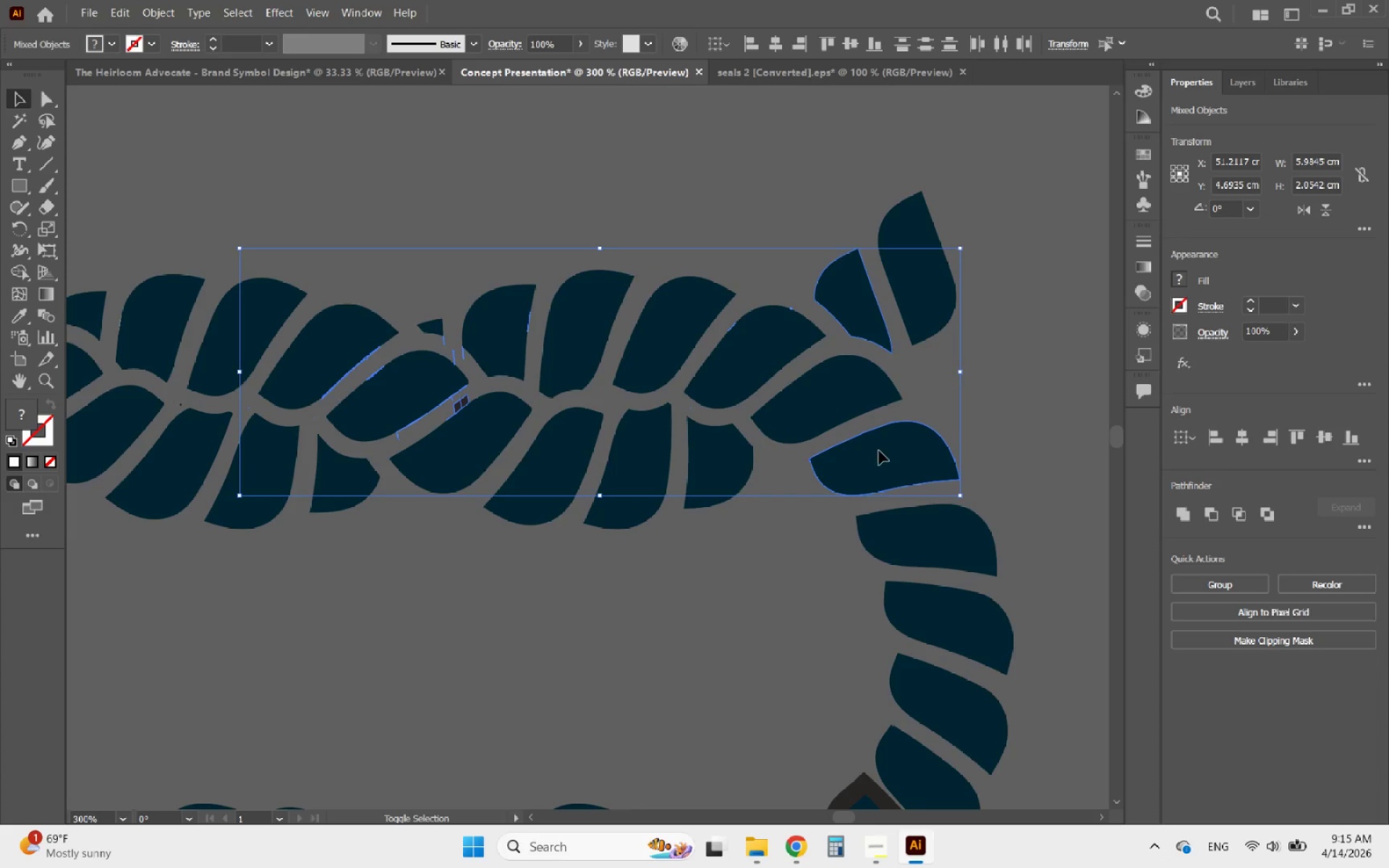 
left_click([883, 453])
 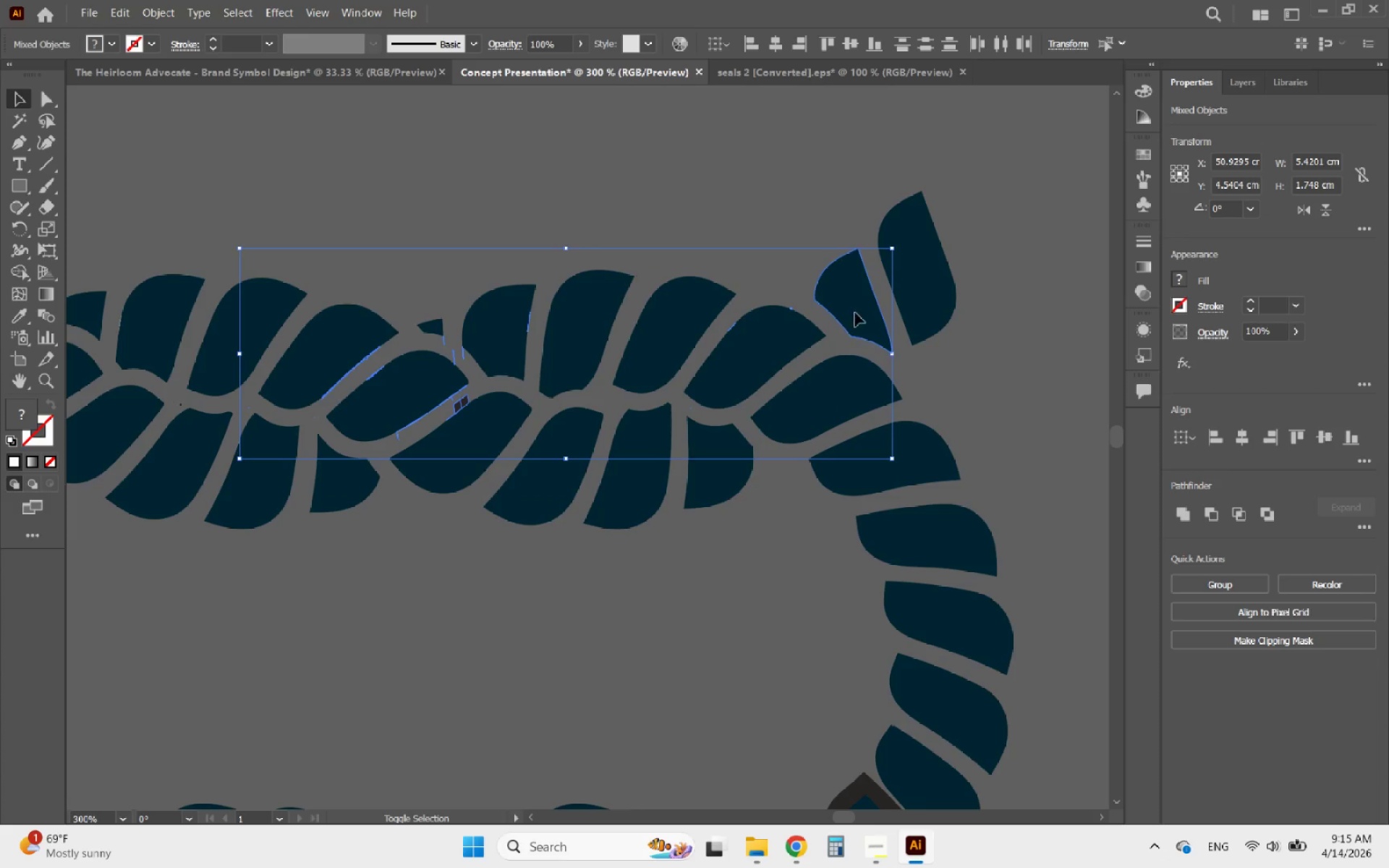 
left_click([855, 305])
 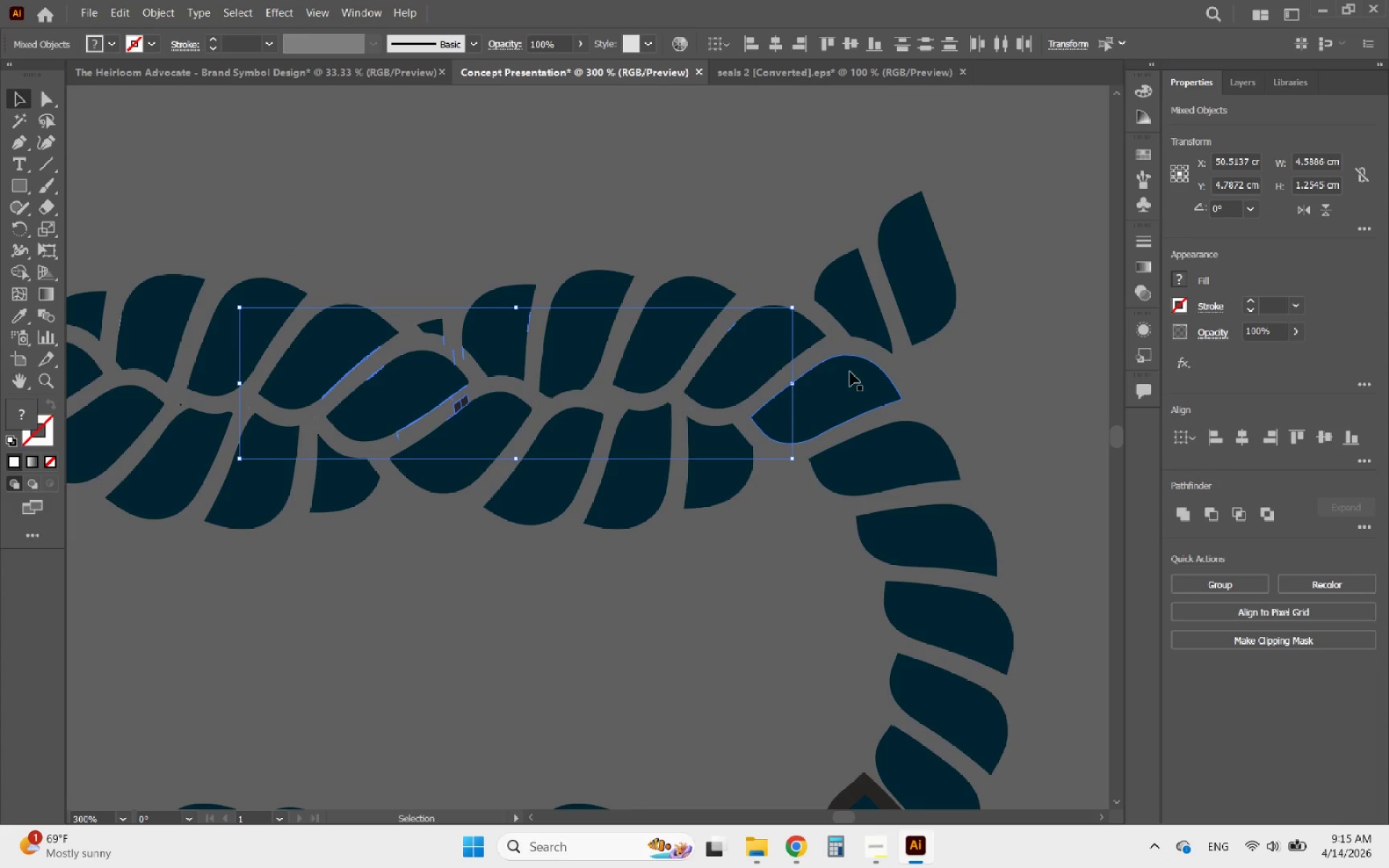 
key(Delete)
 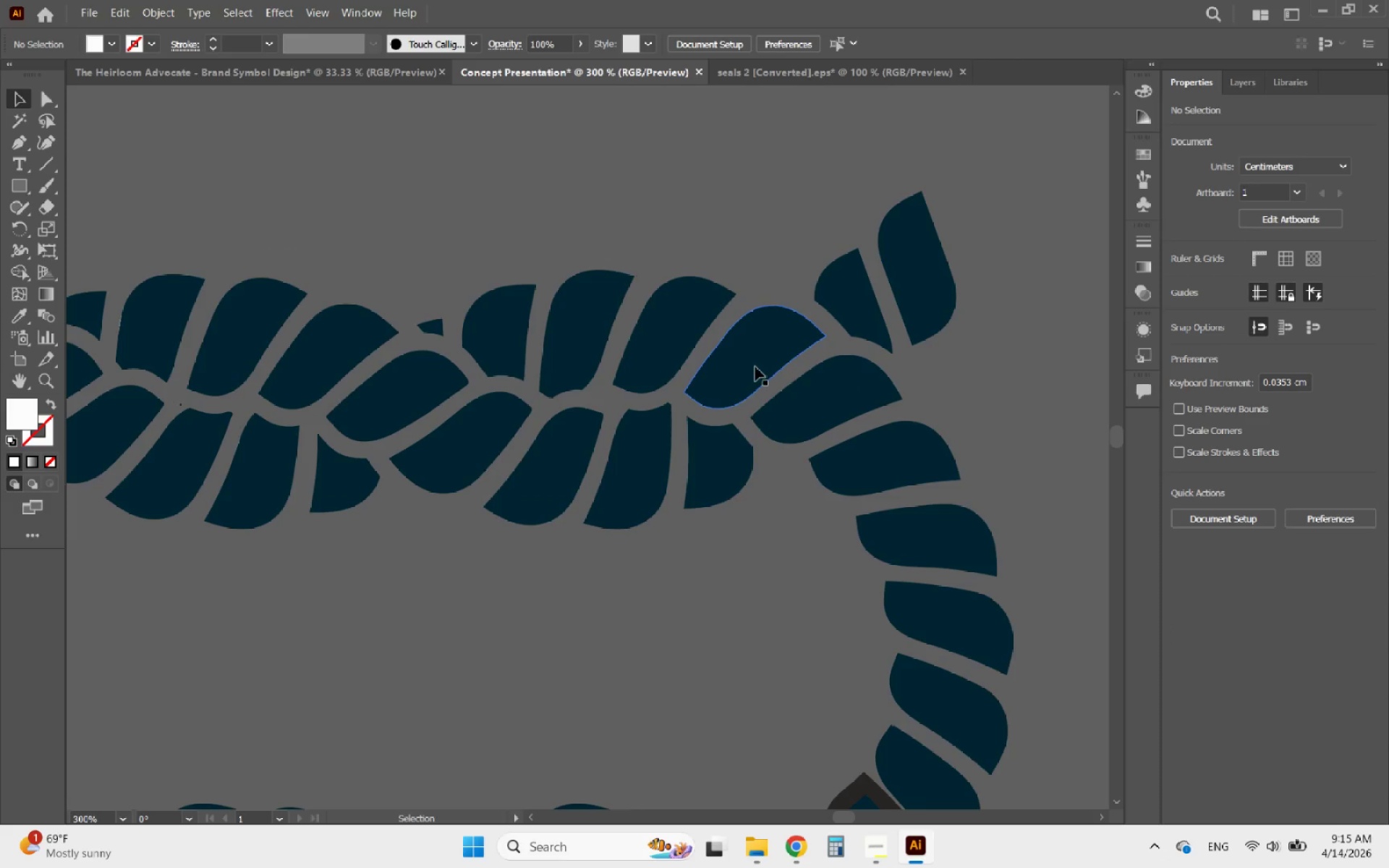 
hold_key(key=AltLeft, duration=1.67)
scroll: coordinate [692, 286], scroll_direction: down, amount: 3.0
 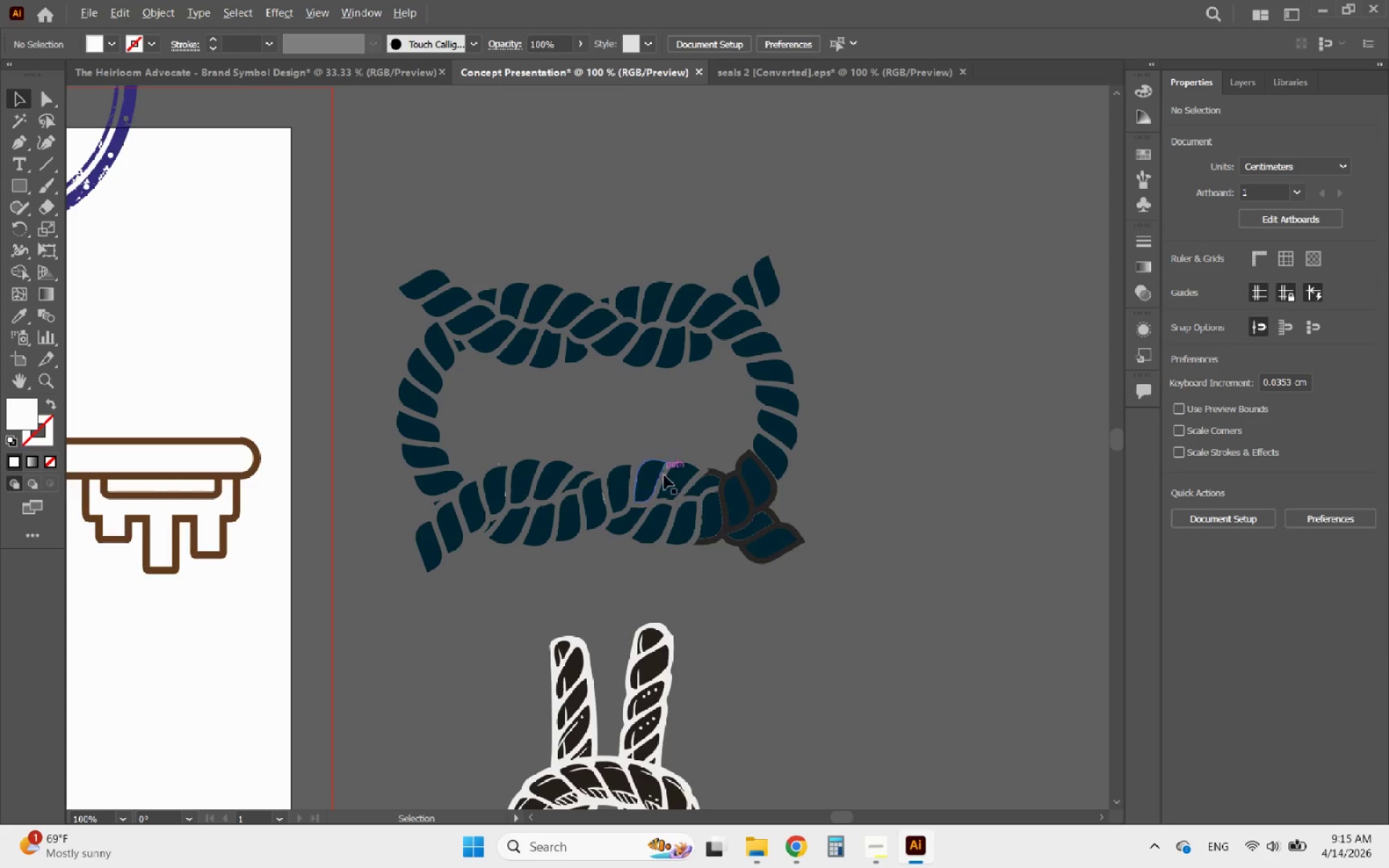 
scroll: coordinate [692, 556], scroll_direction: up, amount: 2.0
 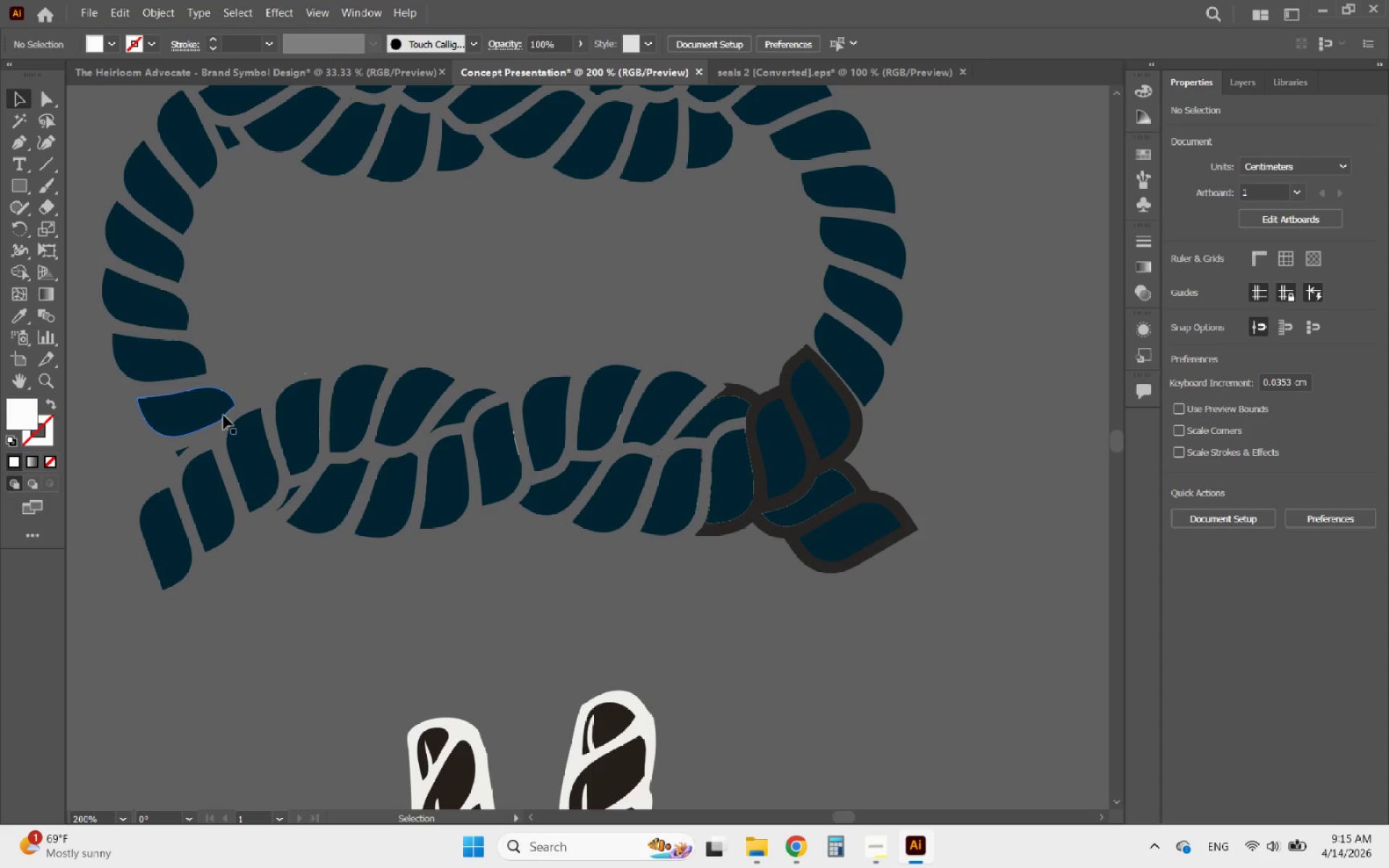 
left_click([245, 408])
 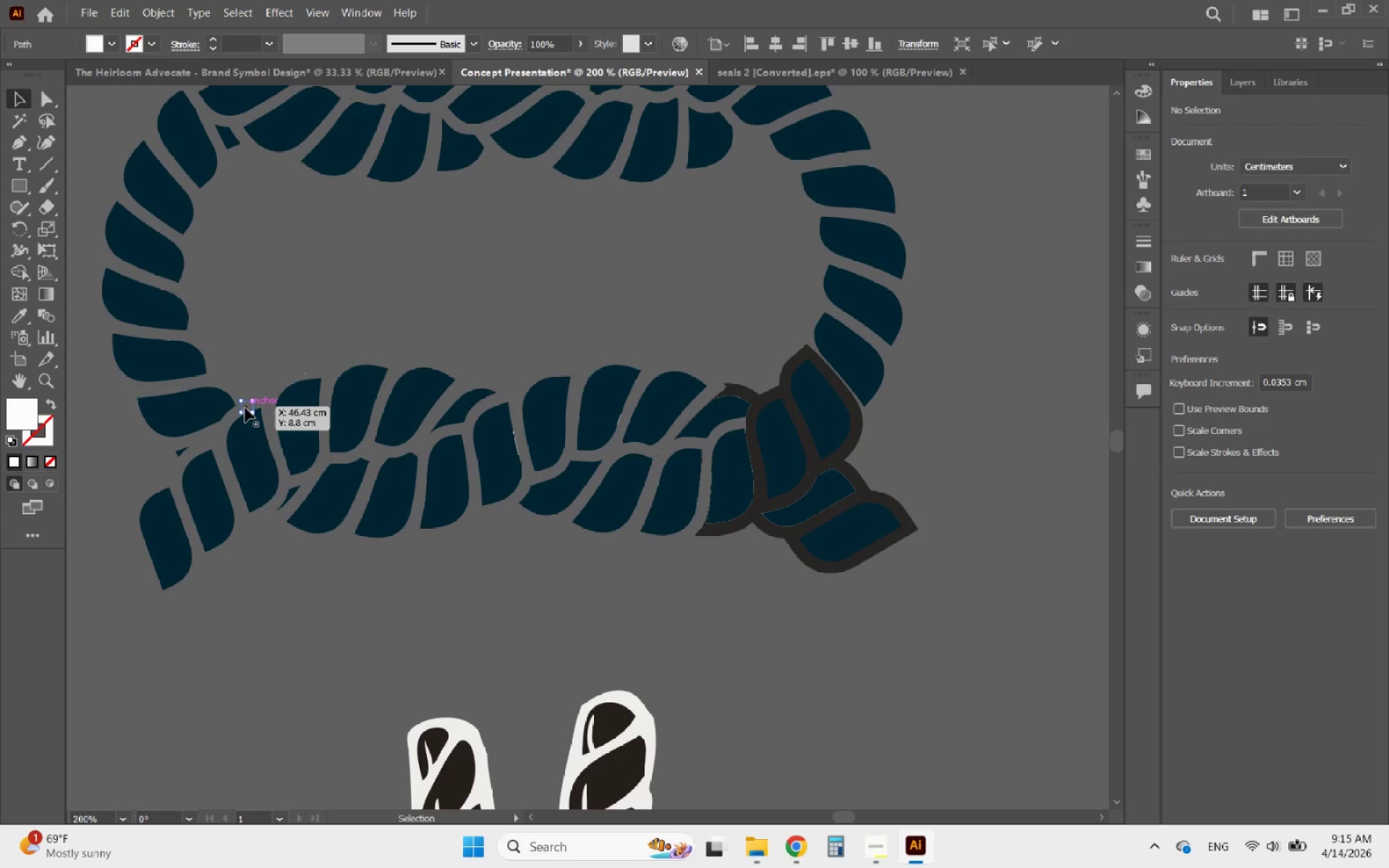 
hold_key(key=ShiftLeft, duration=0.98)
 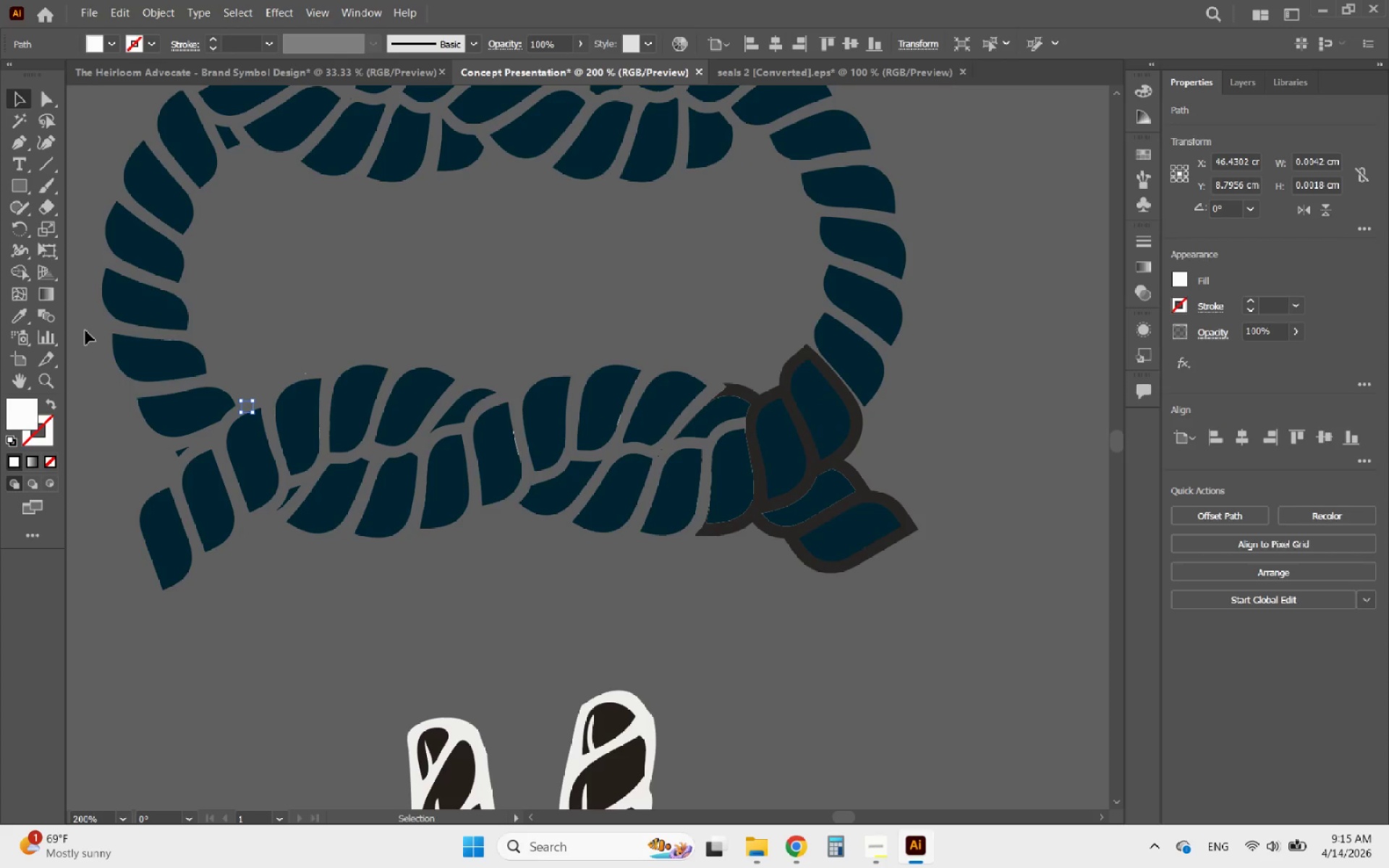 
left_click_drag(start_coordinate=[85, 329], to_coordinate=[961, 616])
 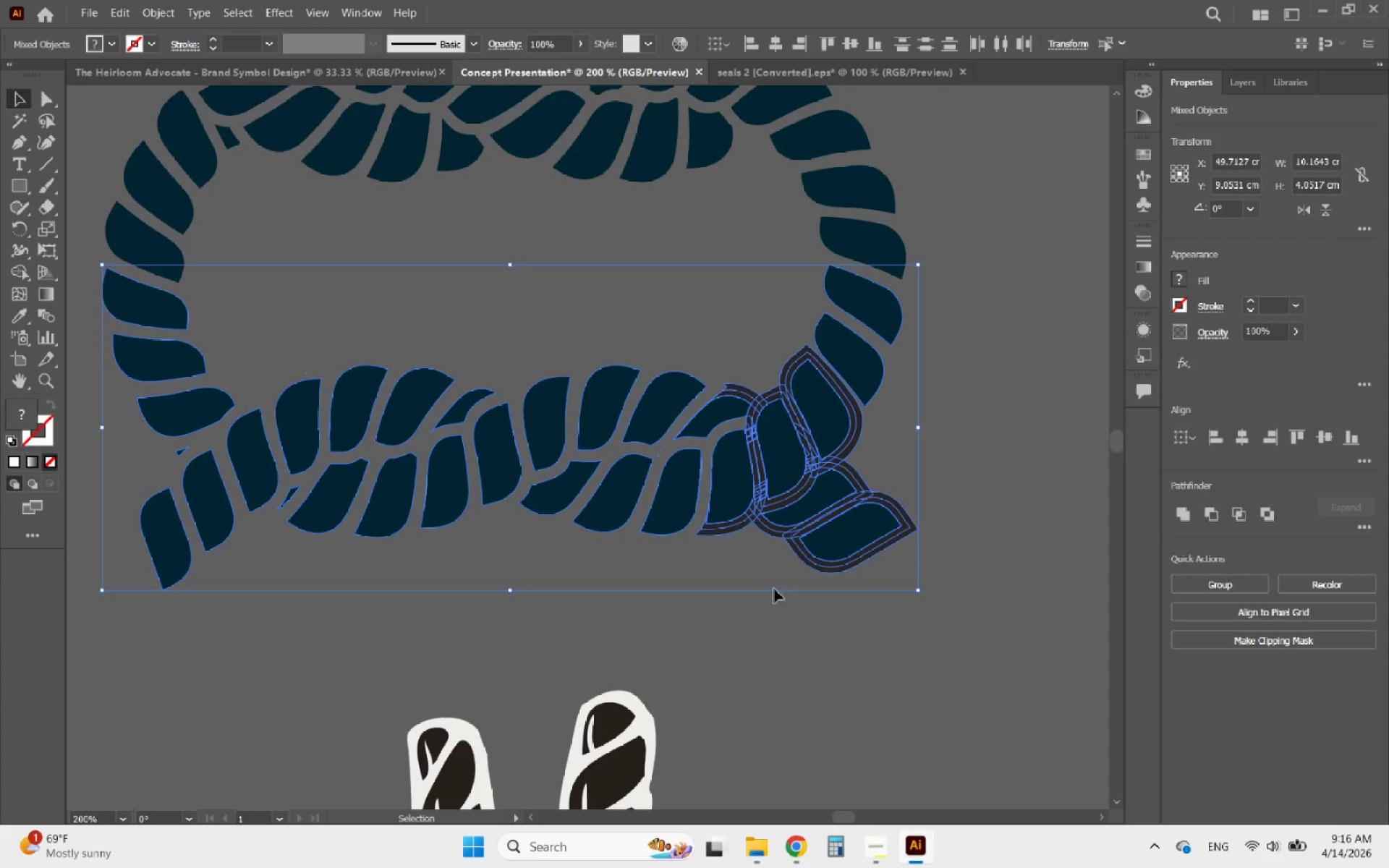 
hold_key(key=ShiftLeft, duration=22.67)
left_click([151, 306])
 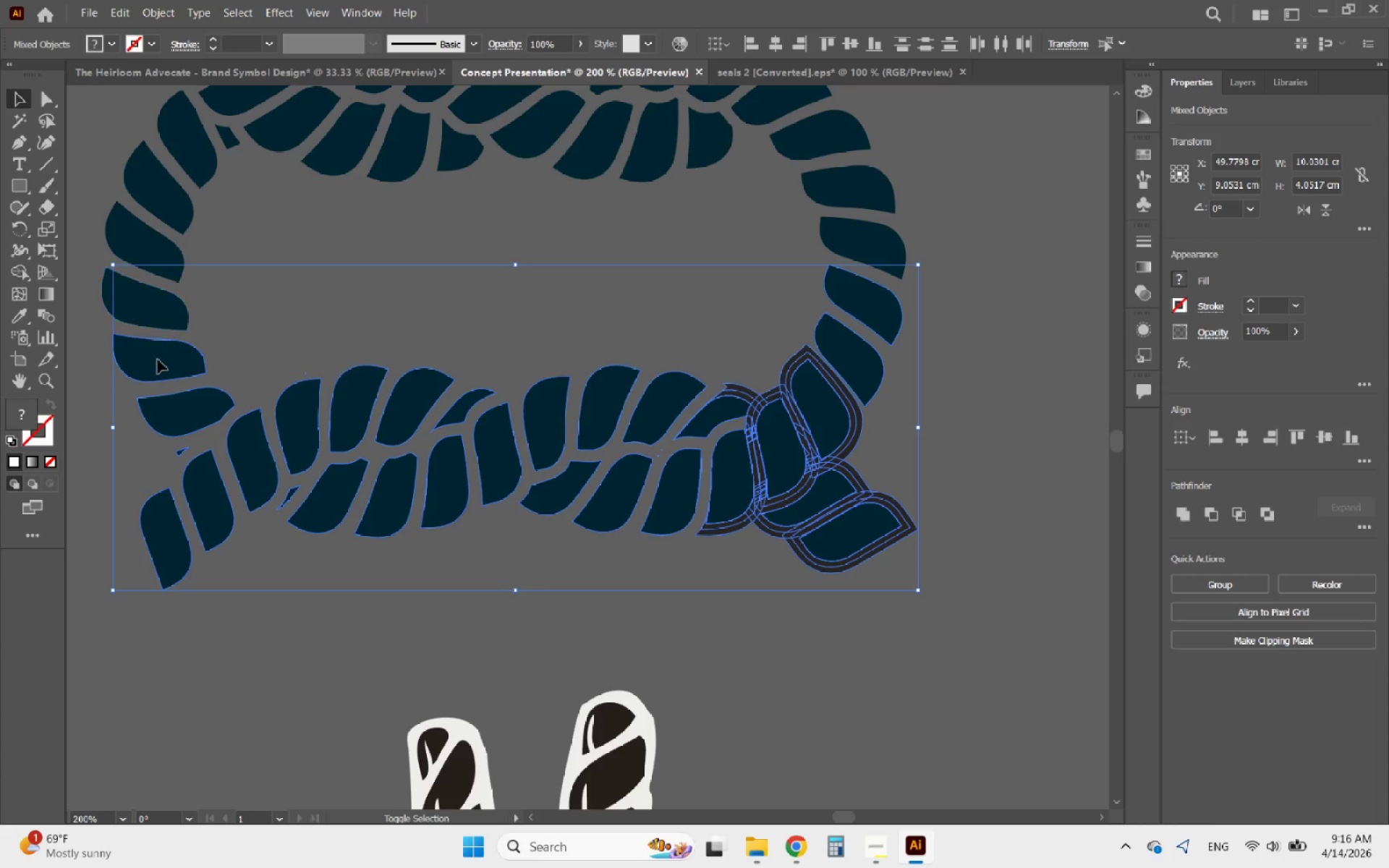 
left_click([158, 359])
 